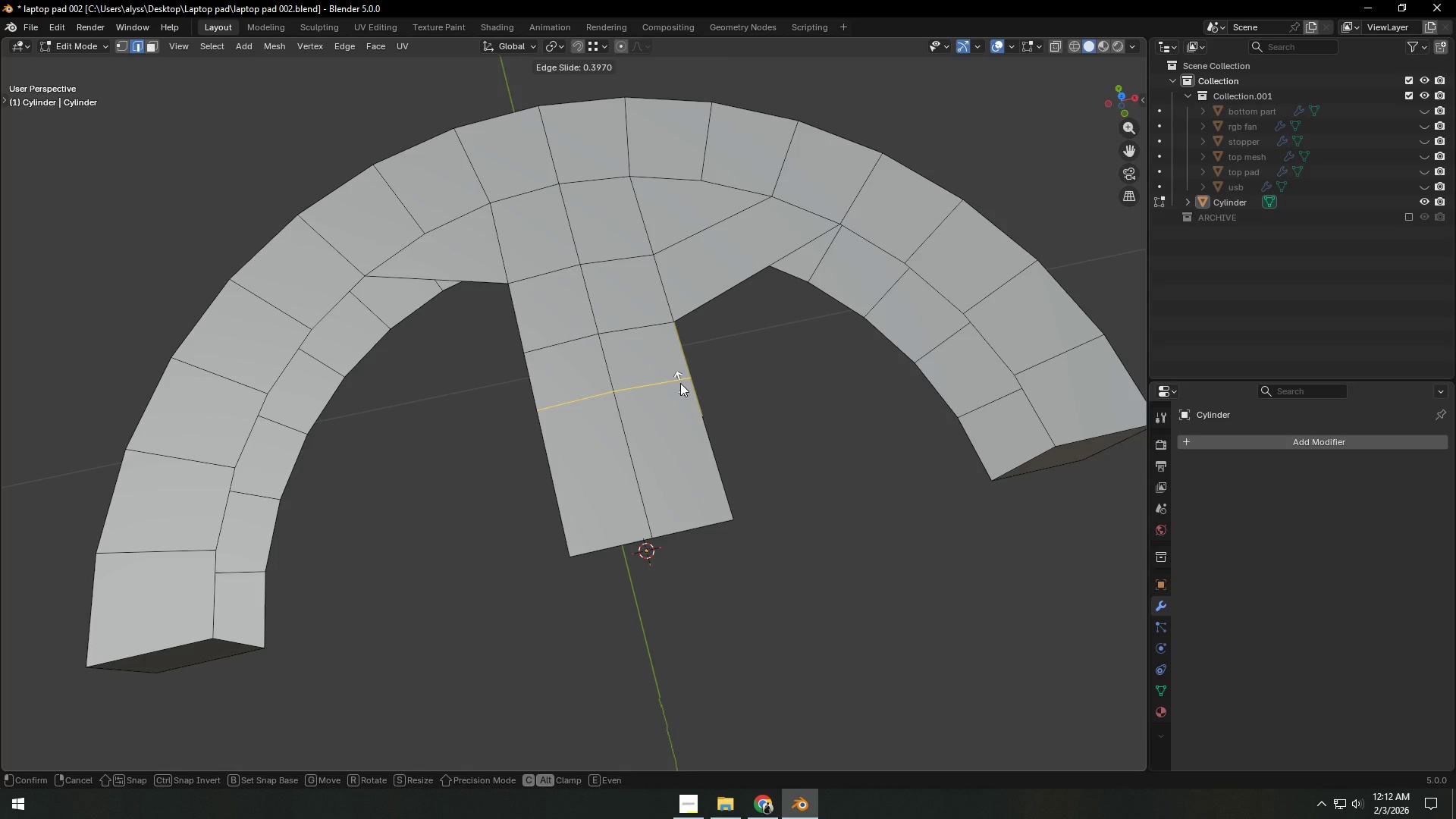 
left_click([680, 383])
 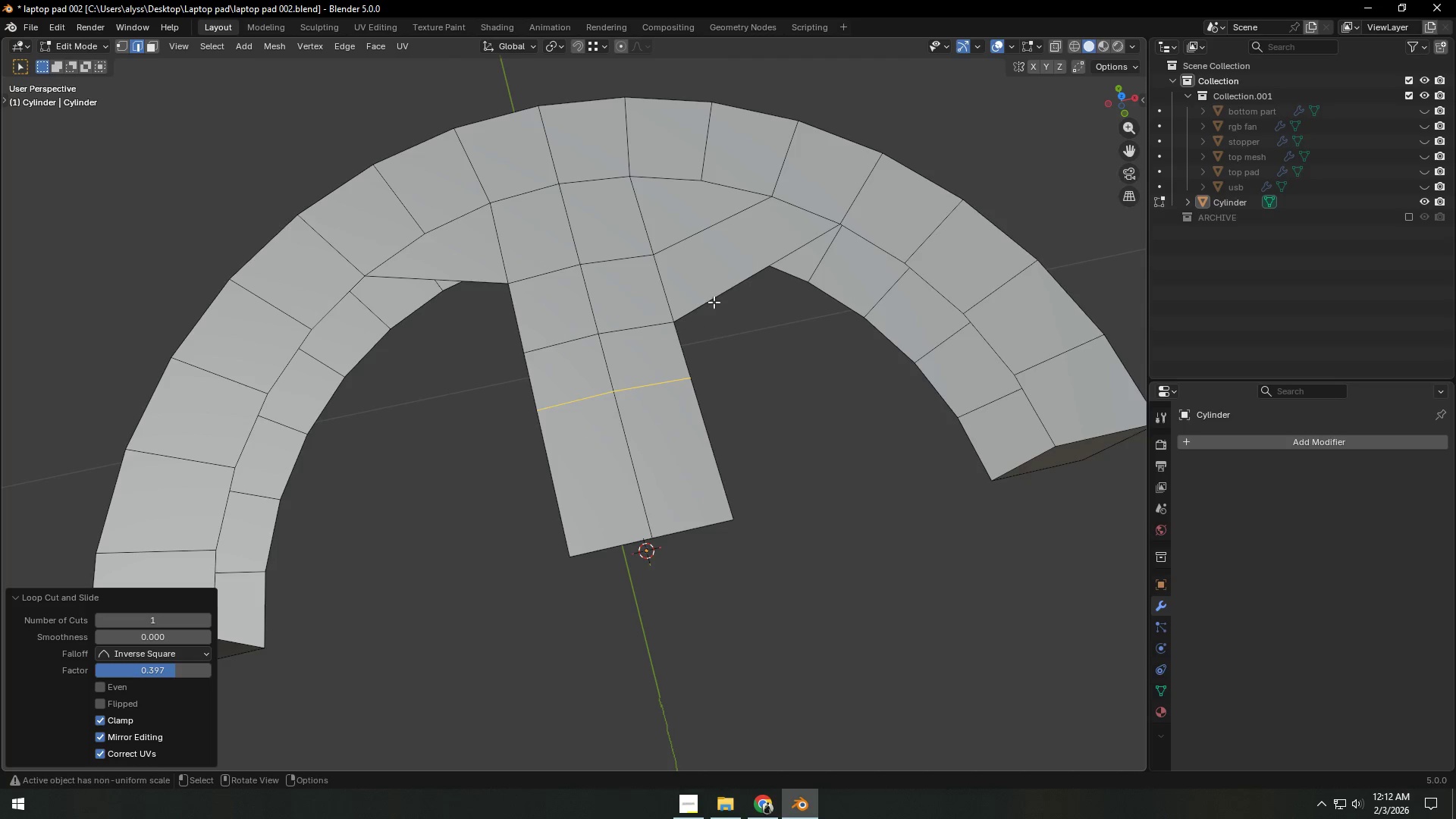 
left_click([723, 280])
 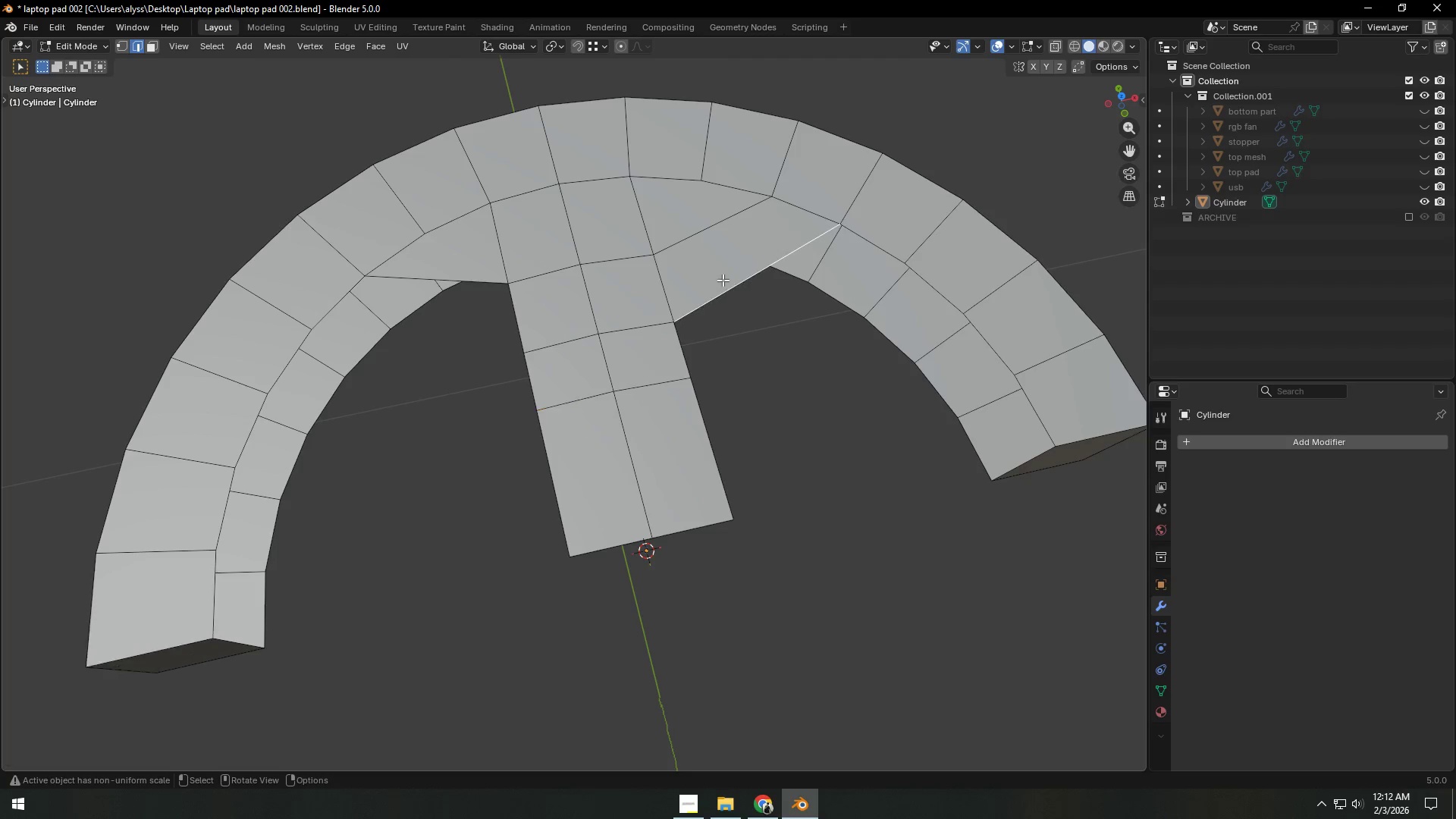 
key(F)
 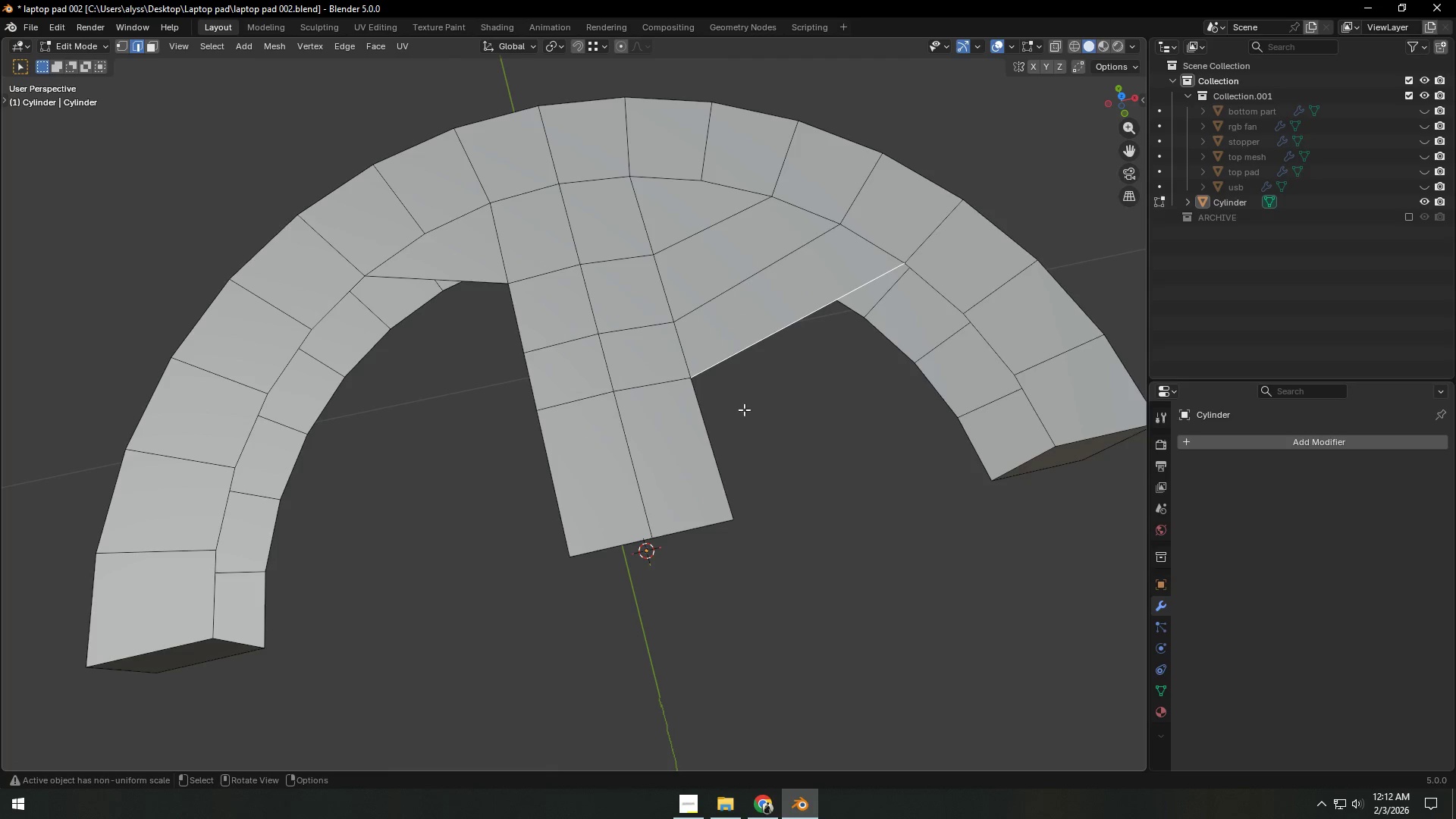 
hold_key(key=ControlLeft, duration=0.64)
 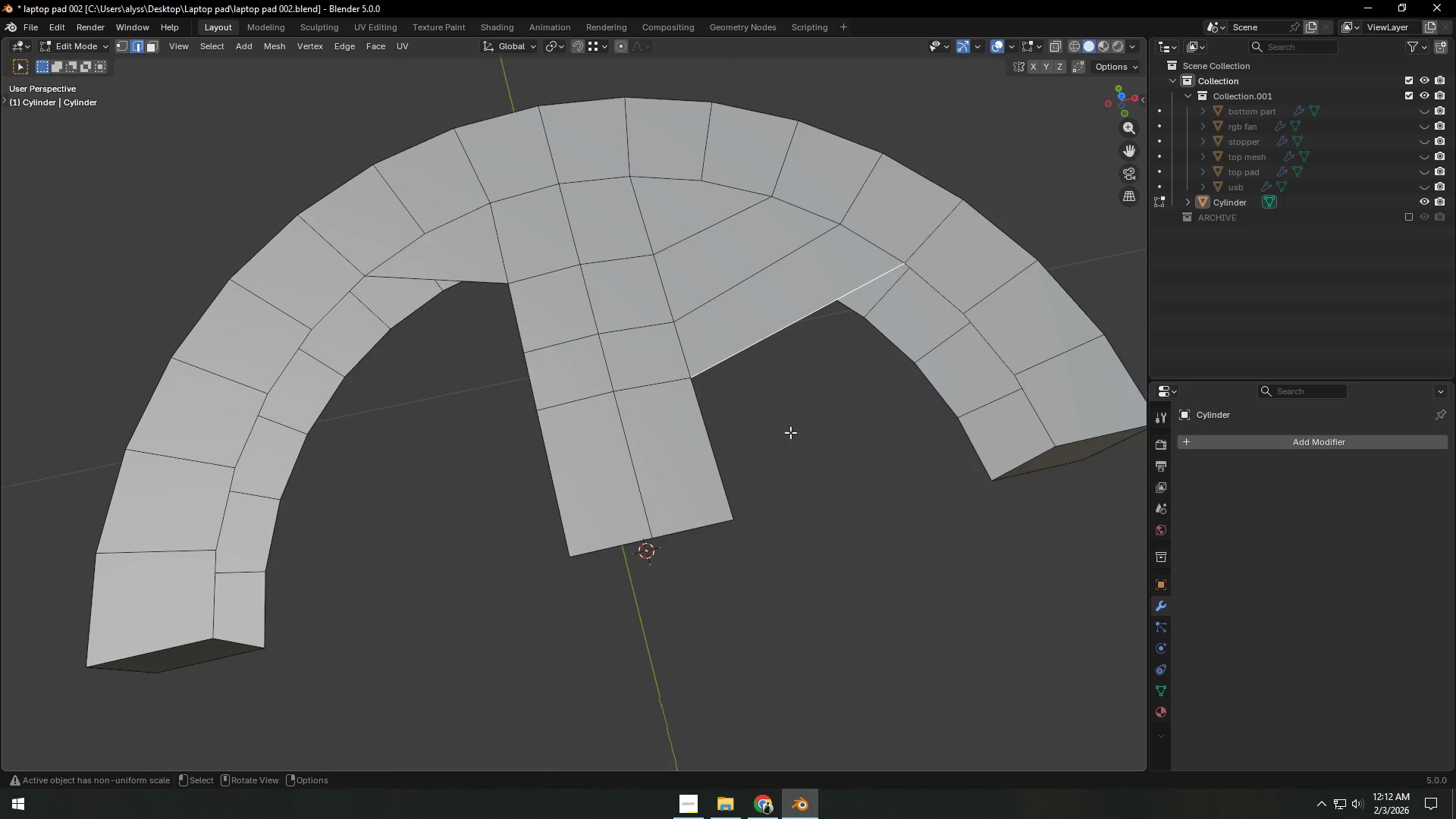 
hold_key(key=ShiftLeft, duration=0.34)
 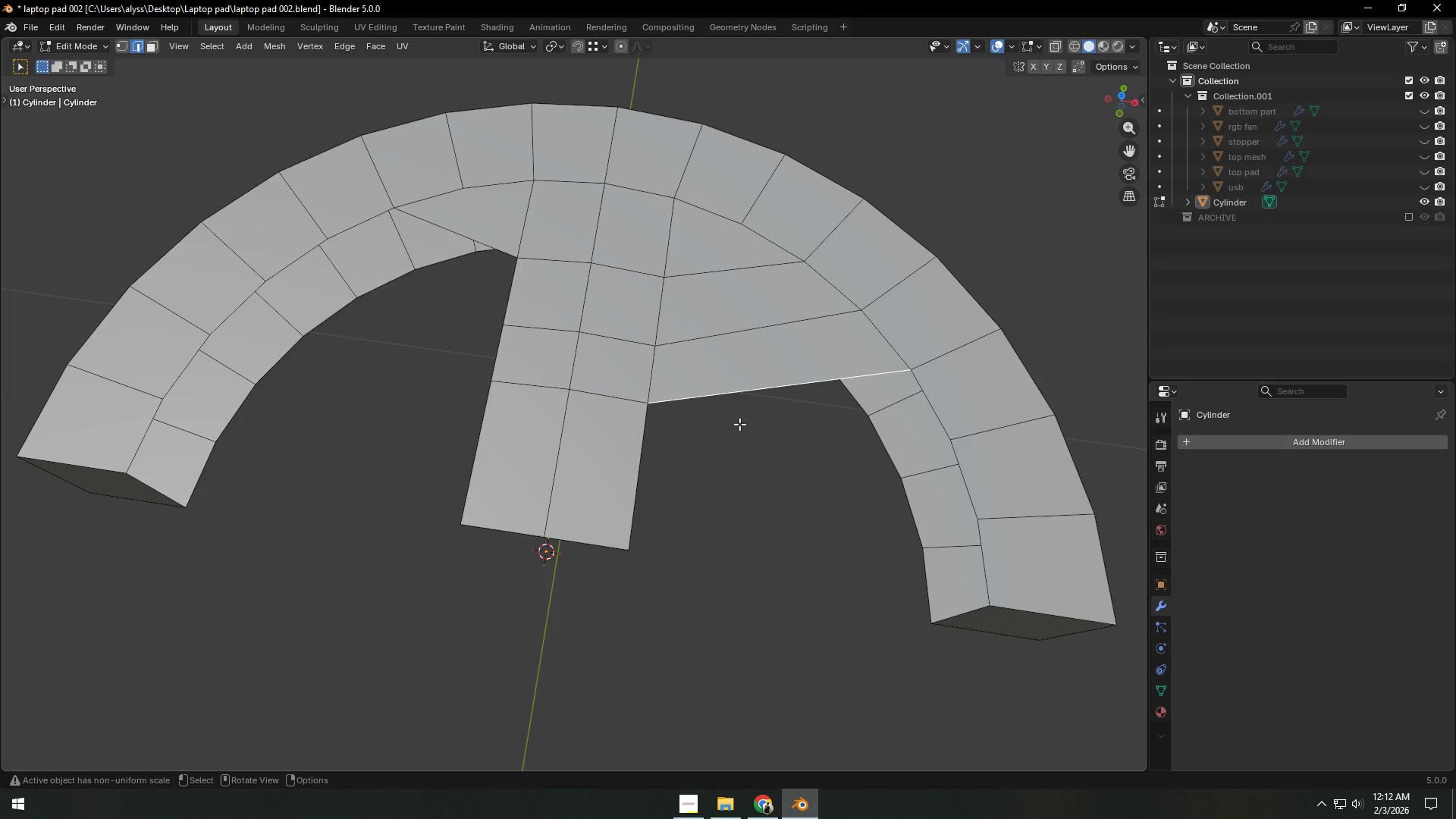 
key(Control+Z)
 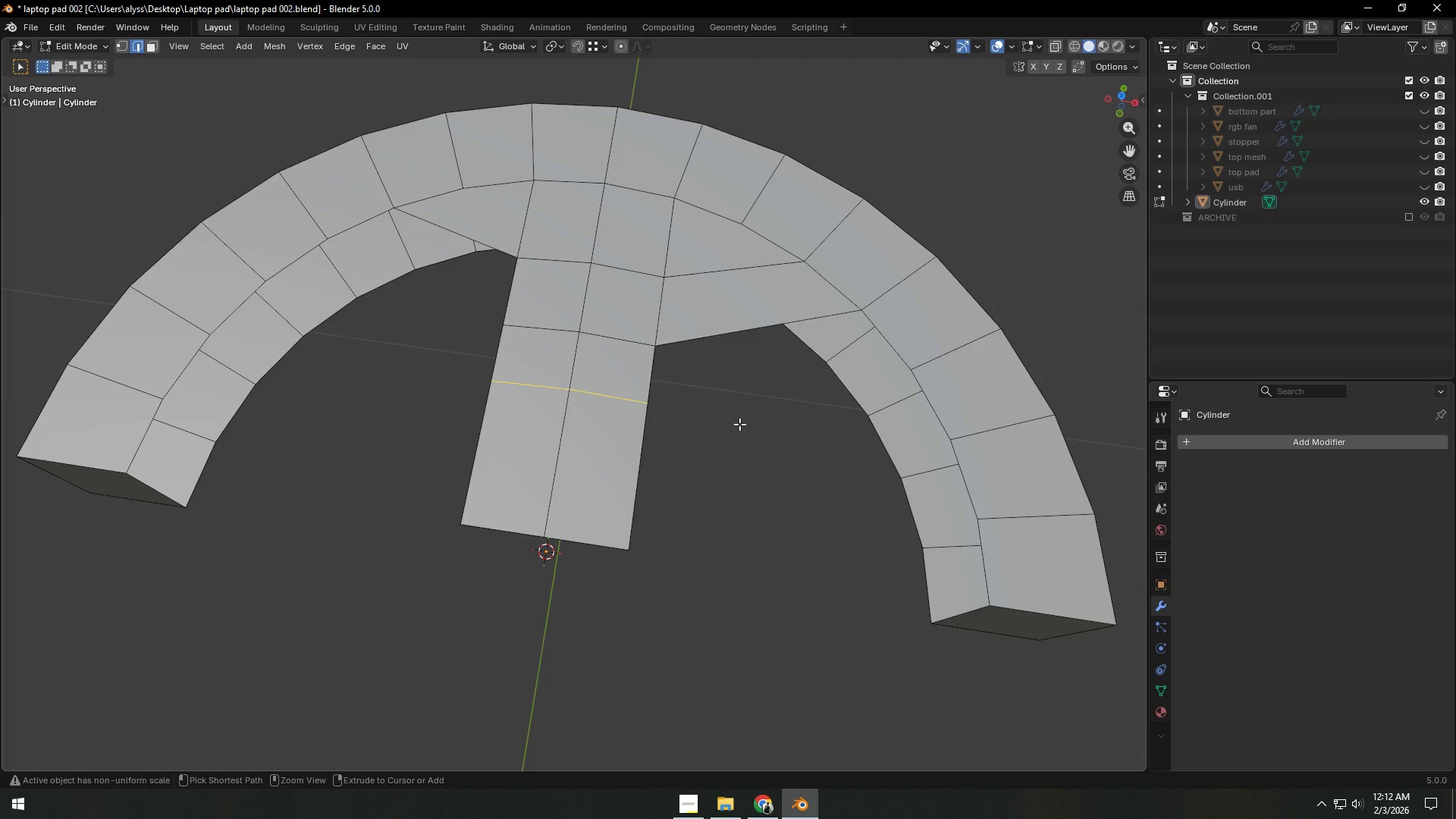 
key(Control+Z)
 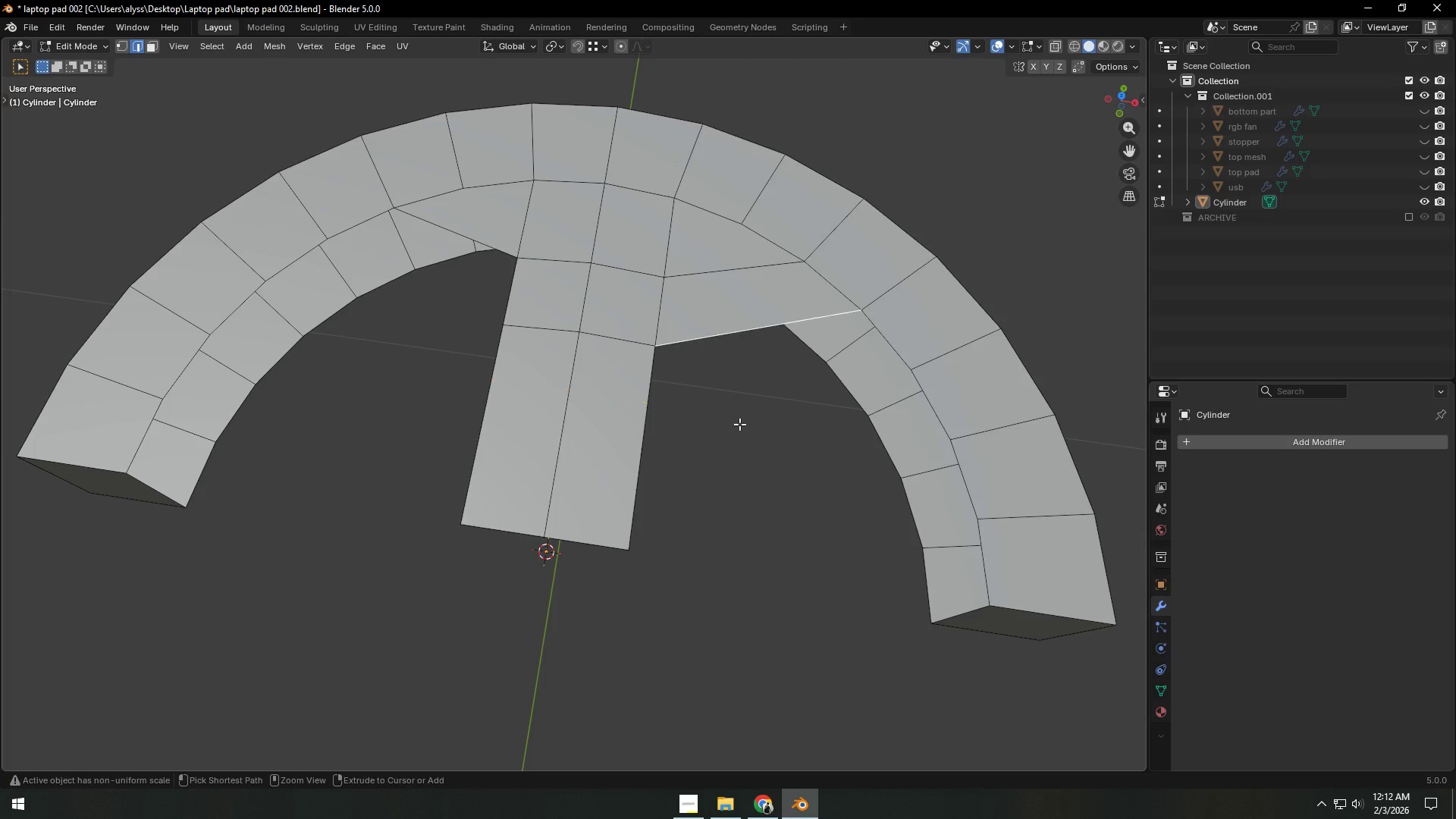 
key(Control+Z)
 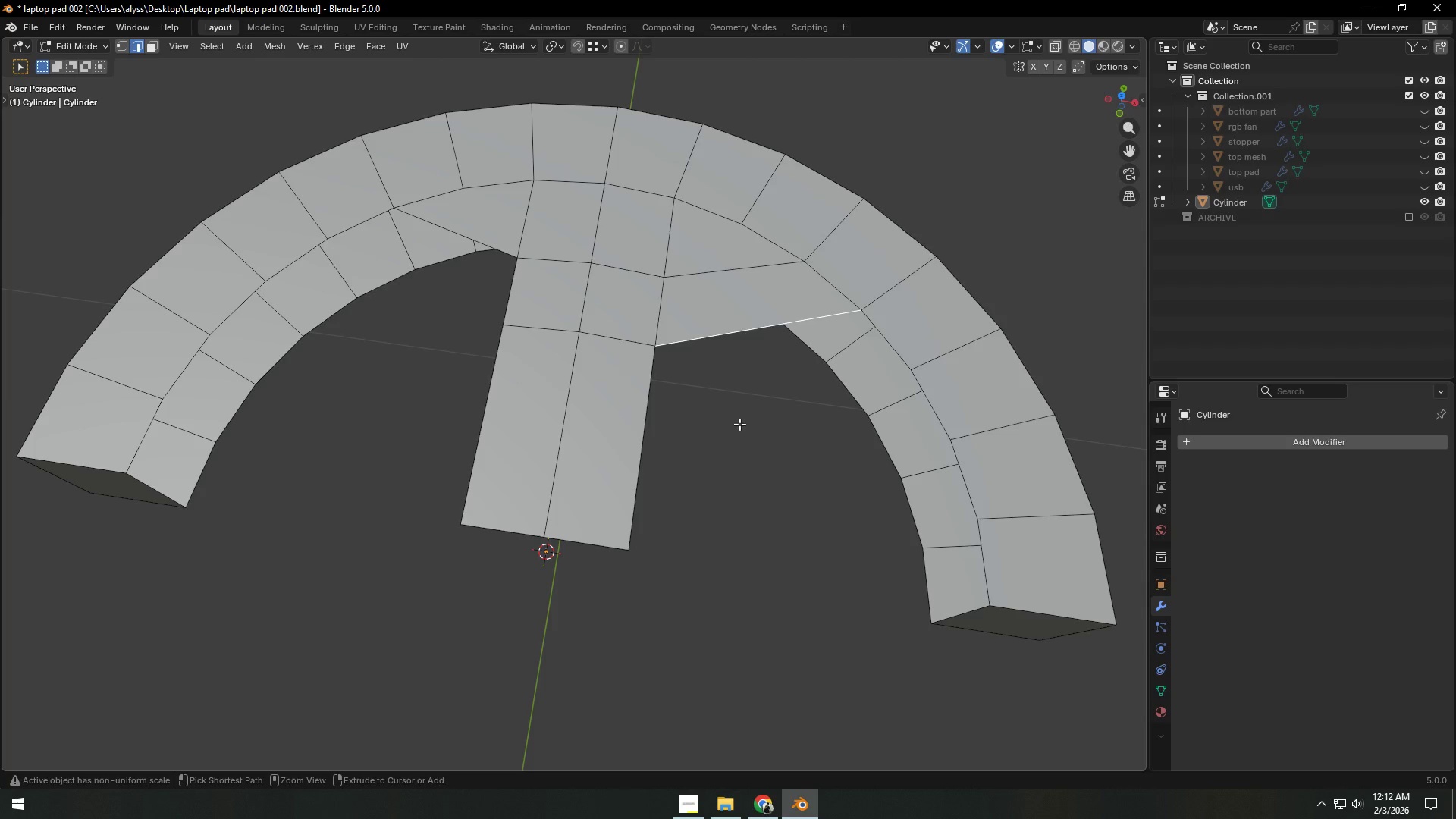 
key(Control+Z)
 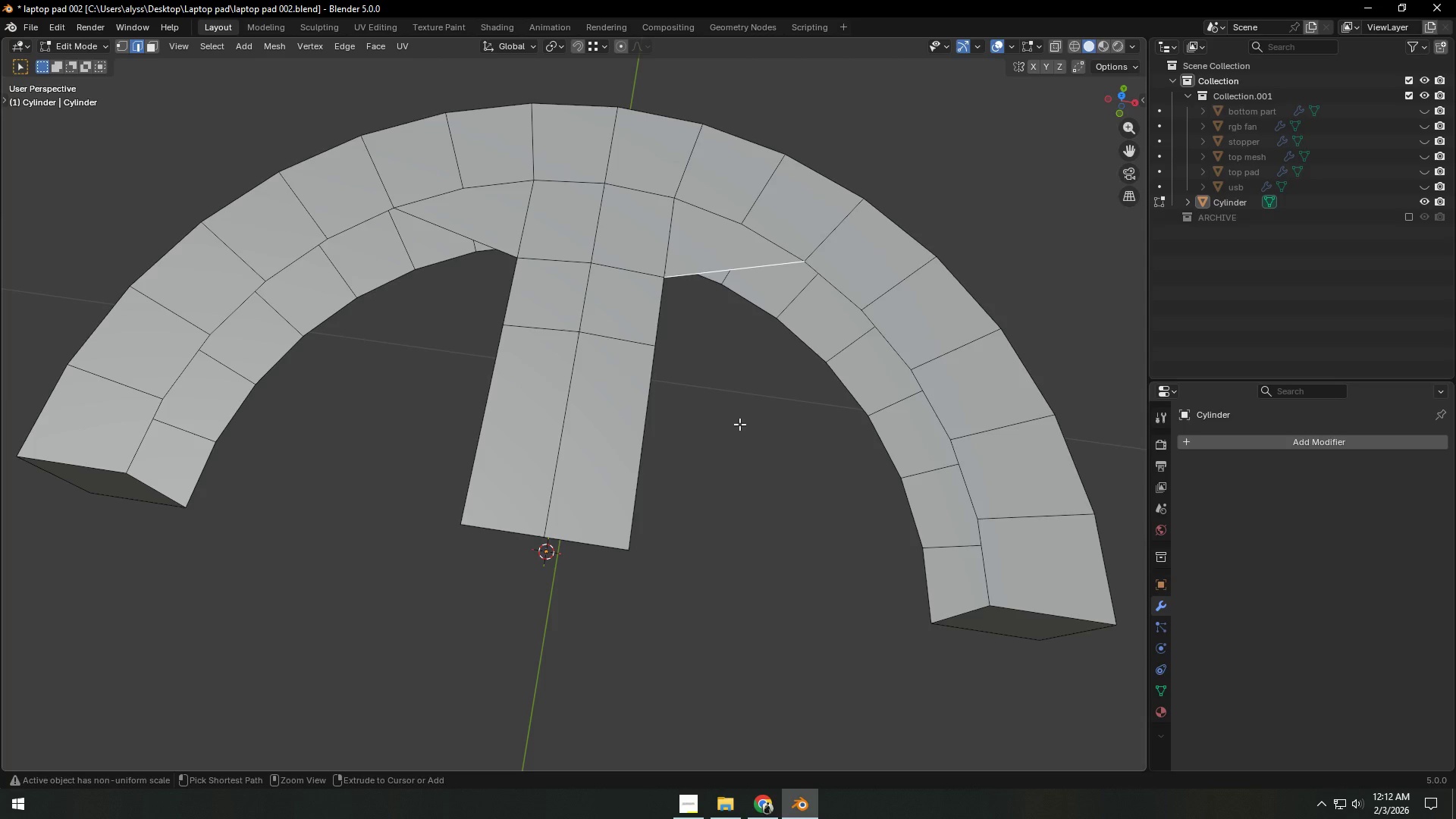 
key(Control+Z)
 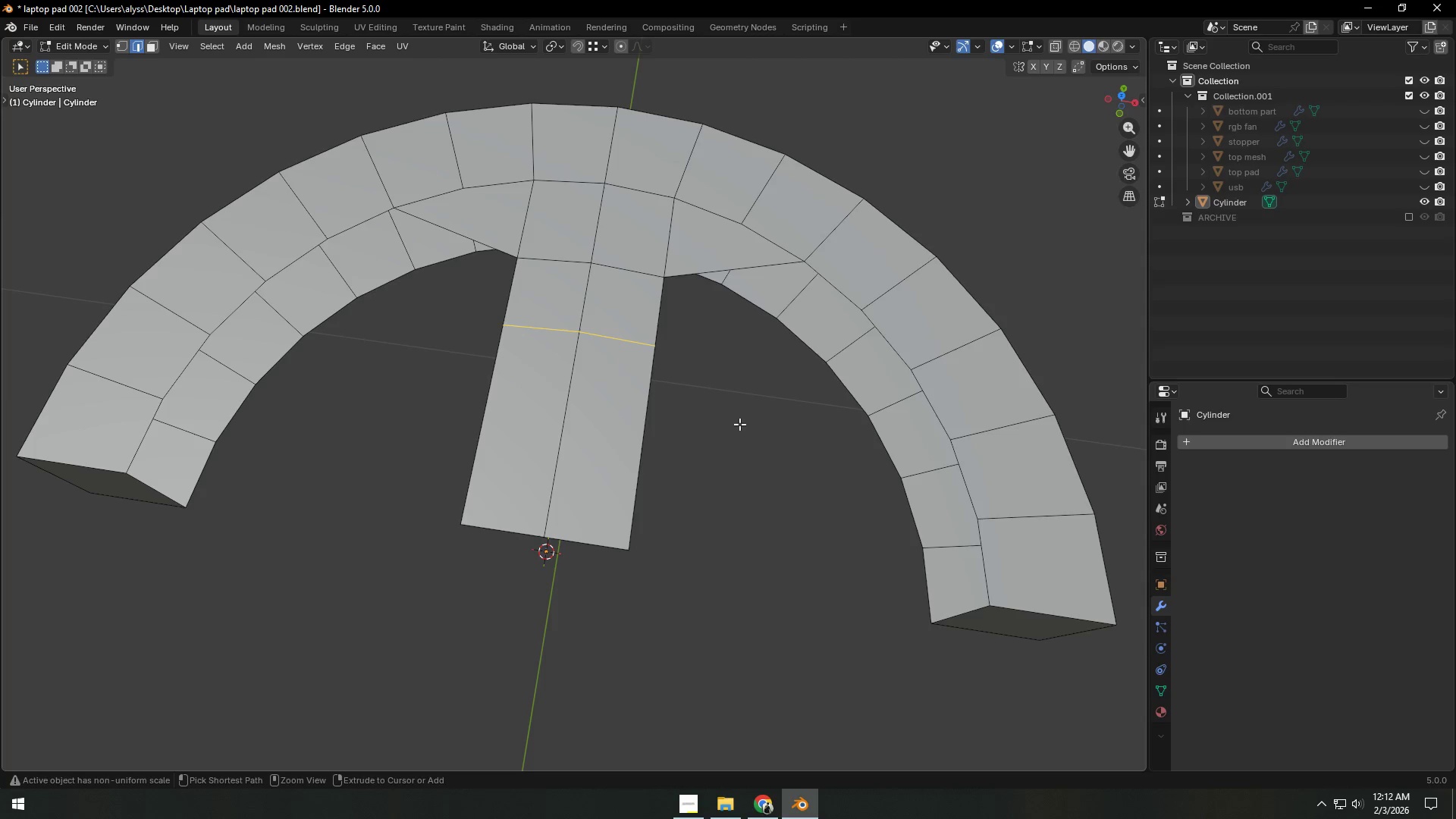 
key(Control+Z)
 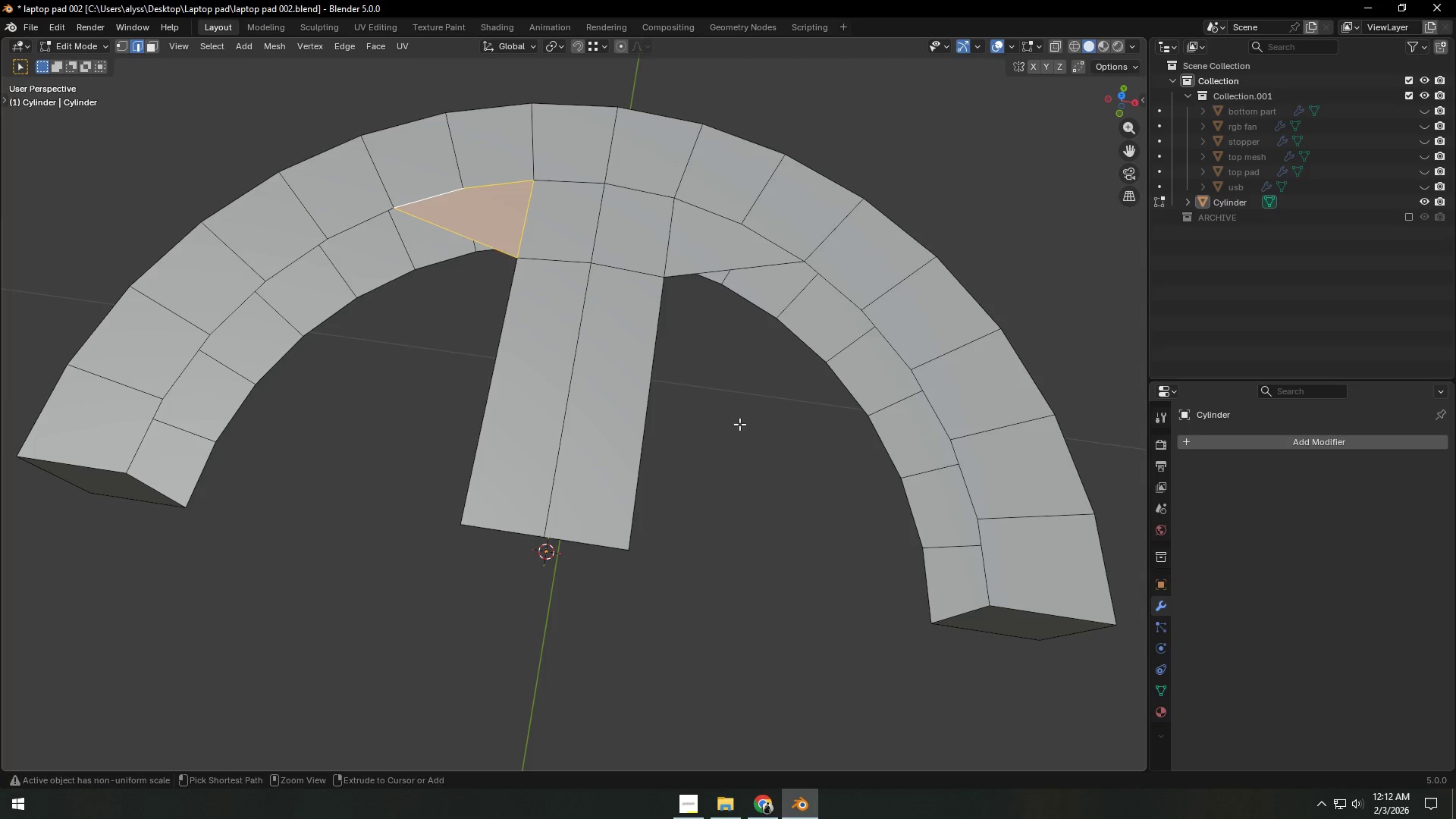 
key(Control+Z)
 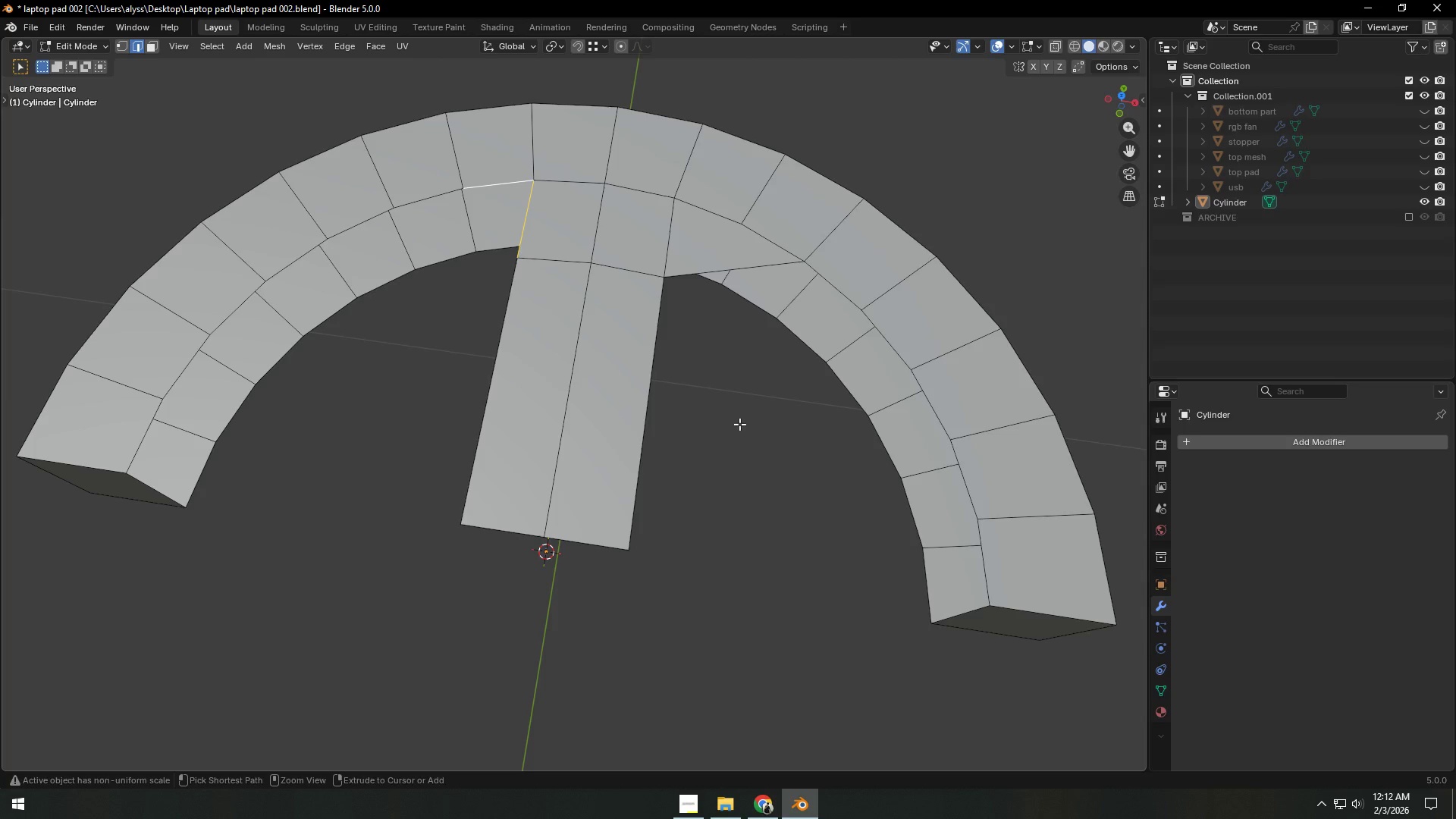 
key(Control+Z)
 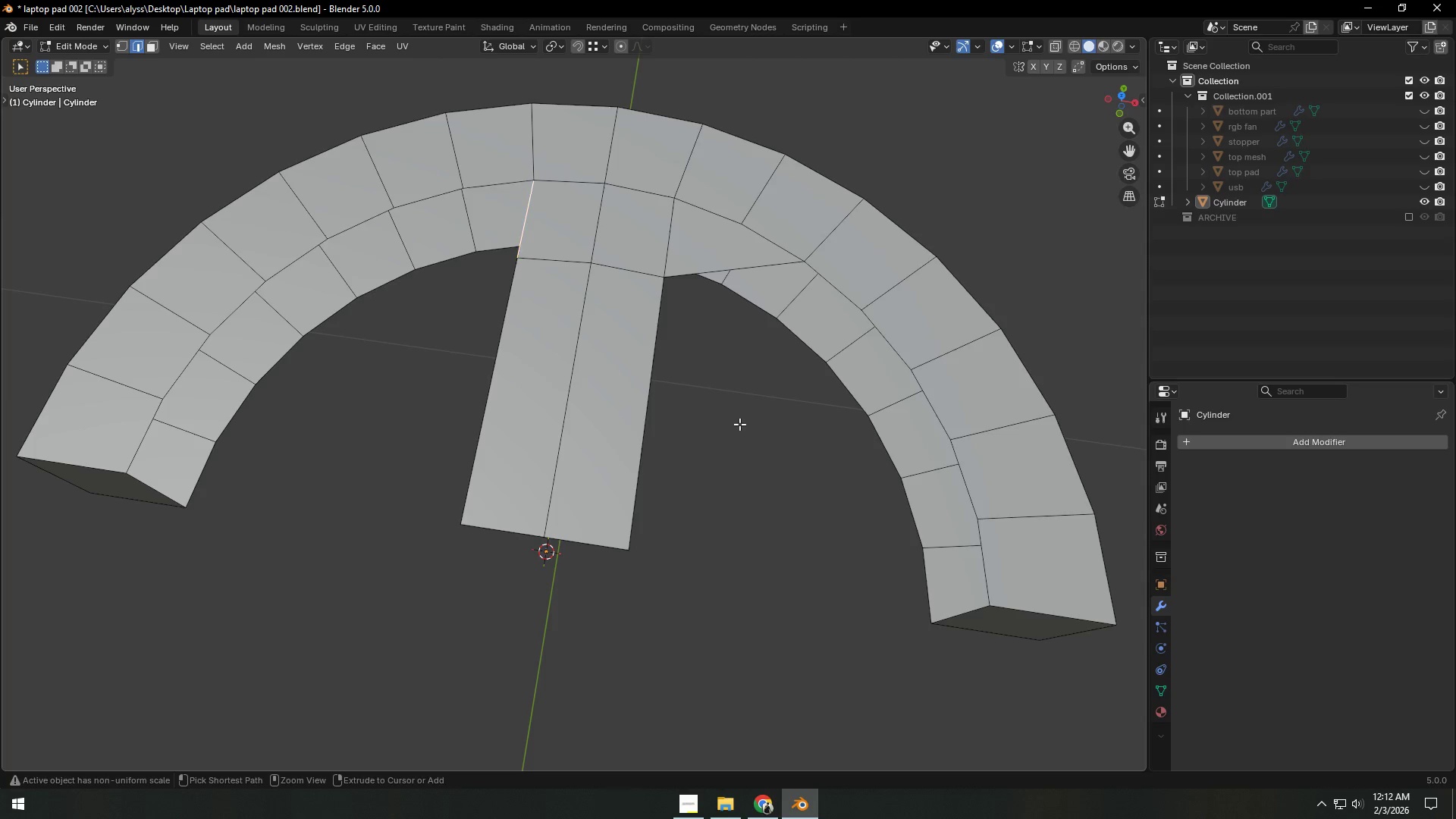 
key(Control+Z)
 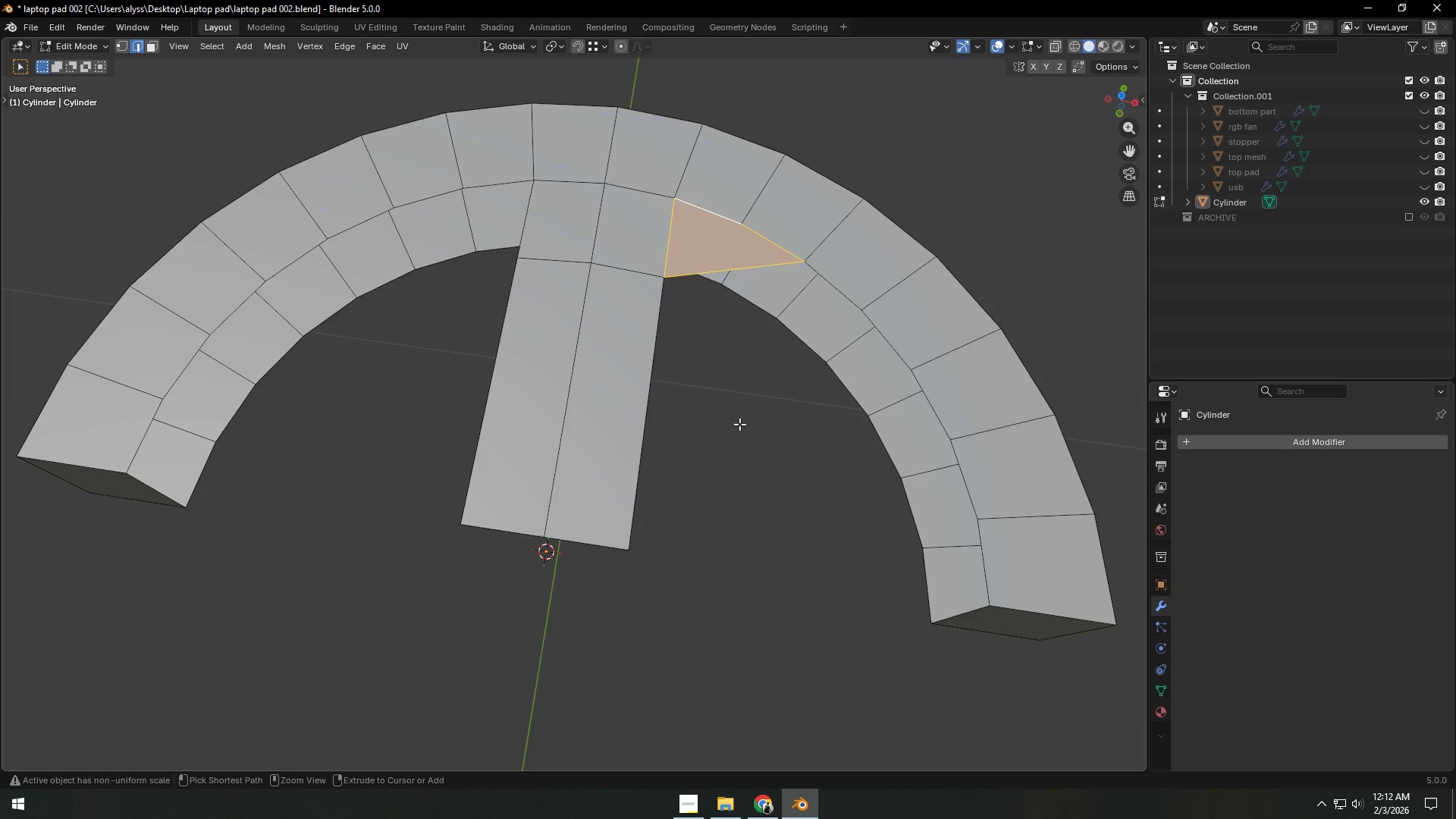 
key(Control+Z)
 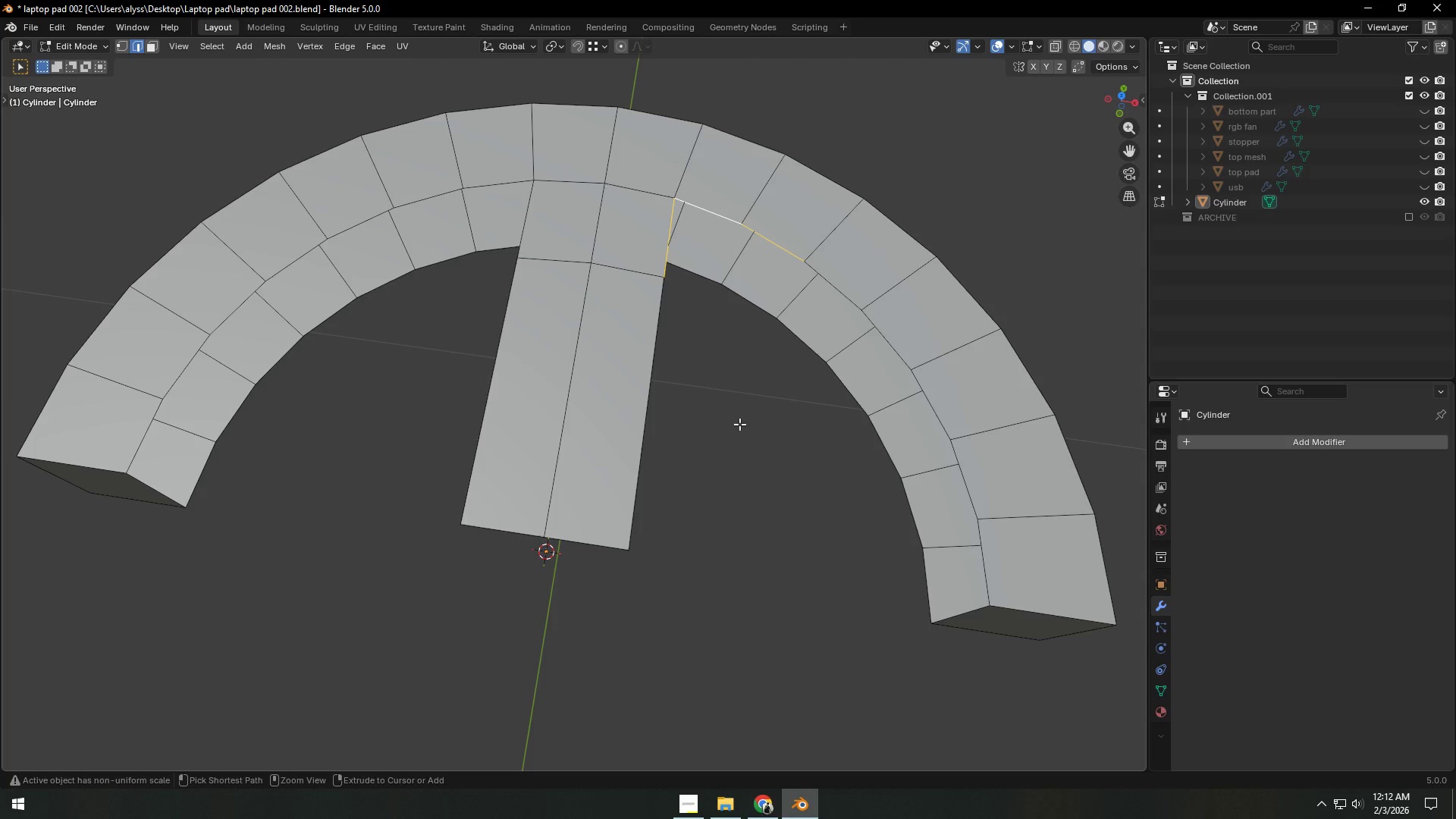 
key(Control+Z)
 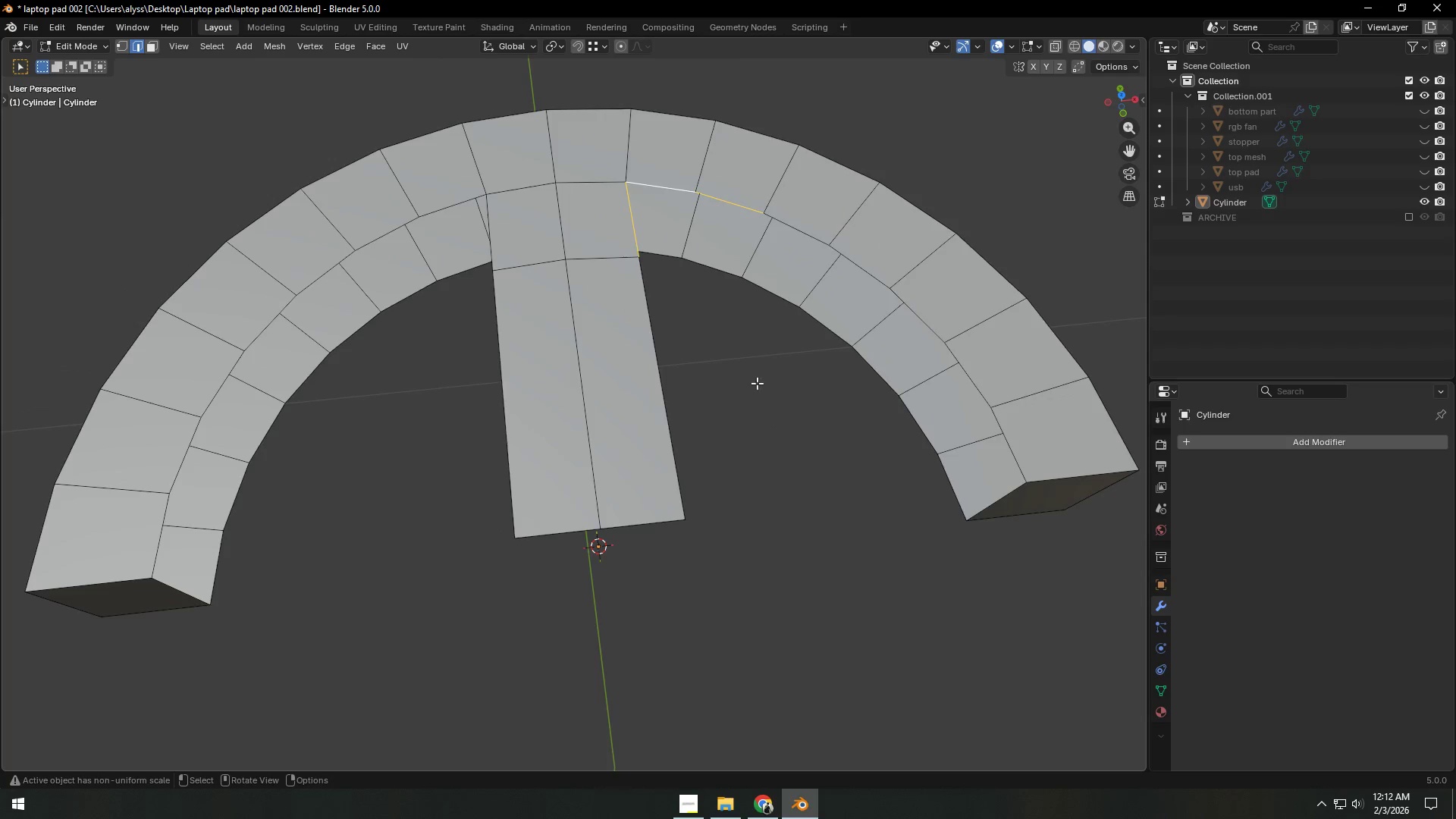 
key(1)
 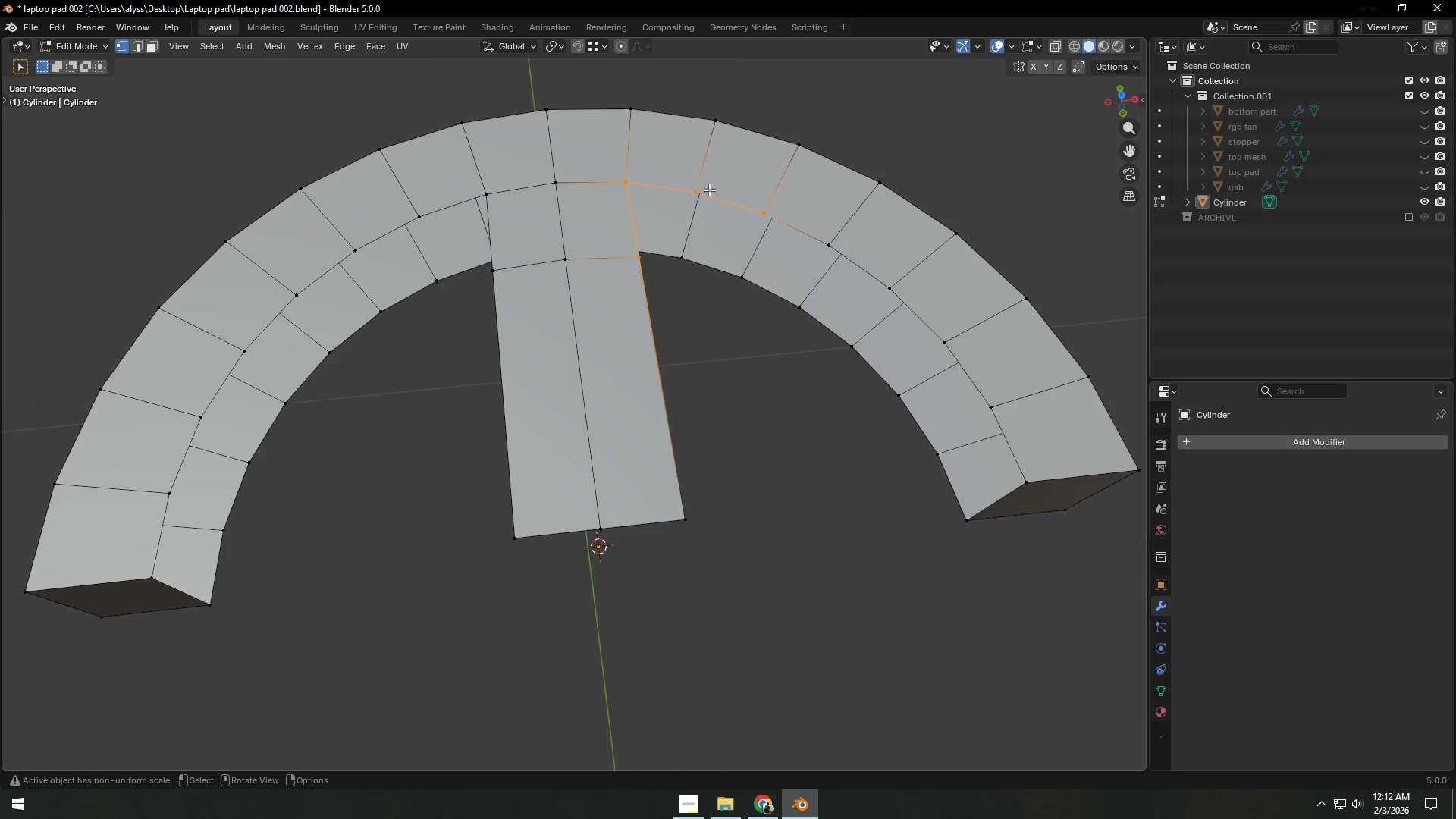 
left_click([704, 189])
 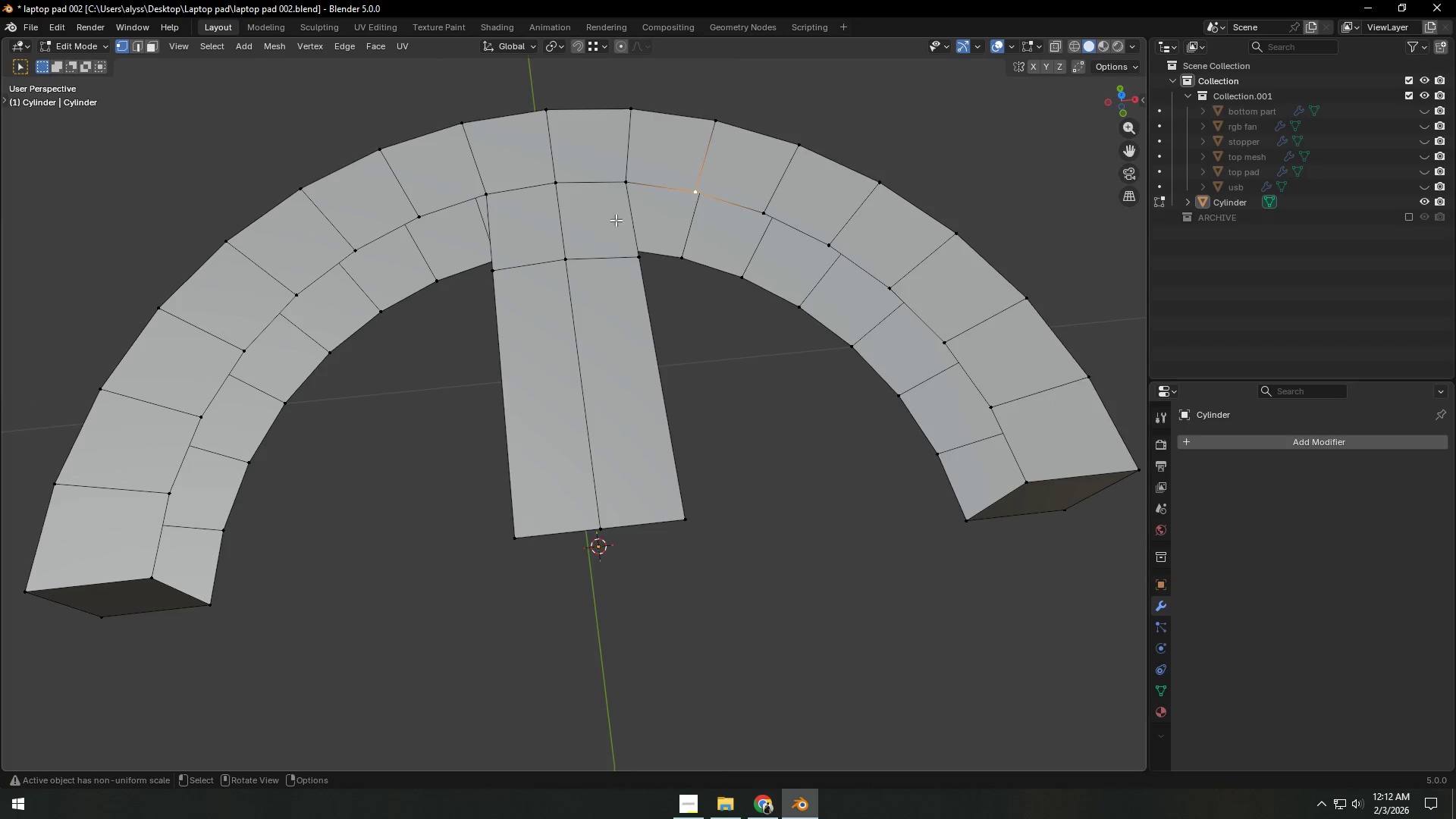 
hold_key(key=ShiftLeft, duration=0.55)
left_click([422, 215])
 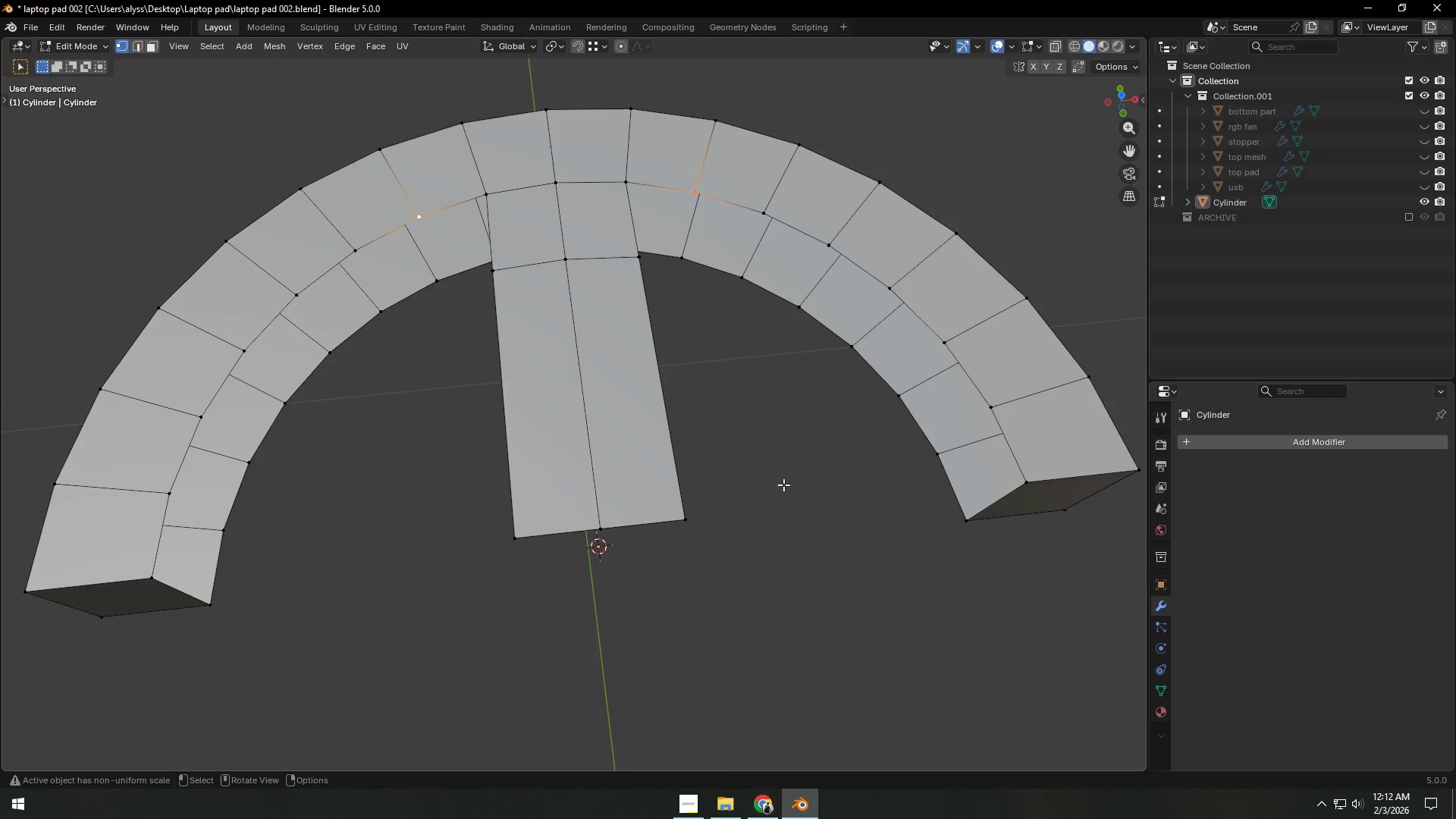 
type(ey)
 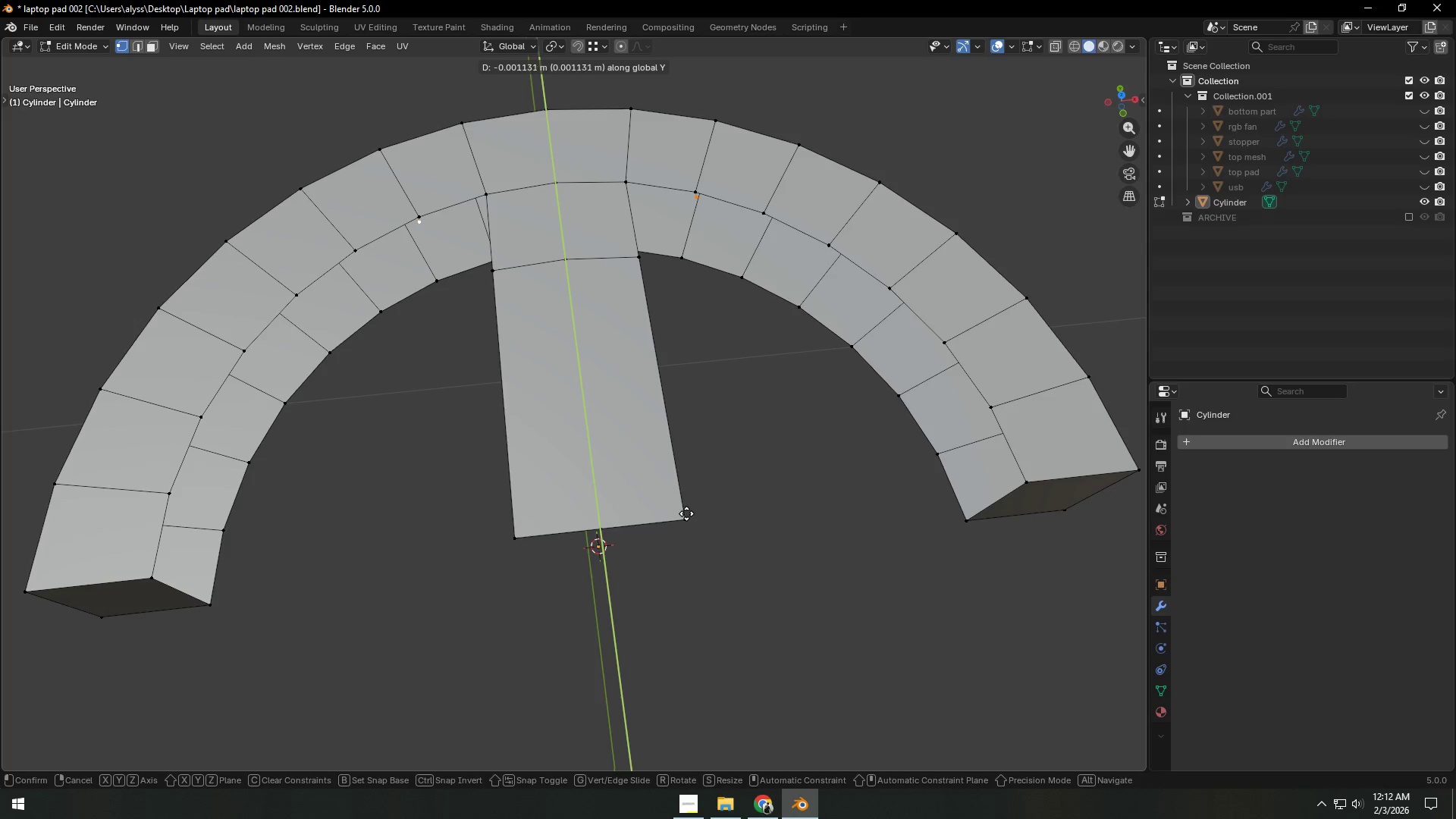 
hold_key(key=ControlLeft, duration=1.3)
left_click([686, 514])
 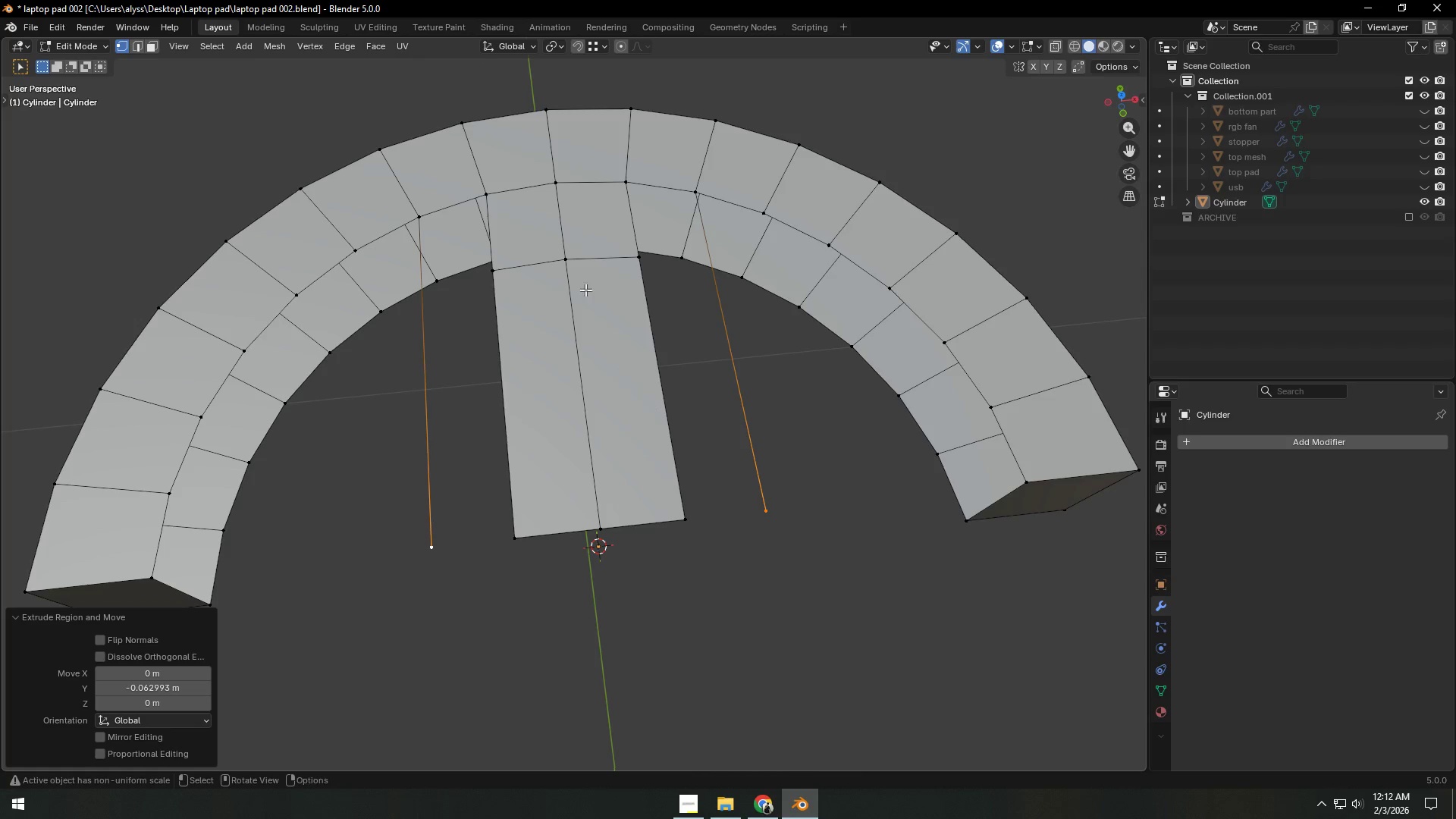 
key(Alt+AltLeft)
 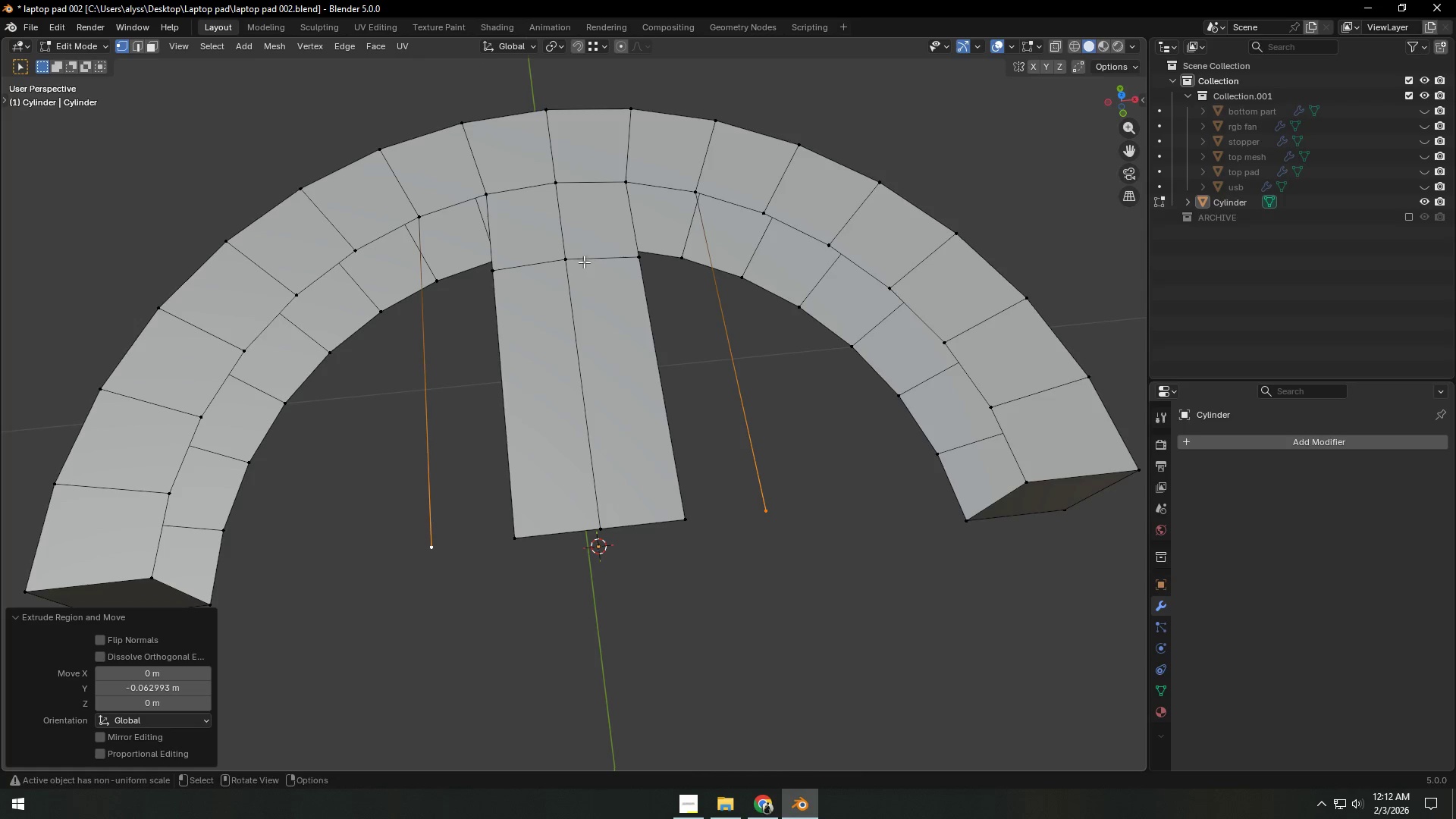 
left_click([586, 261])
 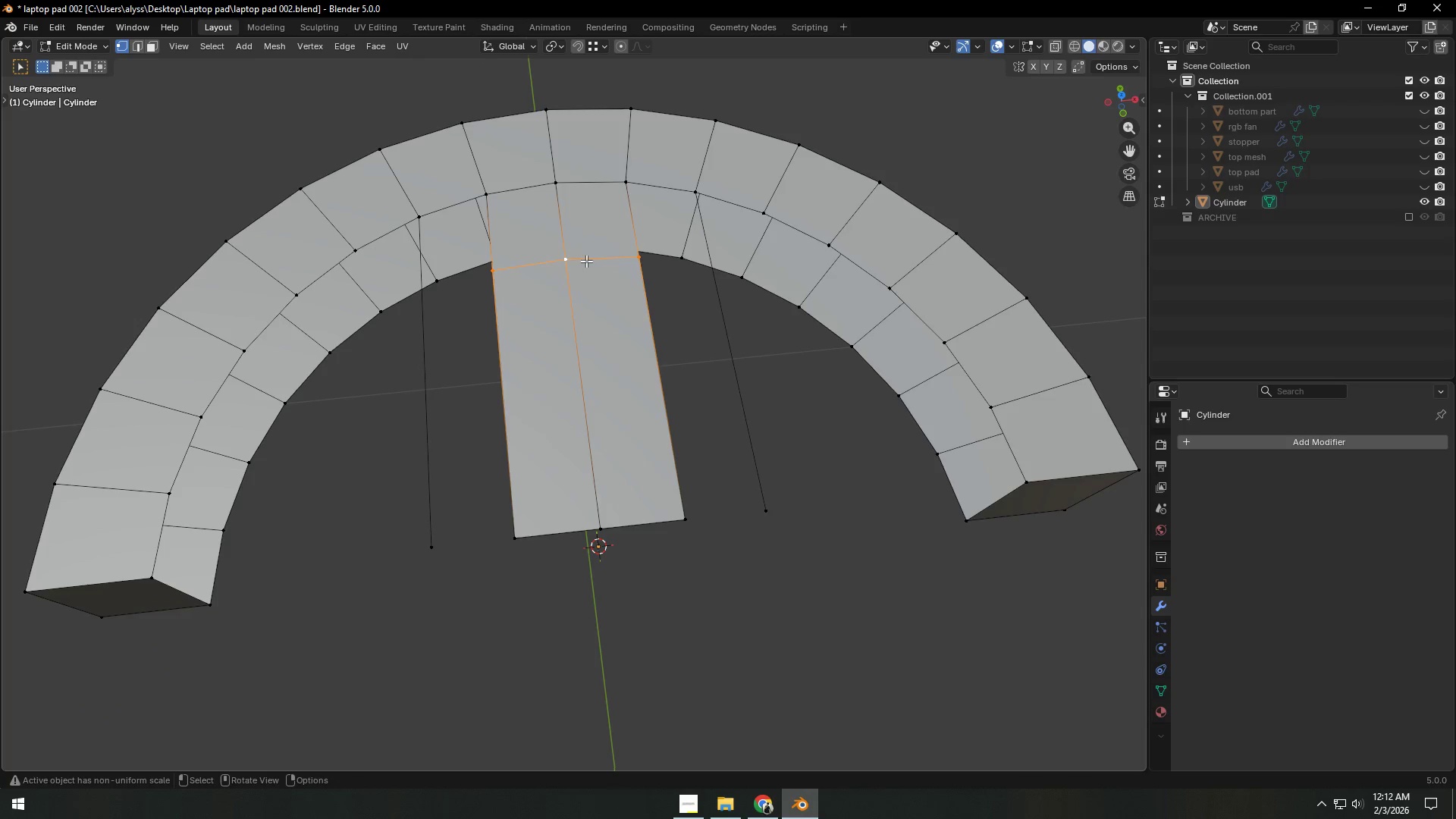 
key(Control+X)
 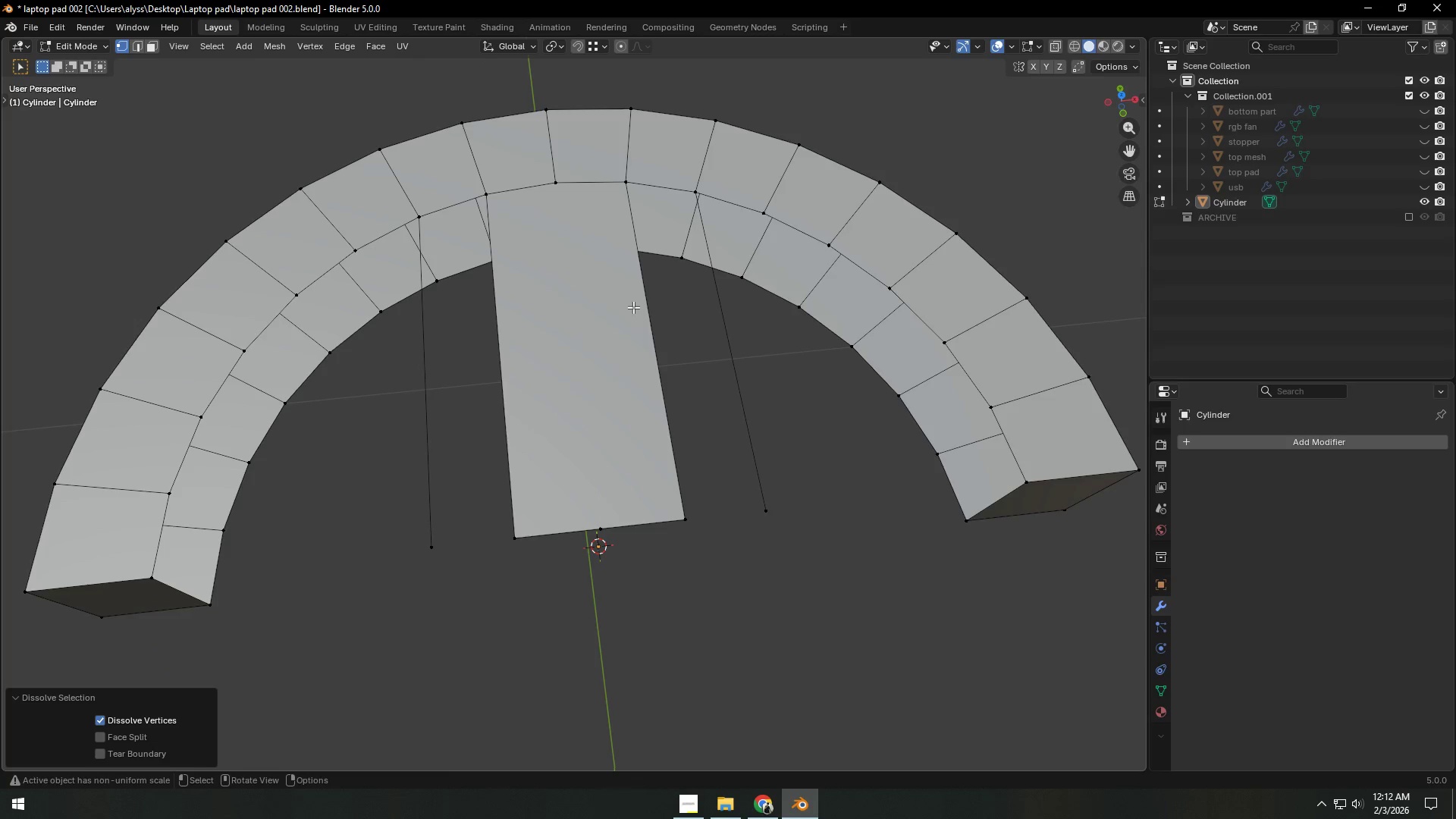 
key(Control+ControlLeft)
 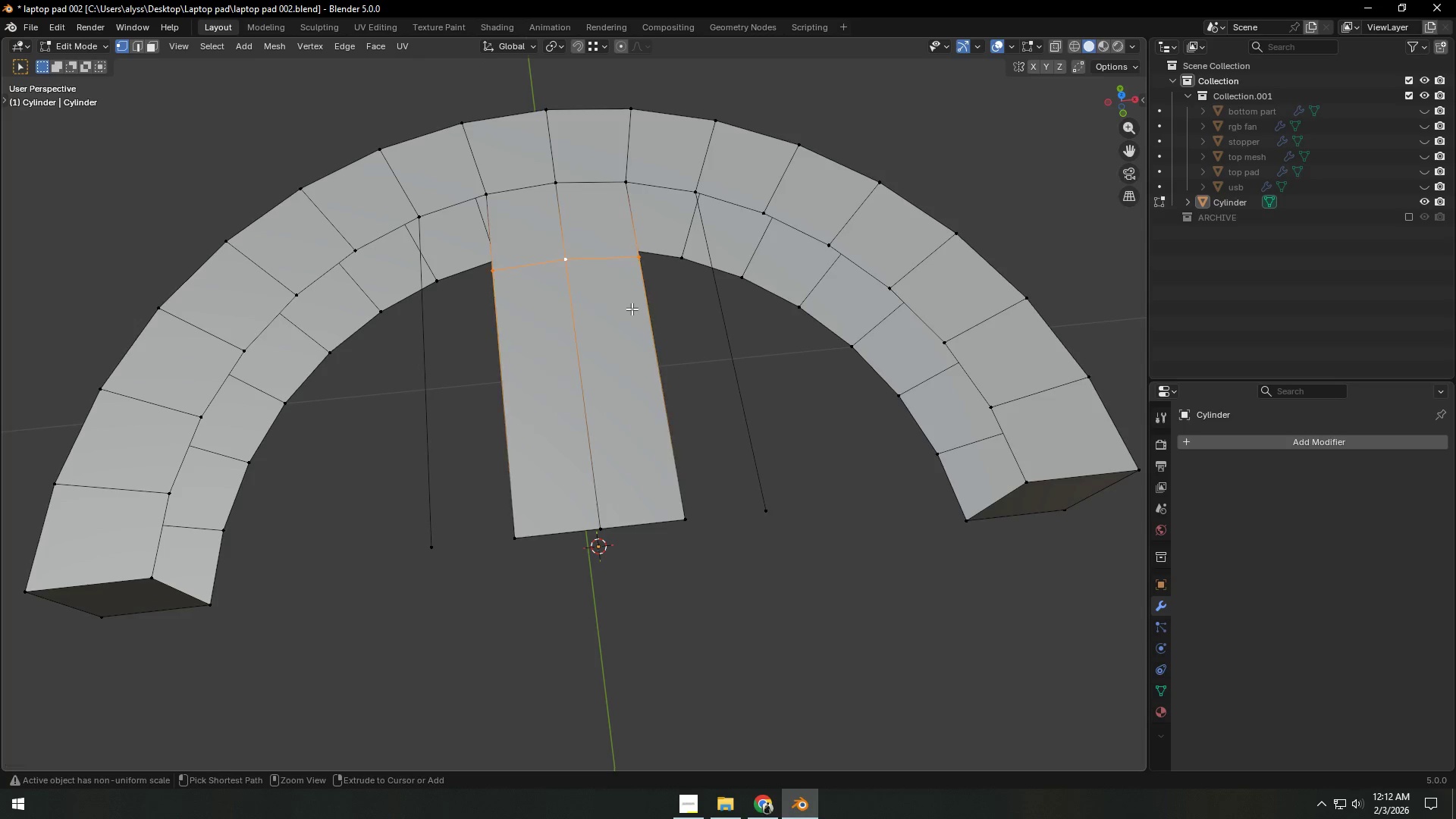 
key(Control+Z)
 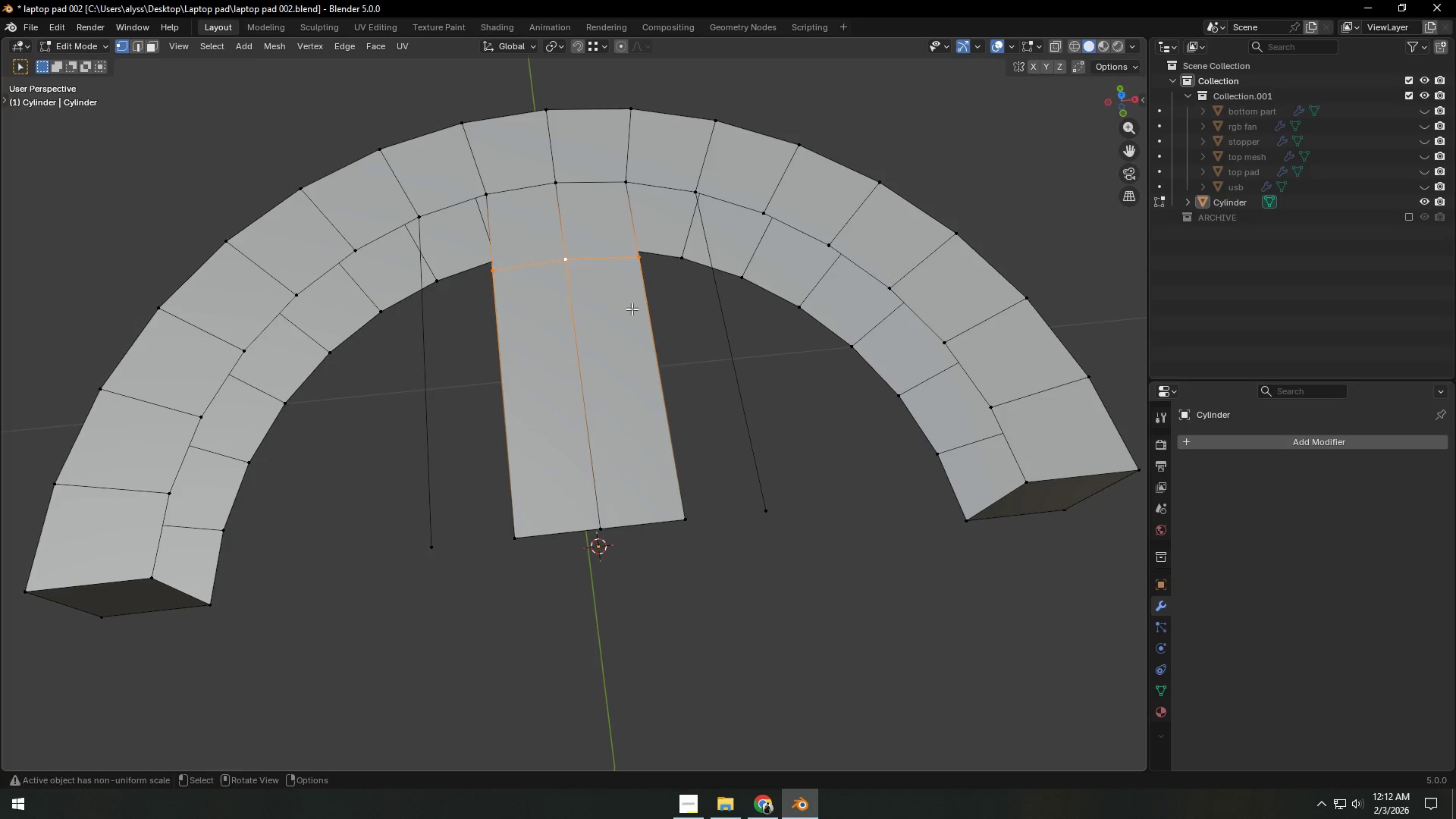 
key(2)
 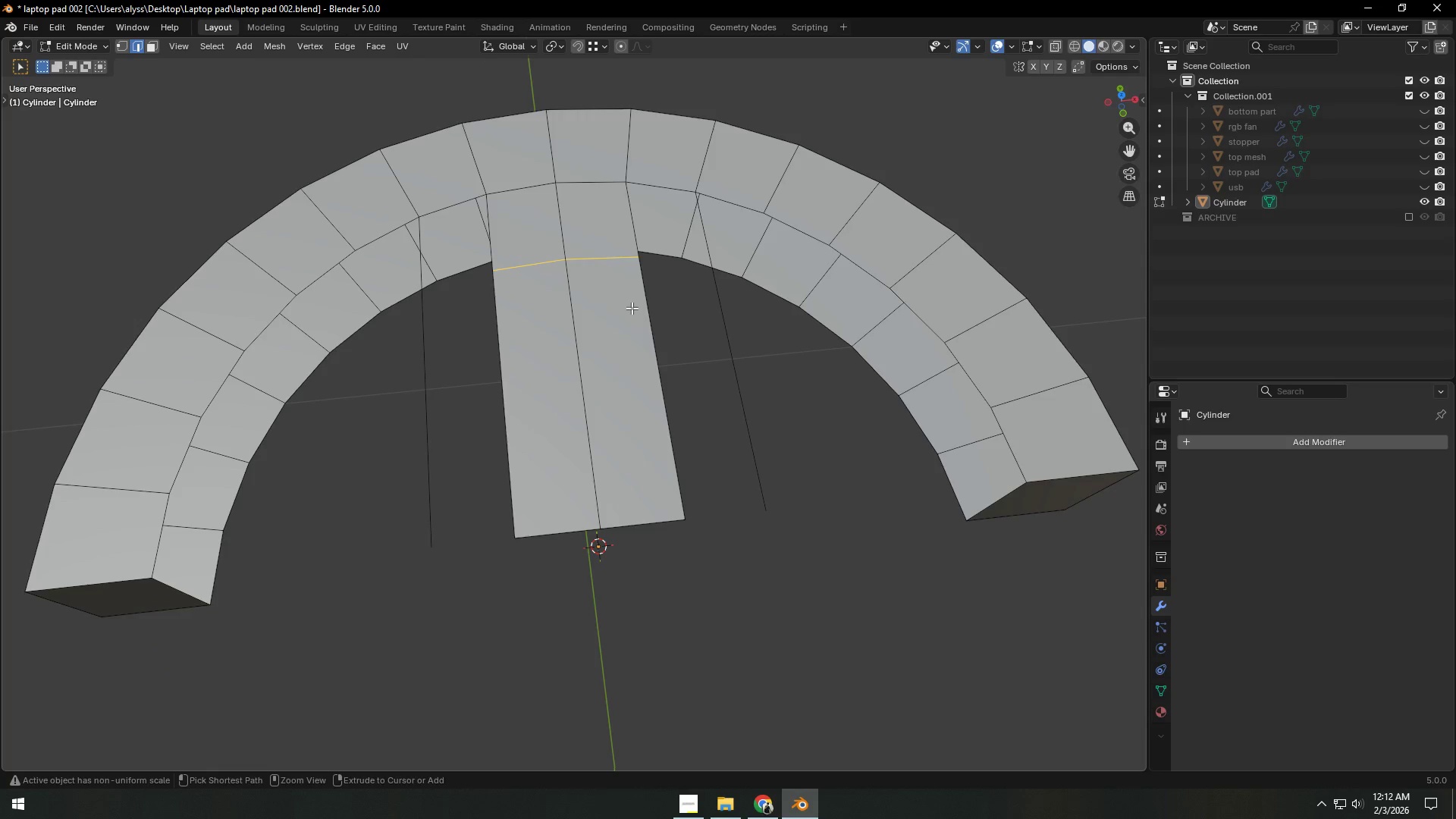 
key(Control+Z)
 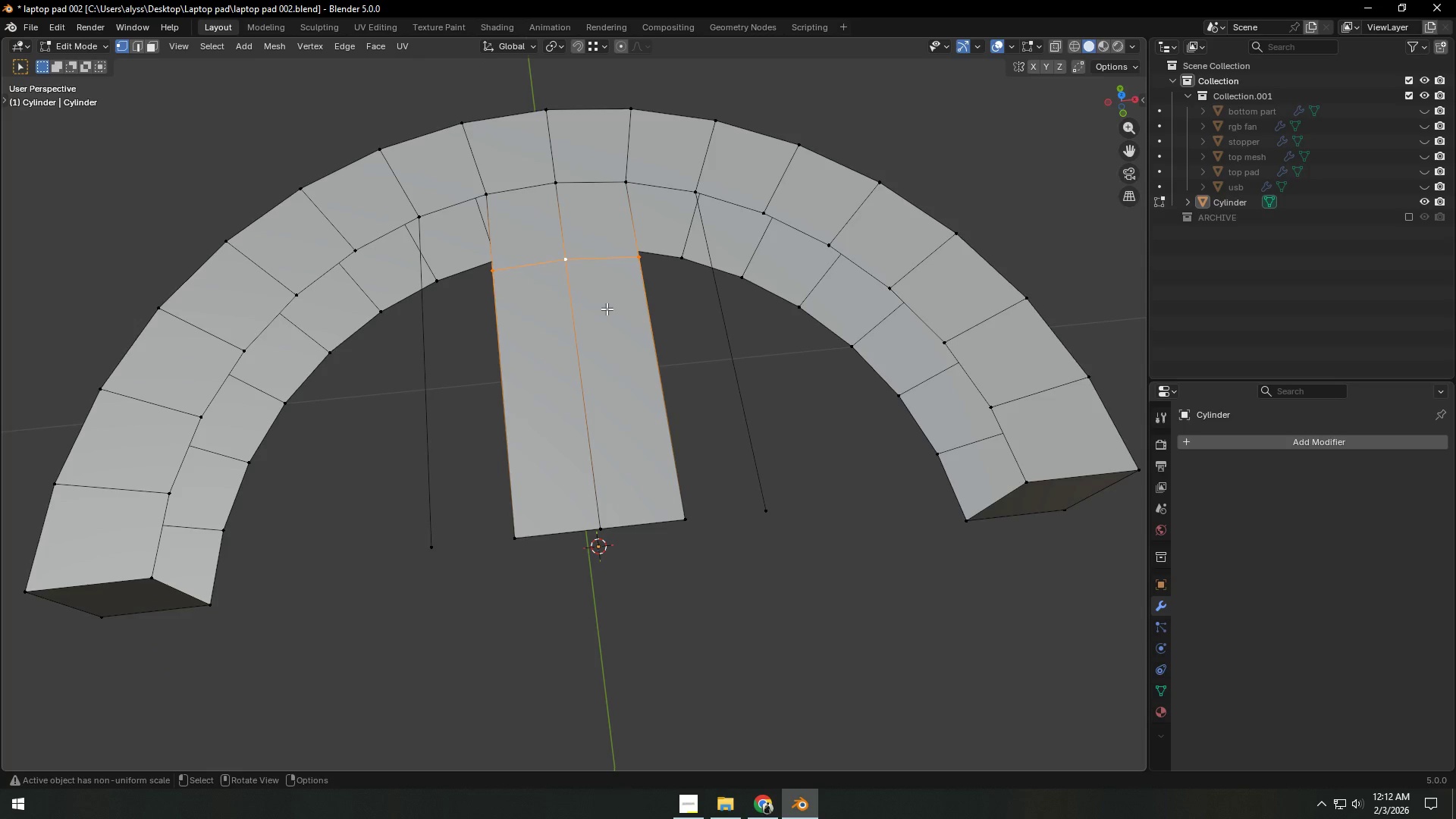 
key(2)
 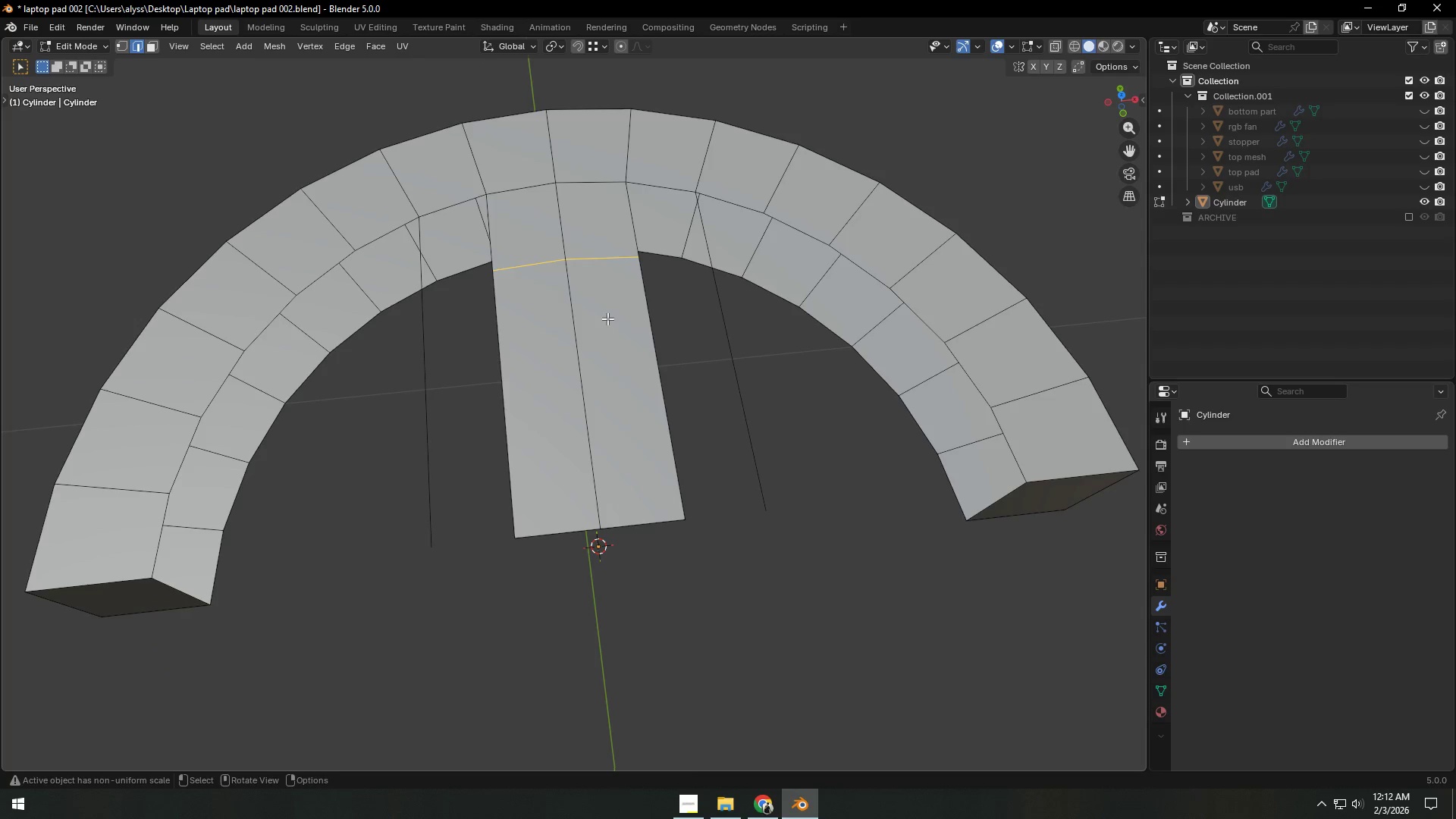 
key(Control+X)
 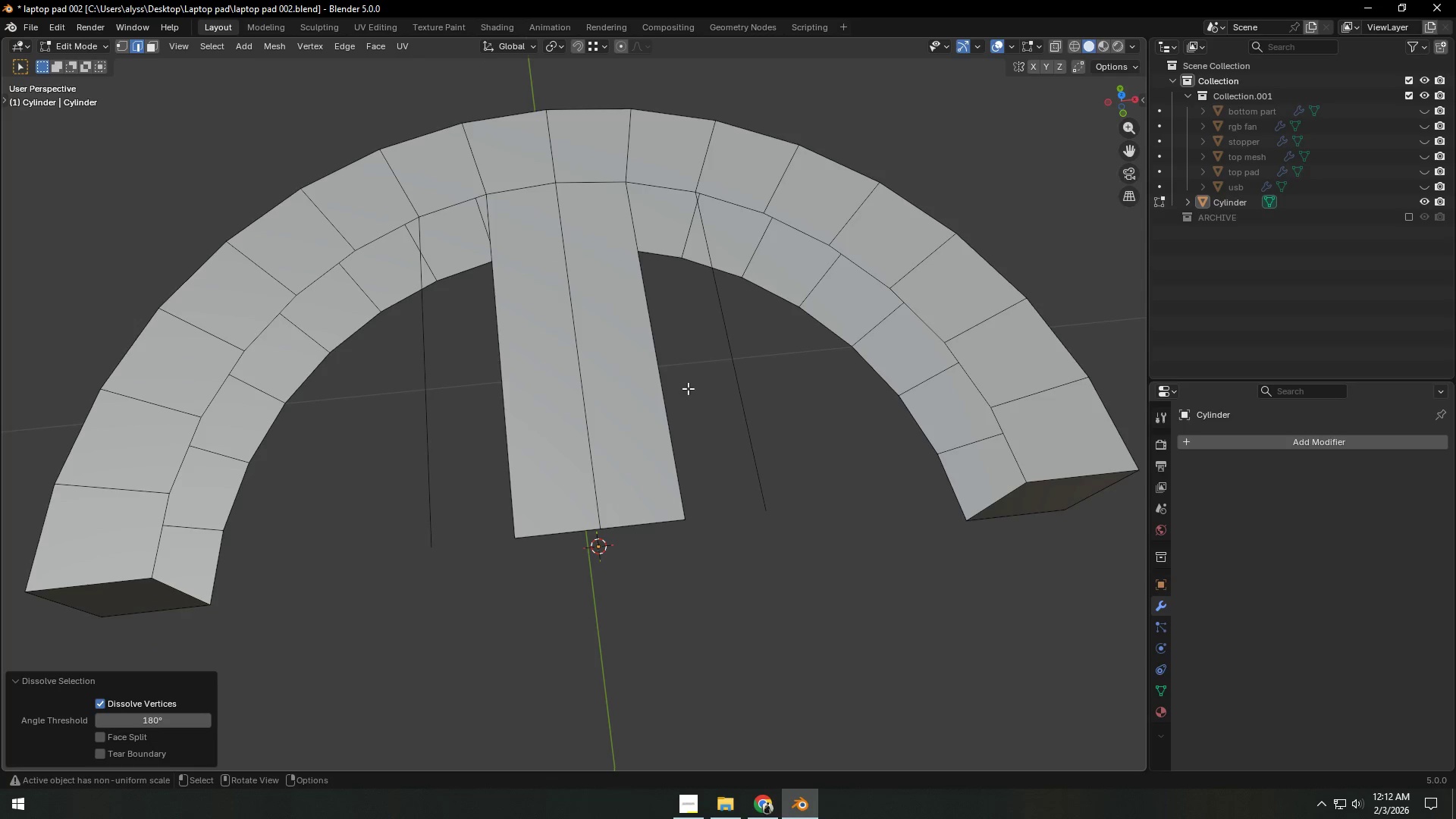 
key(2)
 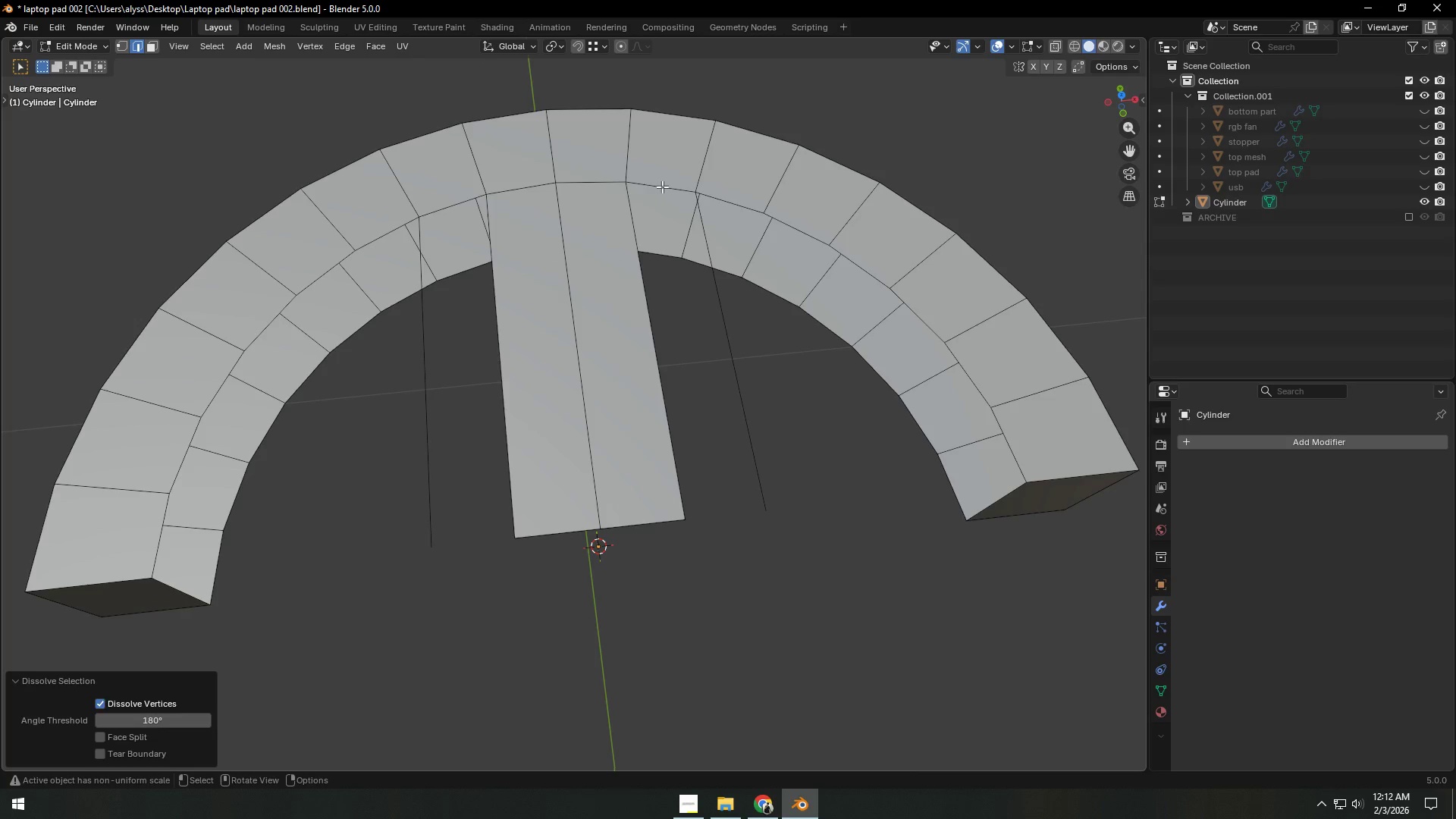 
left_click([662, 187])
 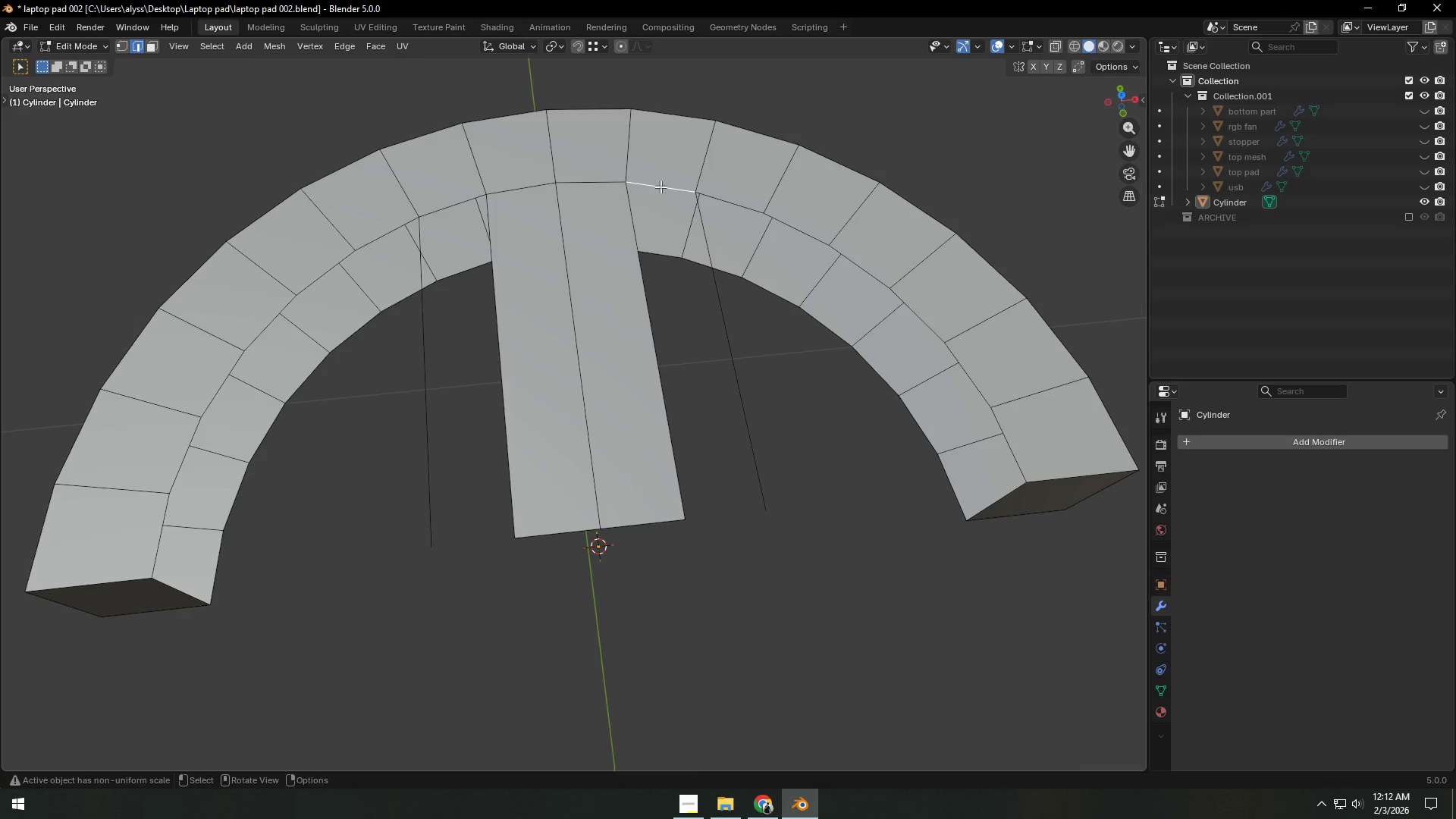 
type(ff)
 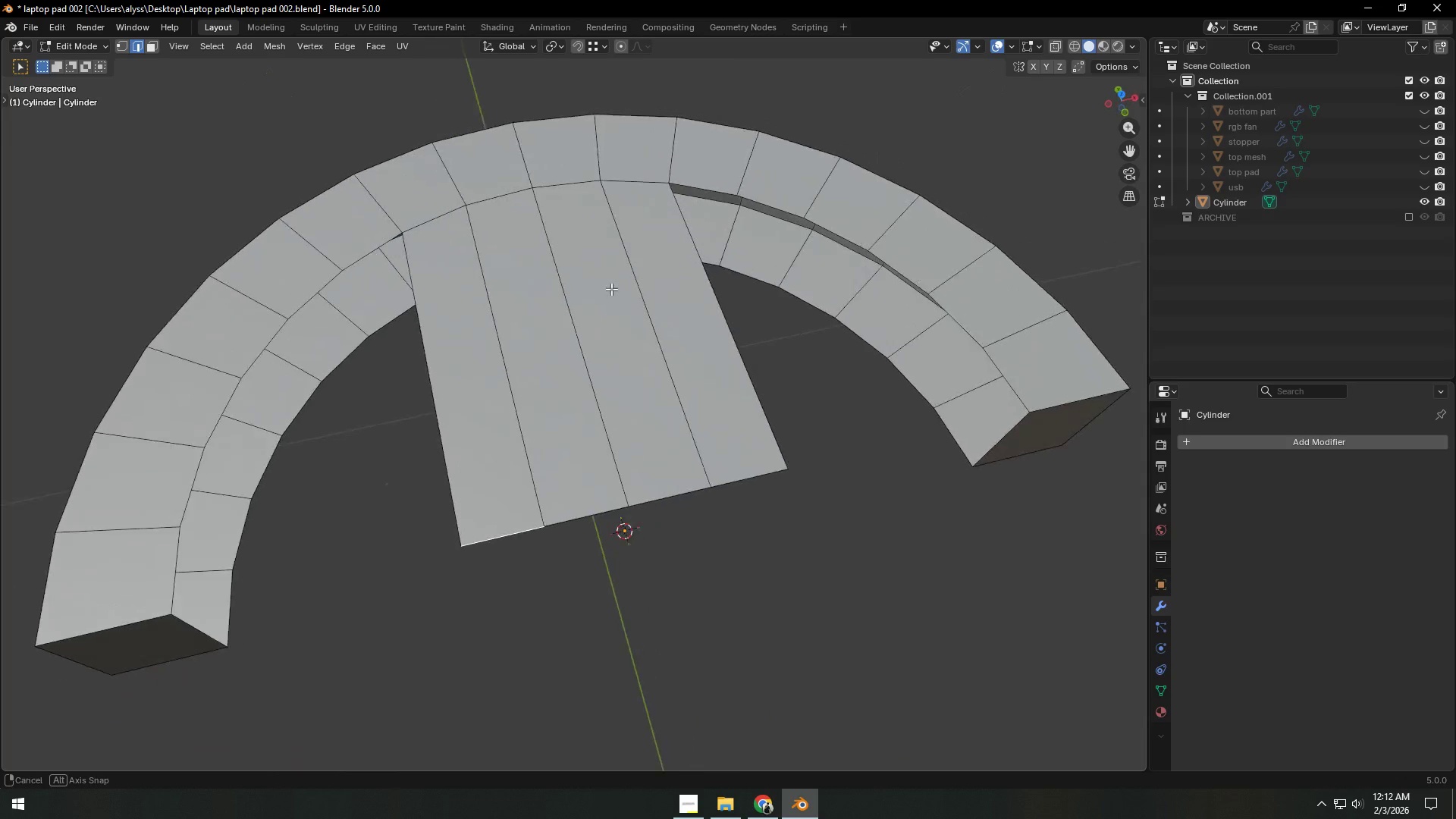 
key(Control+R)
 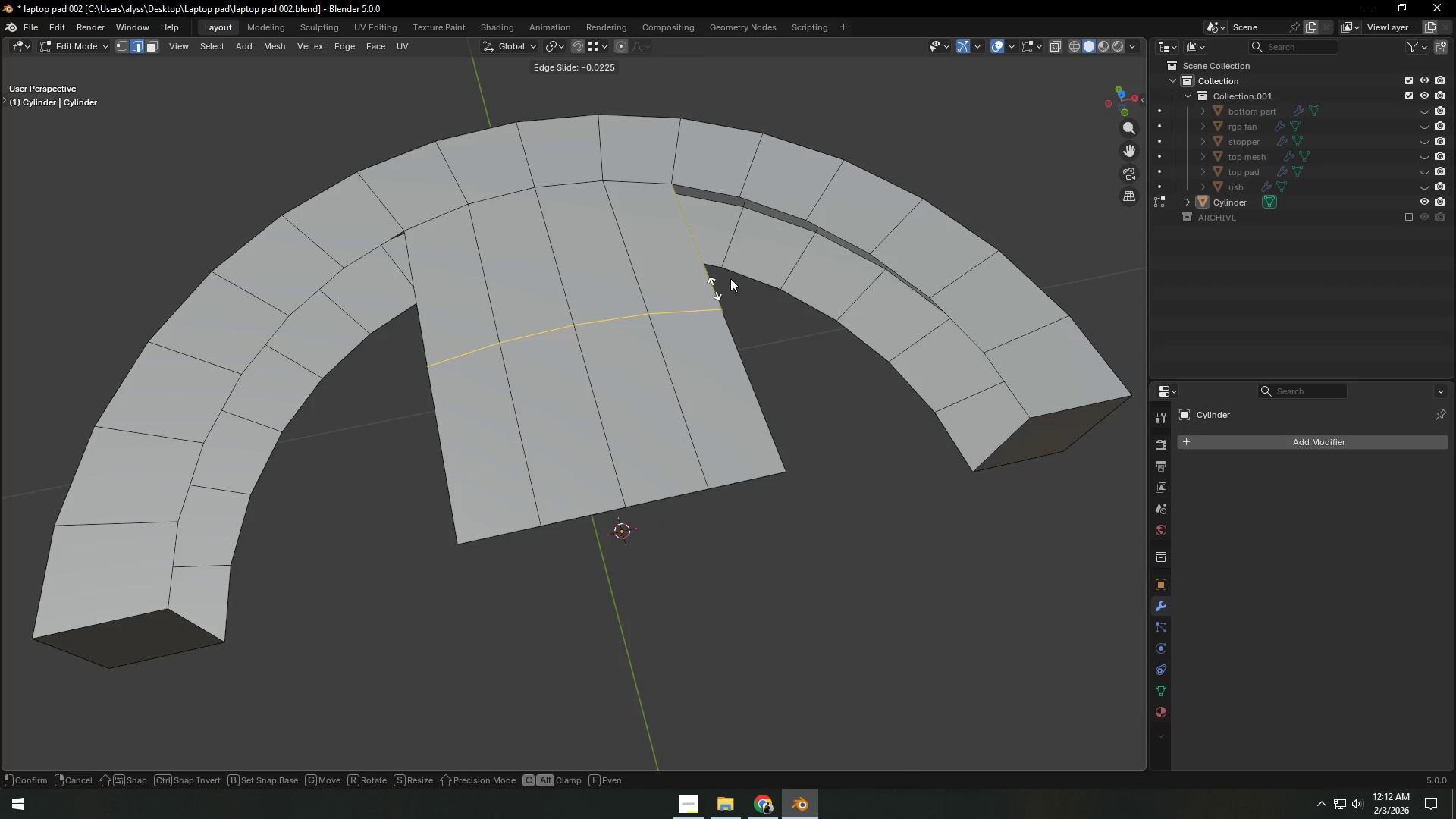 
hold_key(key=ControlLeft, duration=0.69)
left_click([811, 209])
 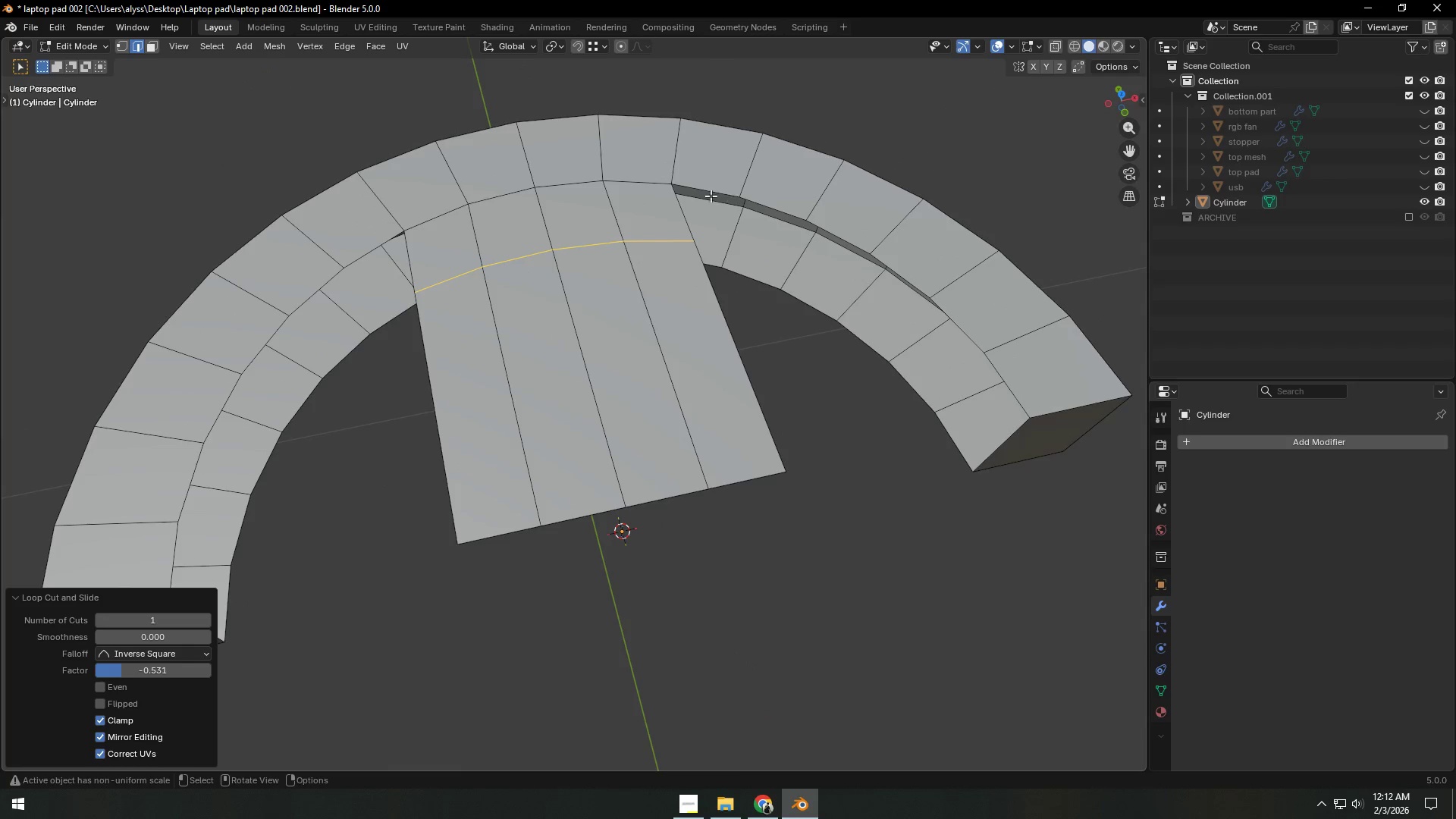 
left_click([704, 191])
 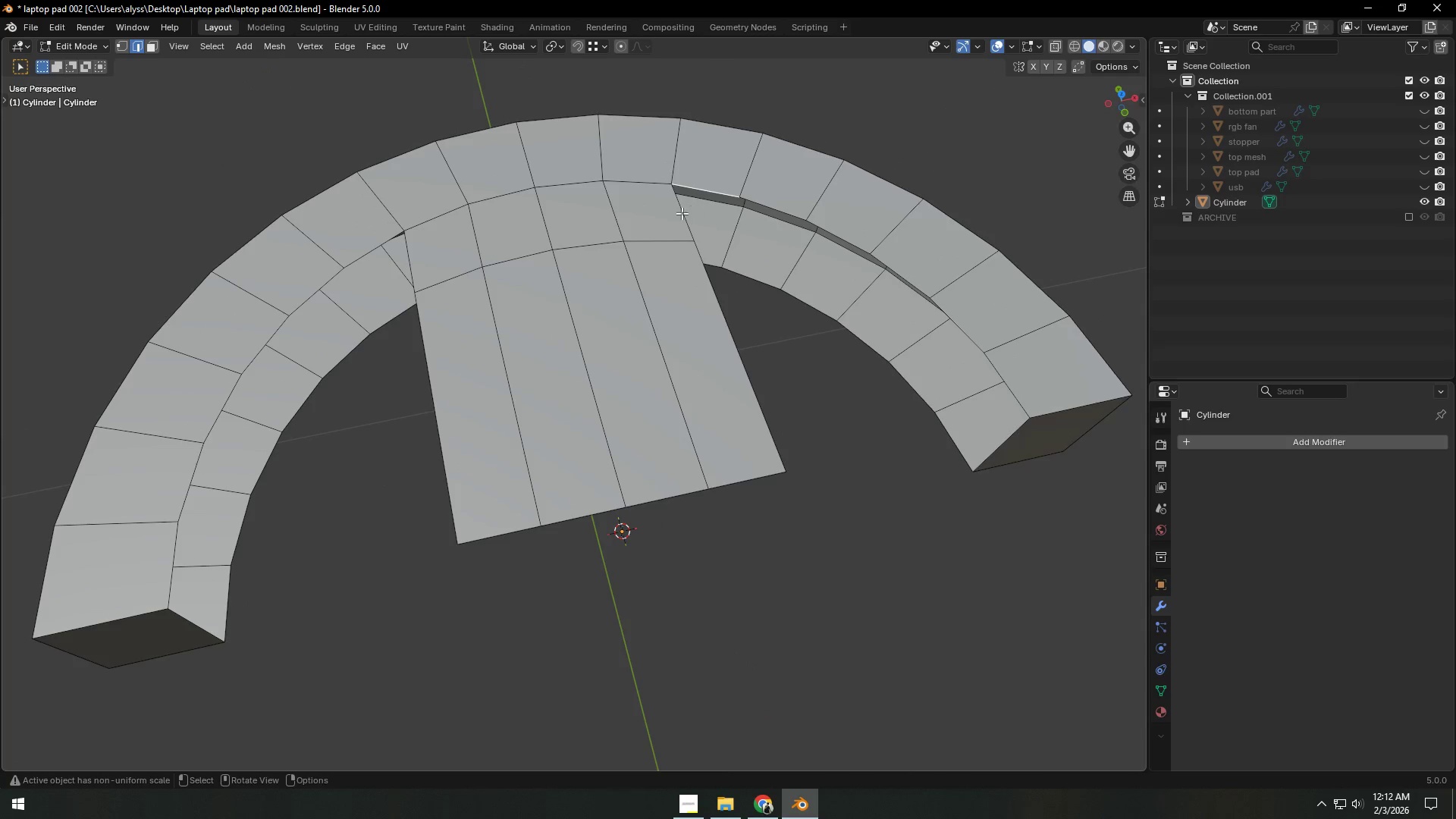 
hold_key(key=ShiftLeft, duration=0.58)
double_click([775, 198])
 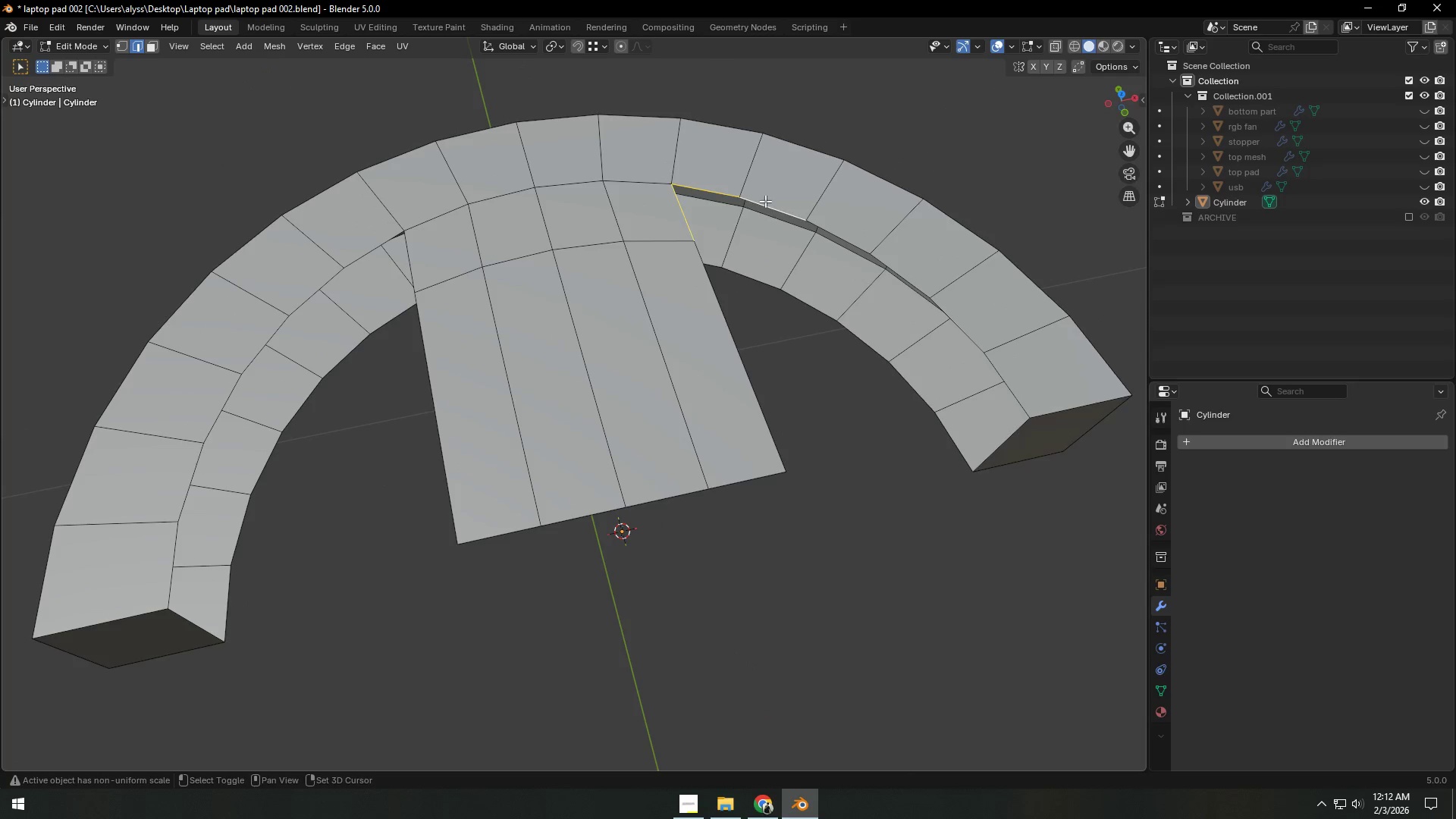 
hold_key(key=ShiftLeft, duration=1.5)
 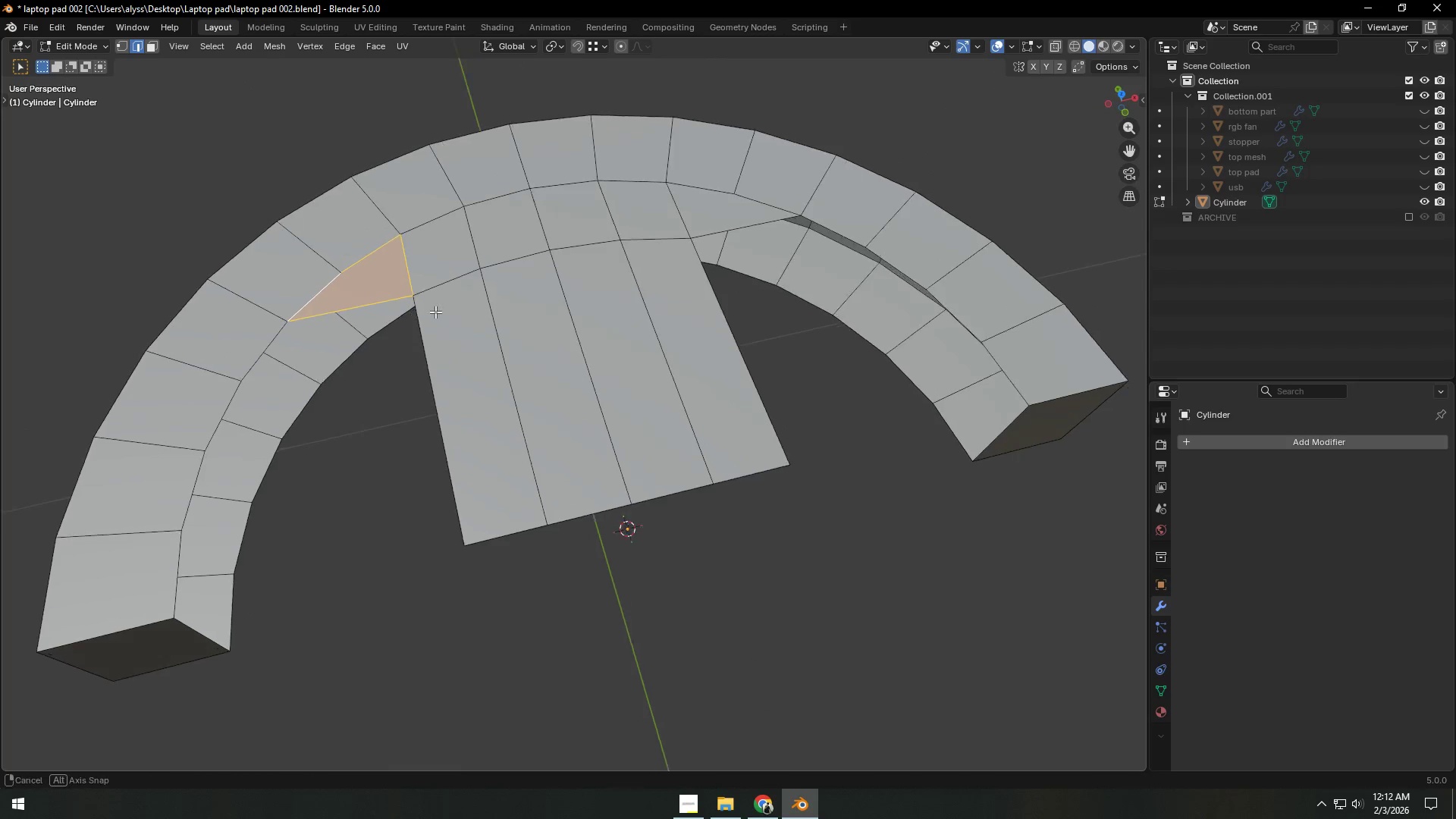 
key(F)
 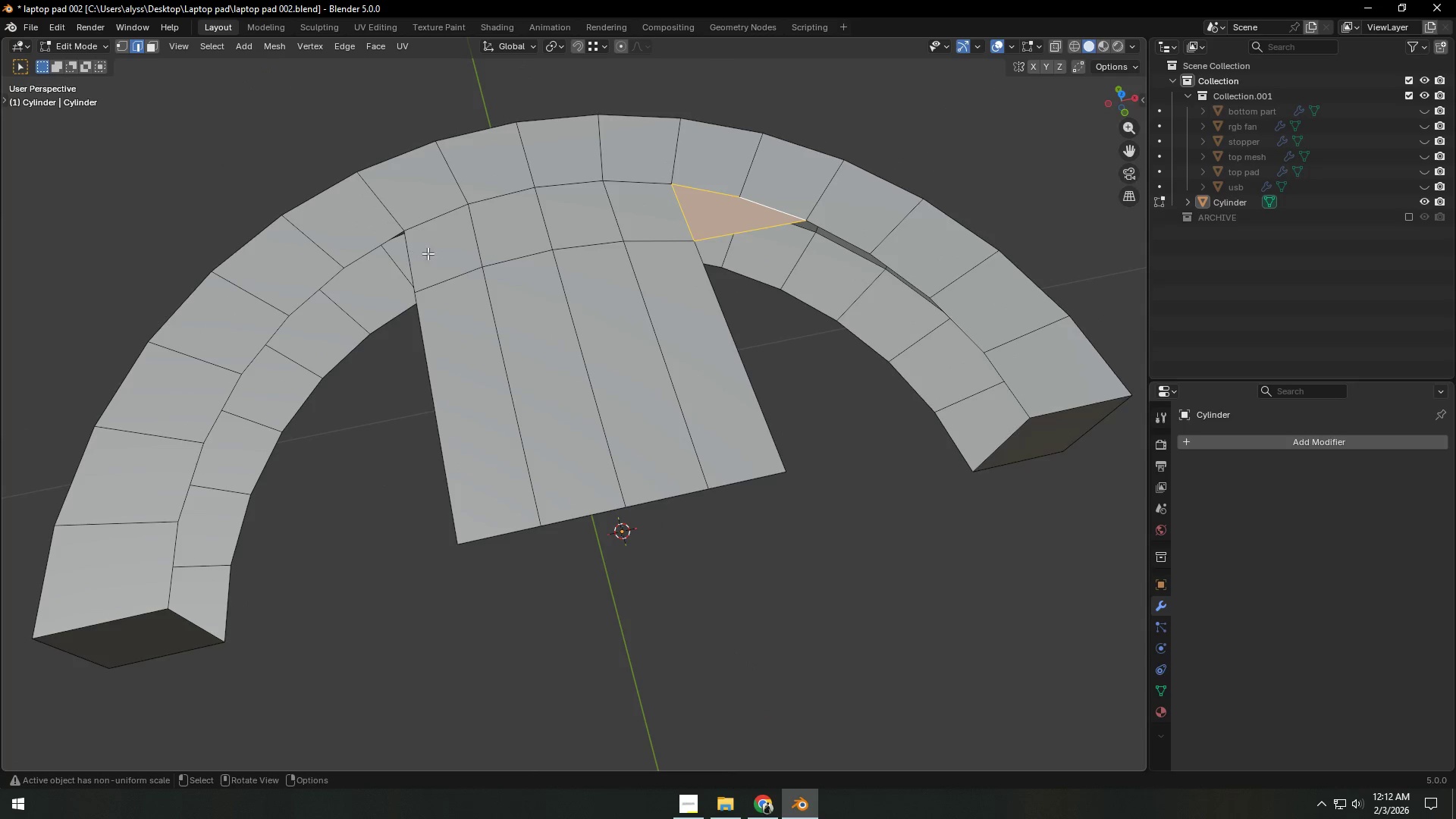 
left_click([429, 253])
 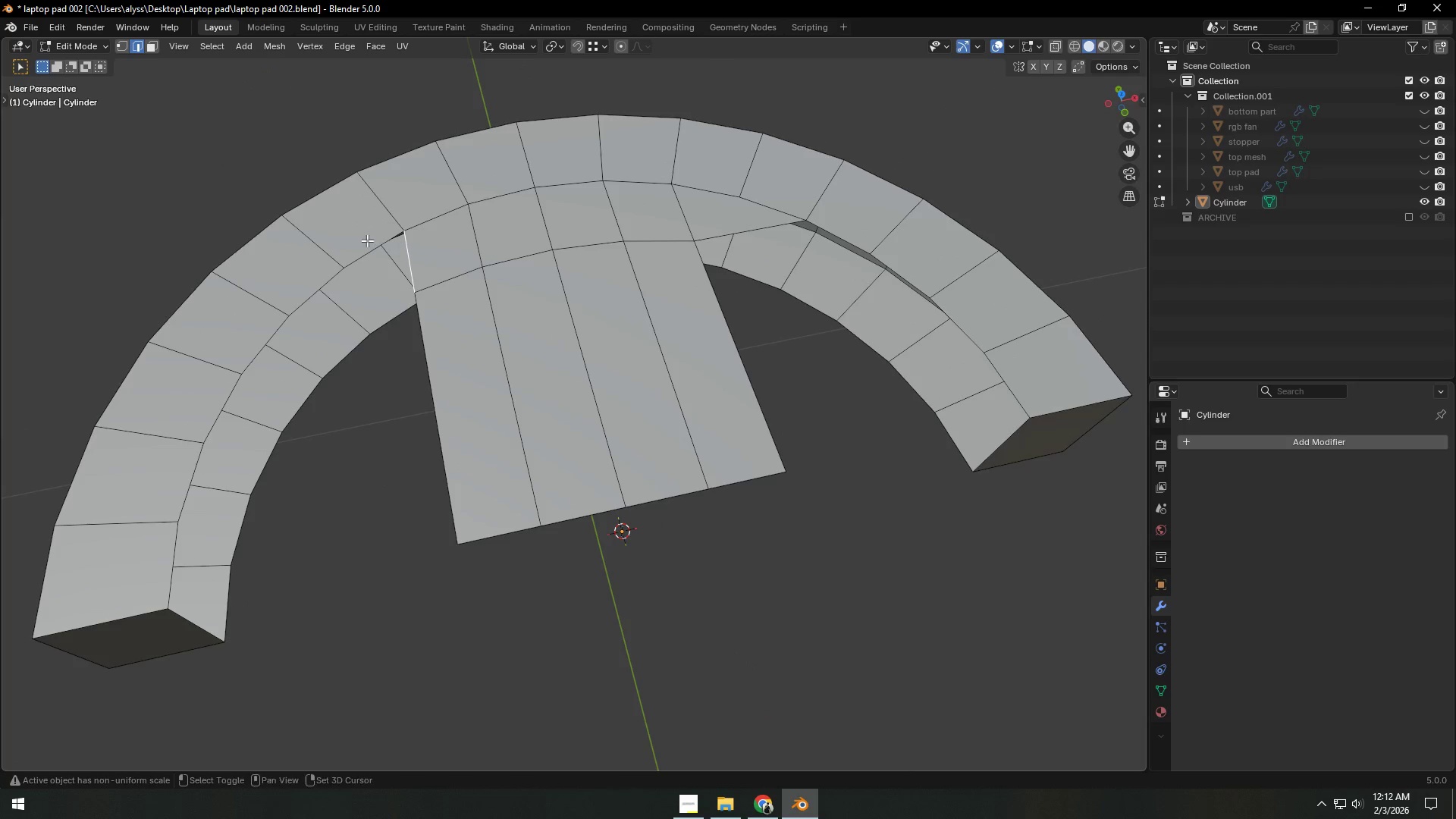 
double_click([367, 240])
 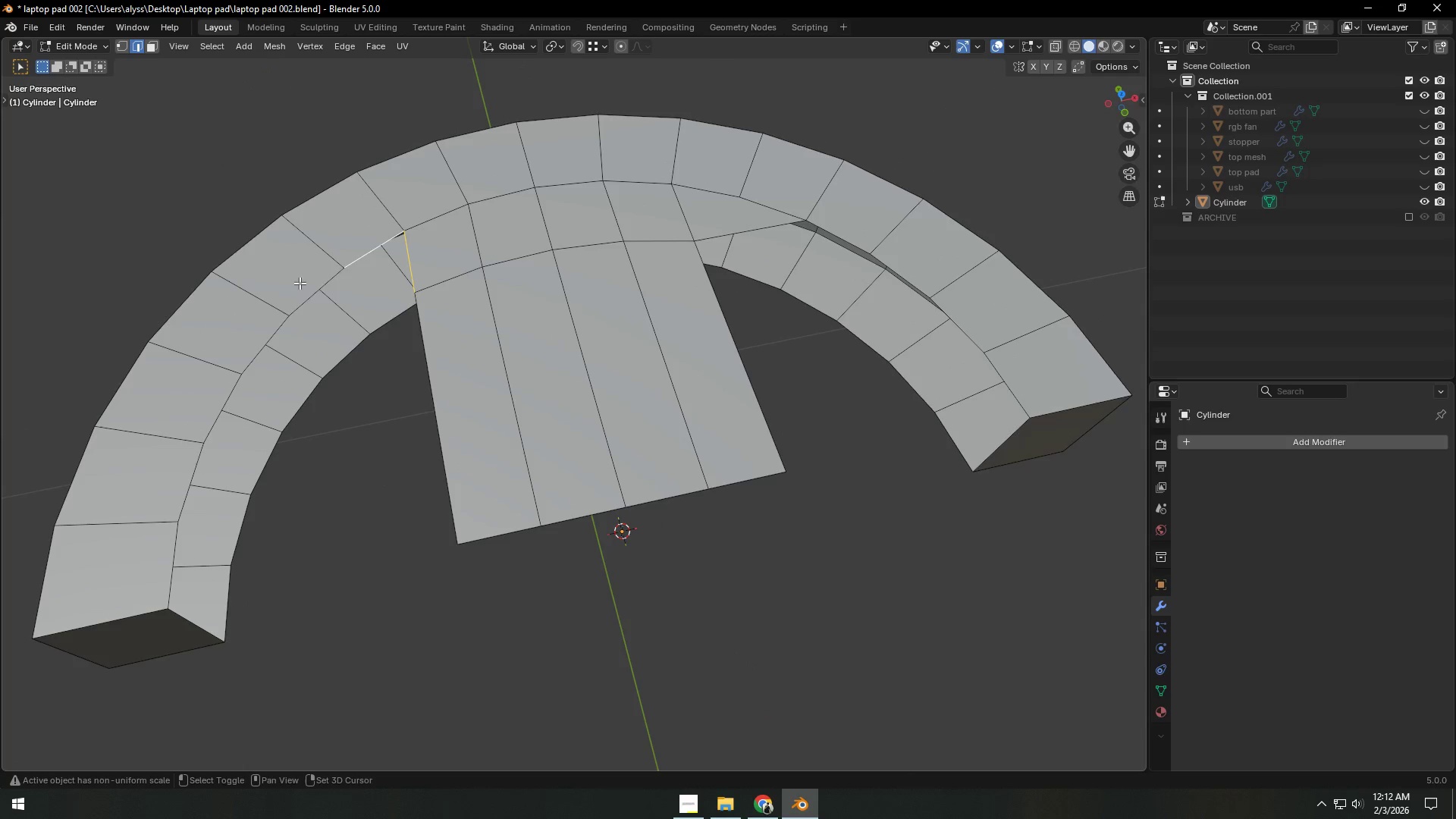 
key(Shift+ShiftLeft)
 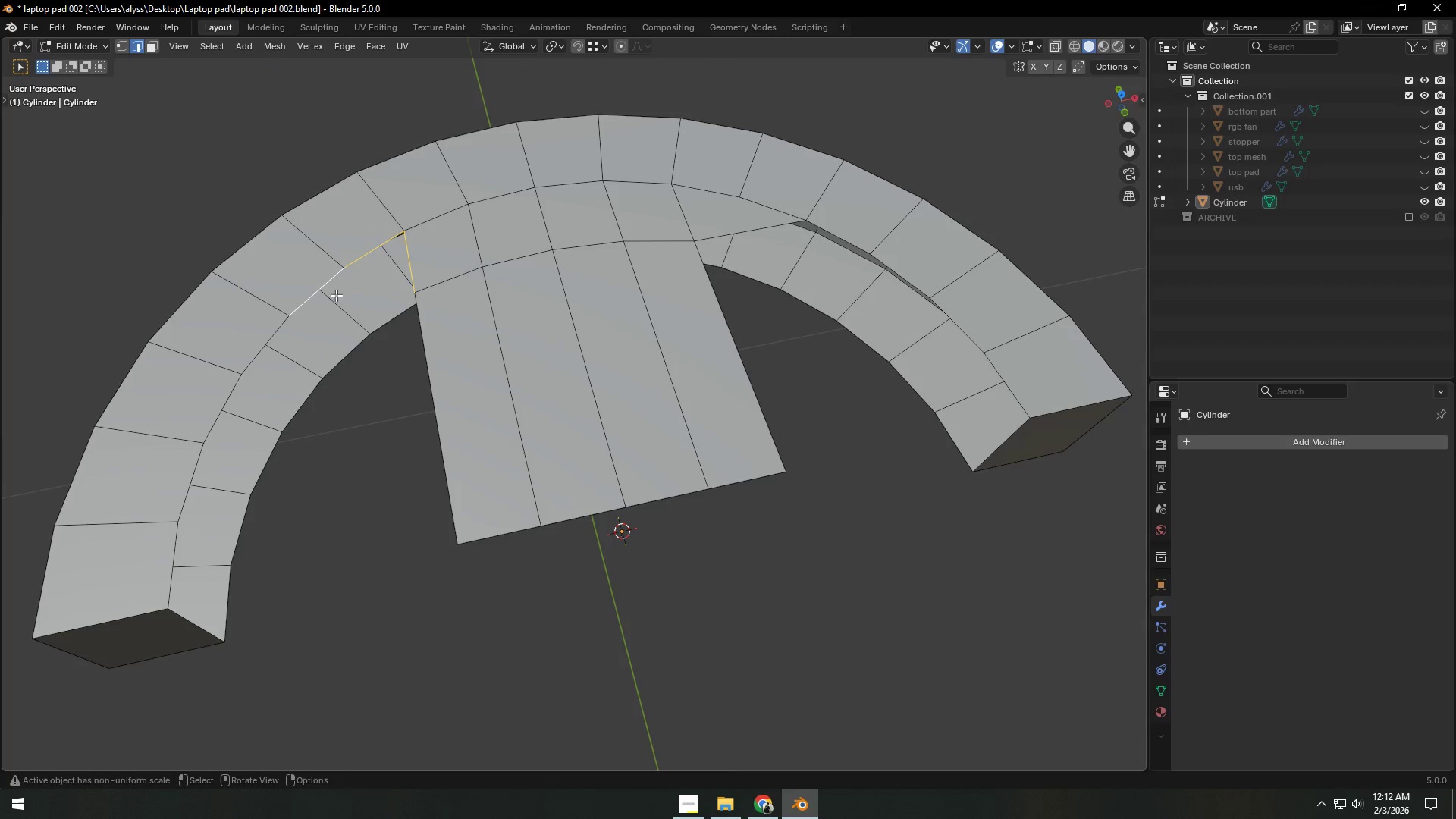 
key(F)
 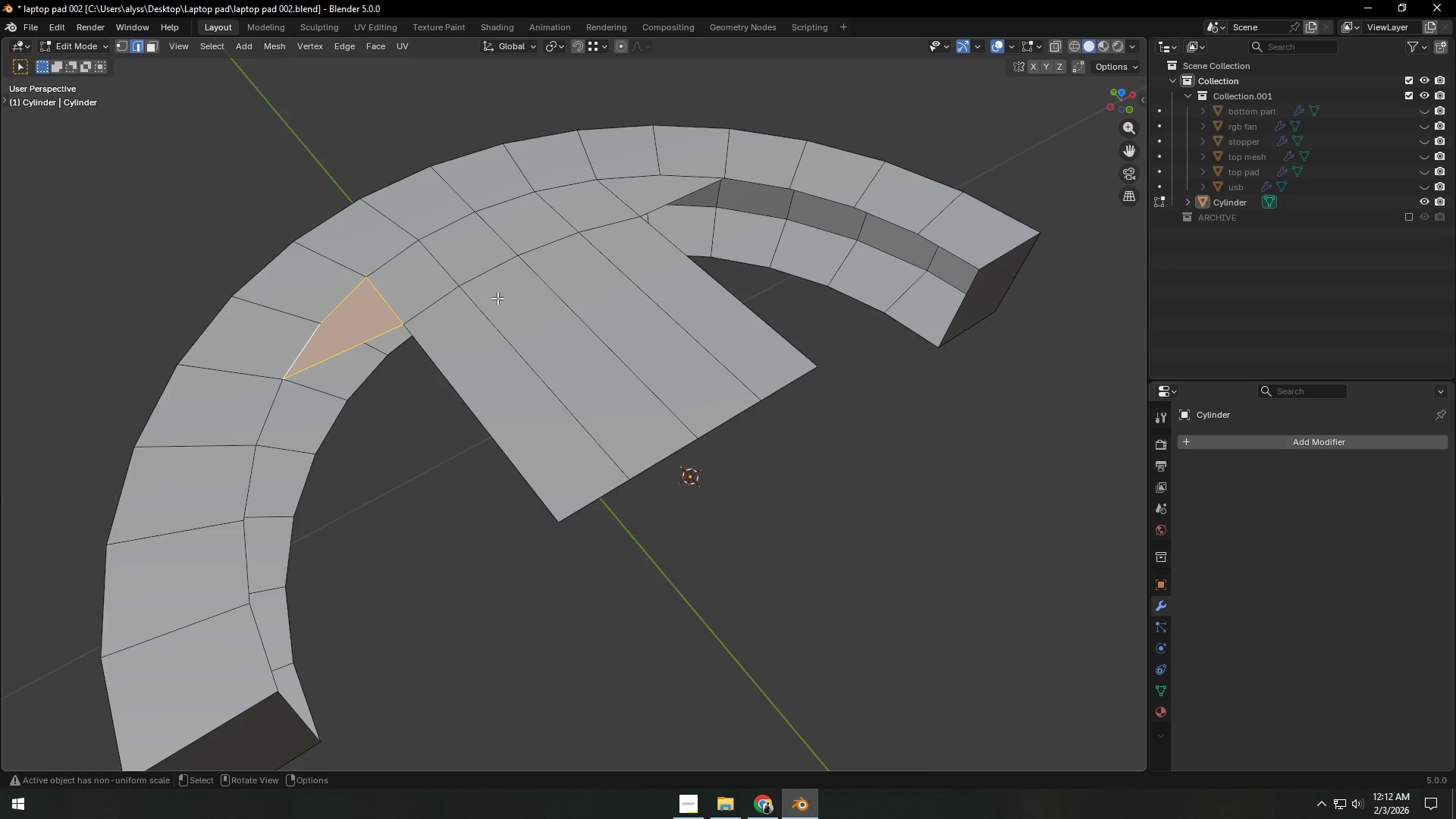 
left_click([796, 479])
 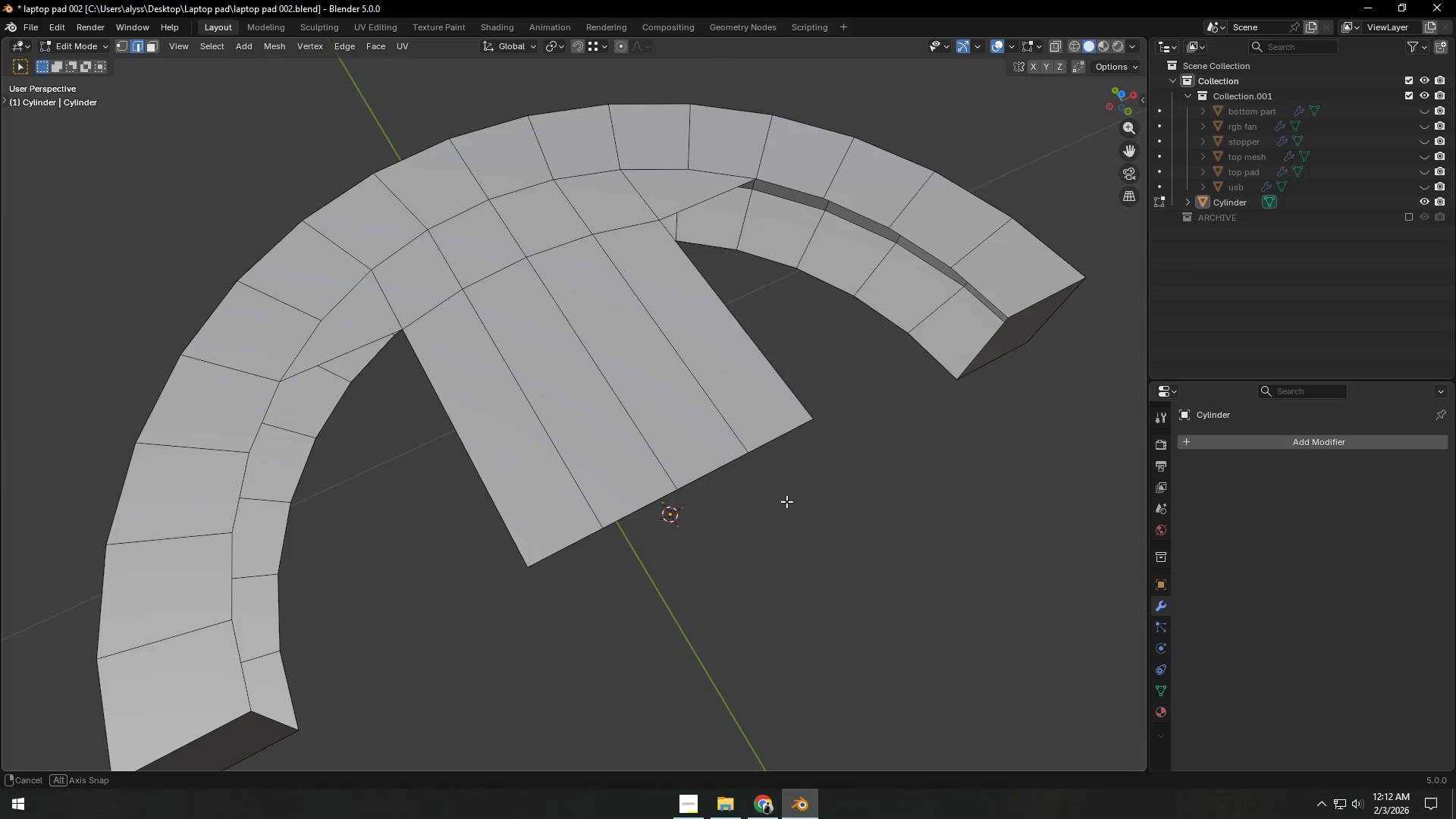 
key(Control+ControlLeft)
 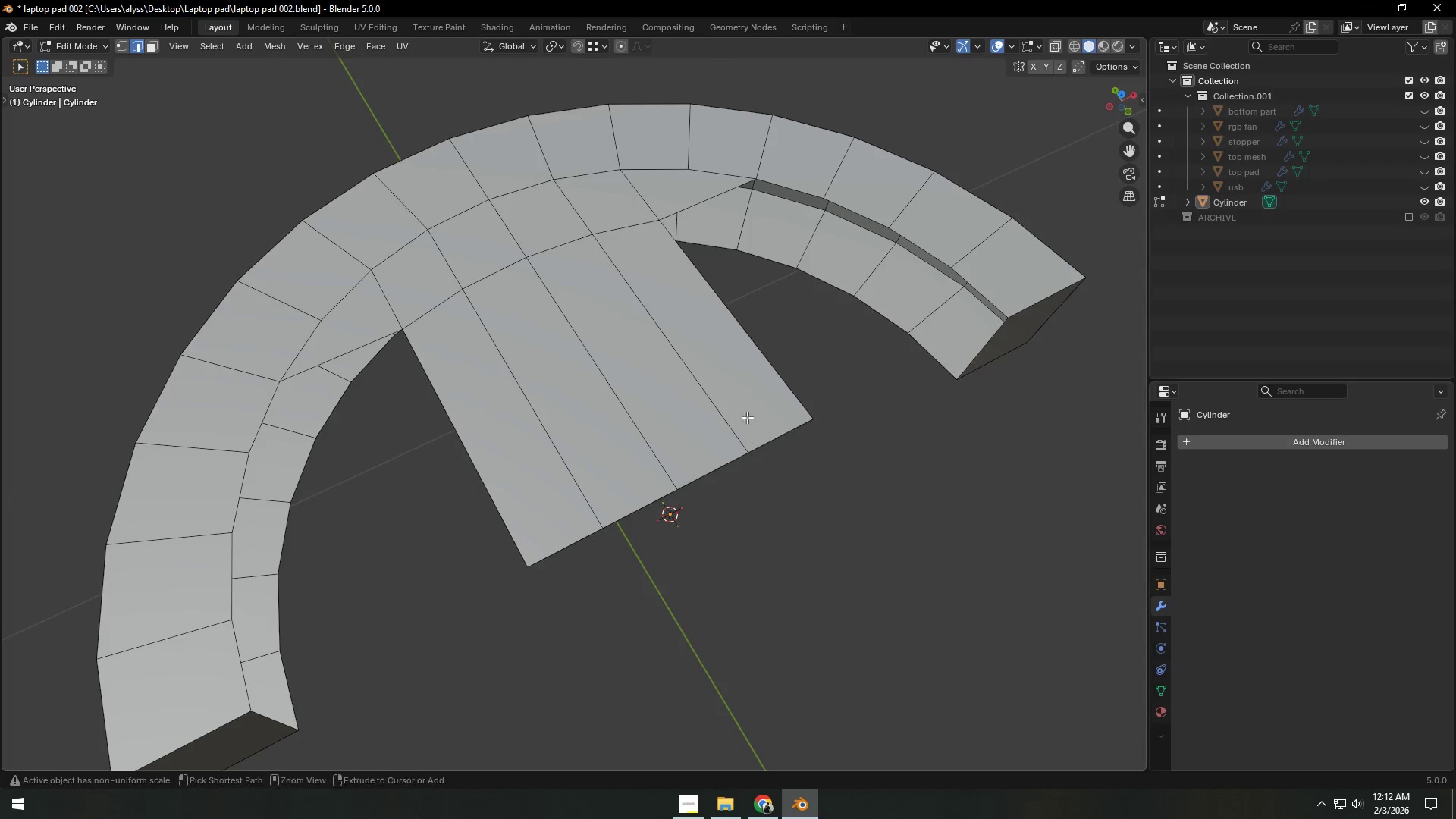 
key(Control+R)
 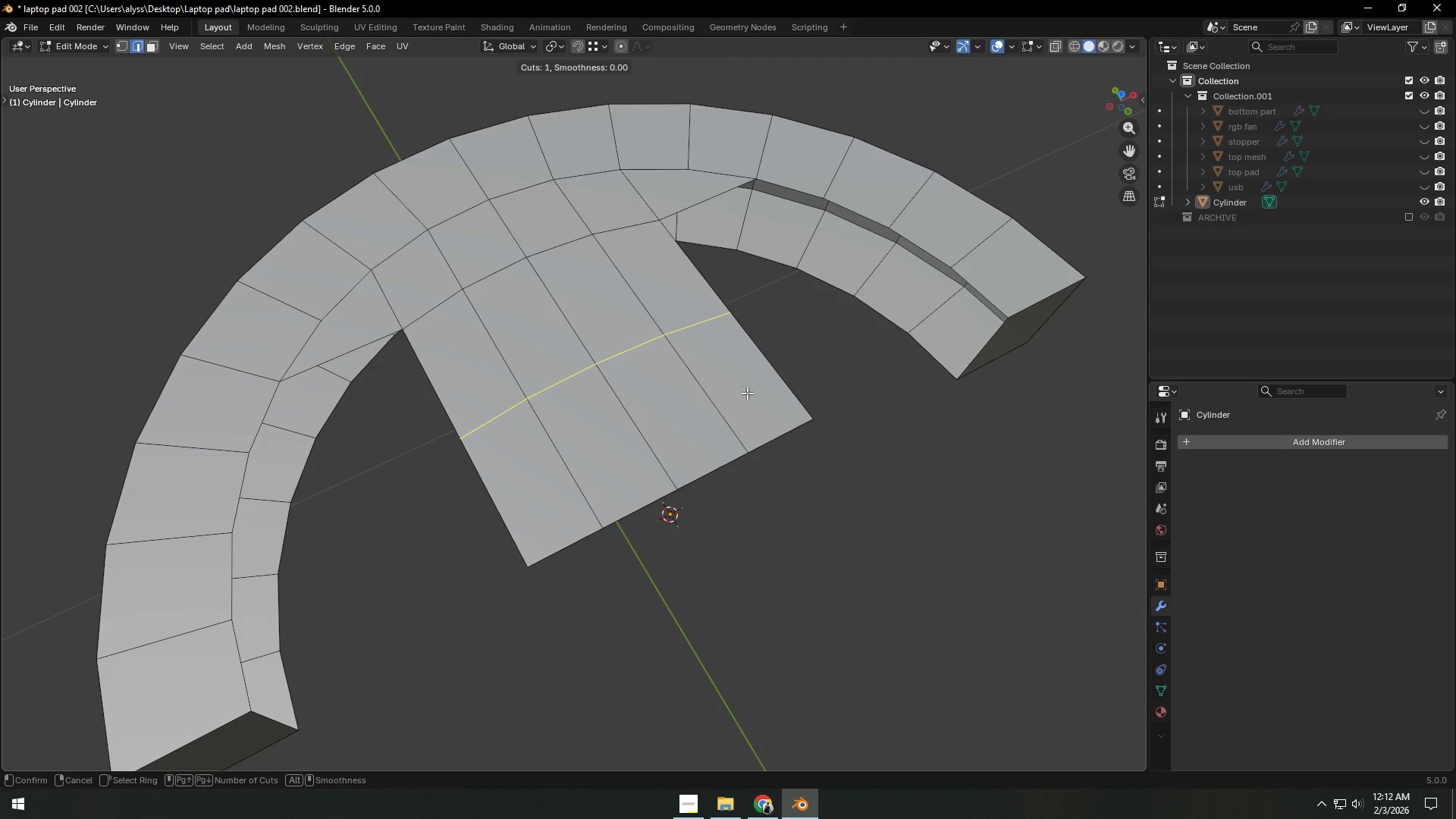 
left_click([747, 393])
 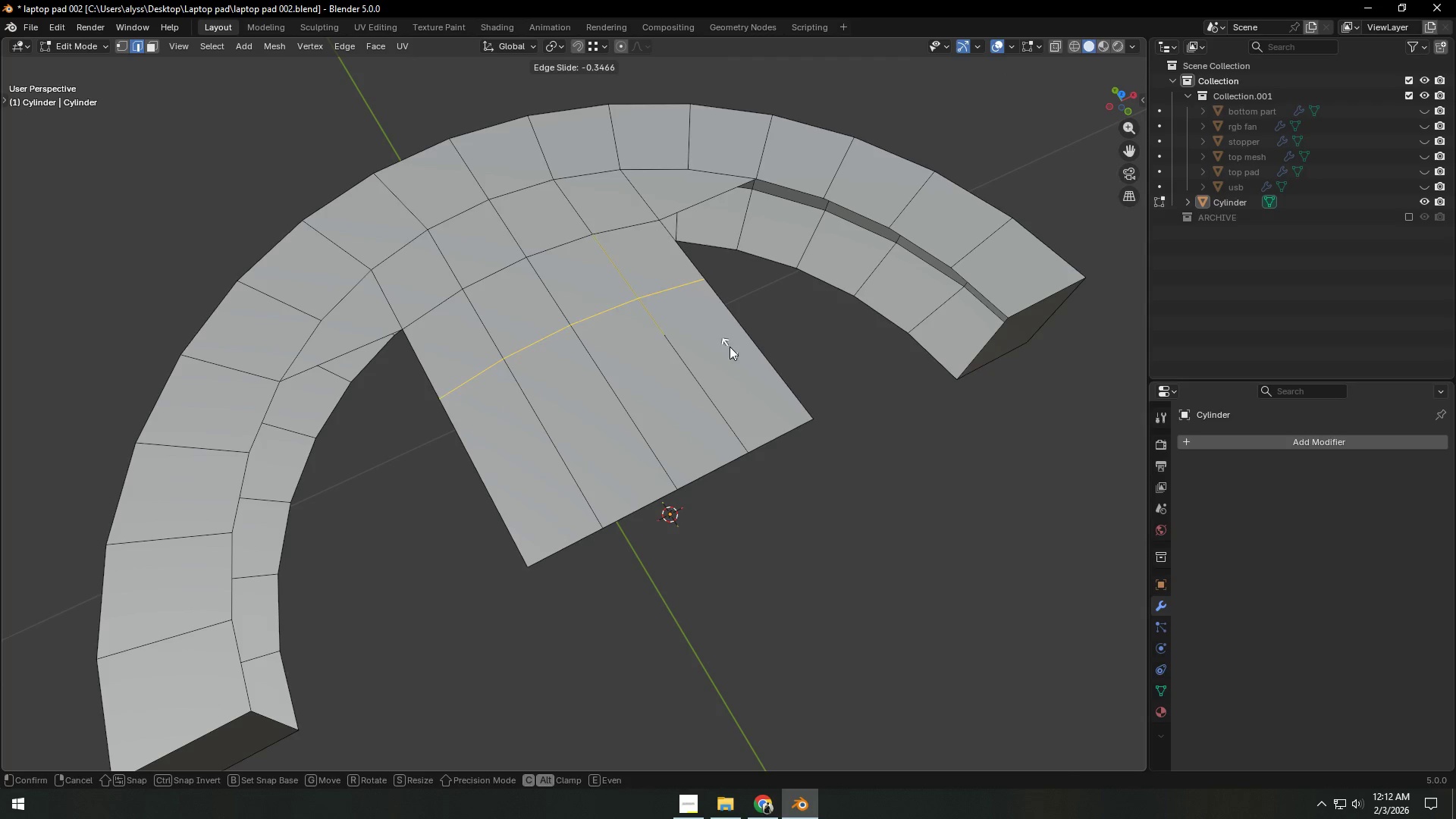 
left_click([726, 334])
 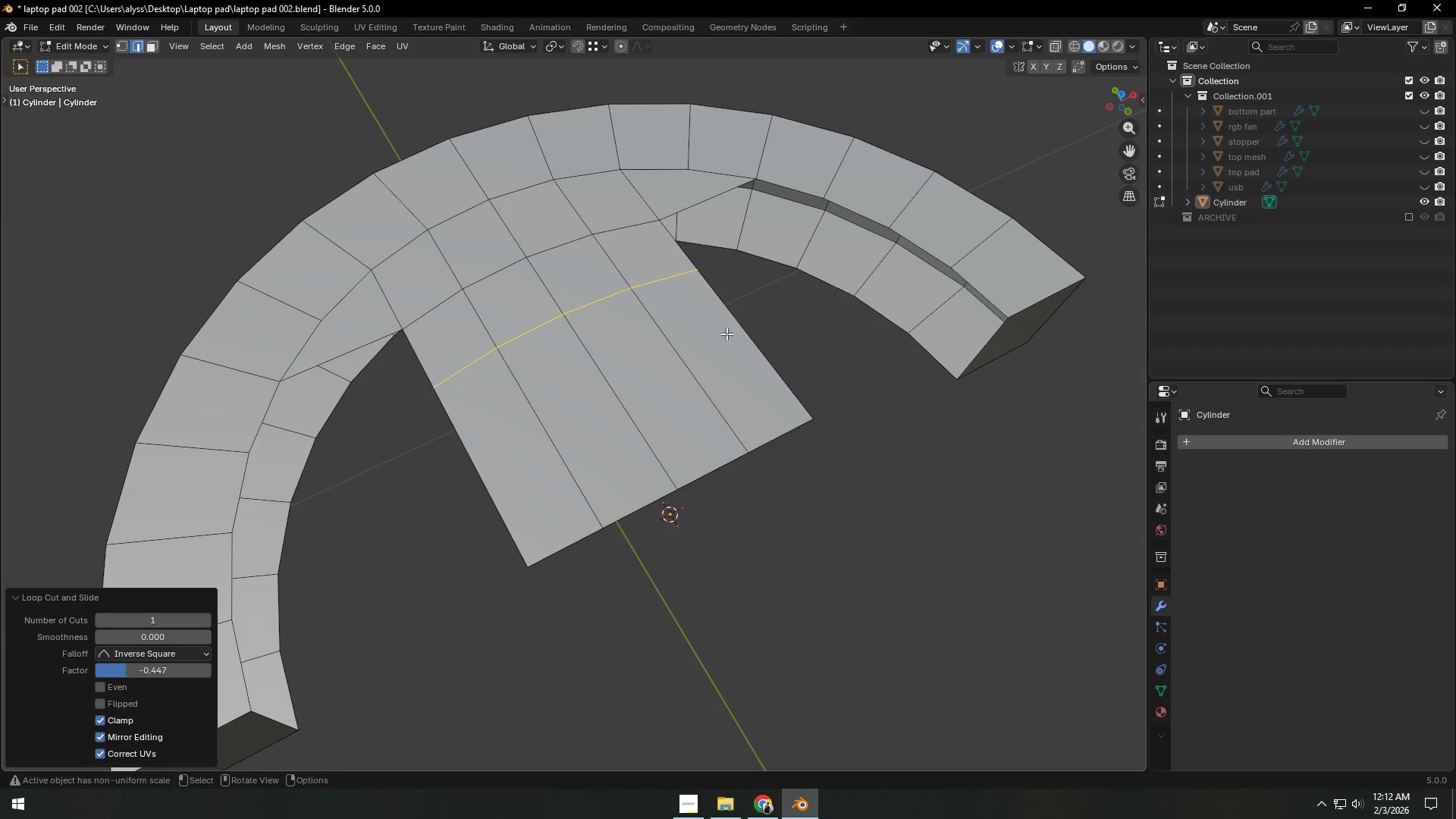 
key(Control+ControlLeft)
 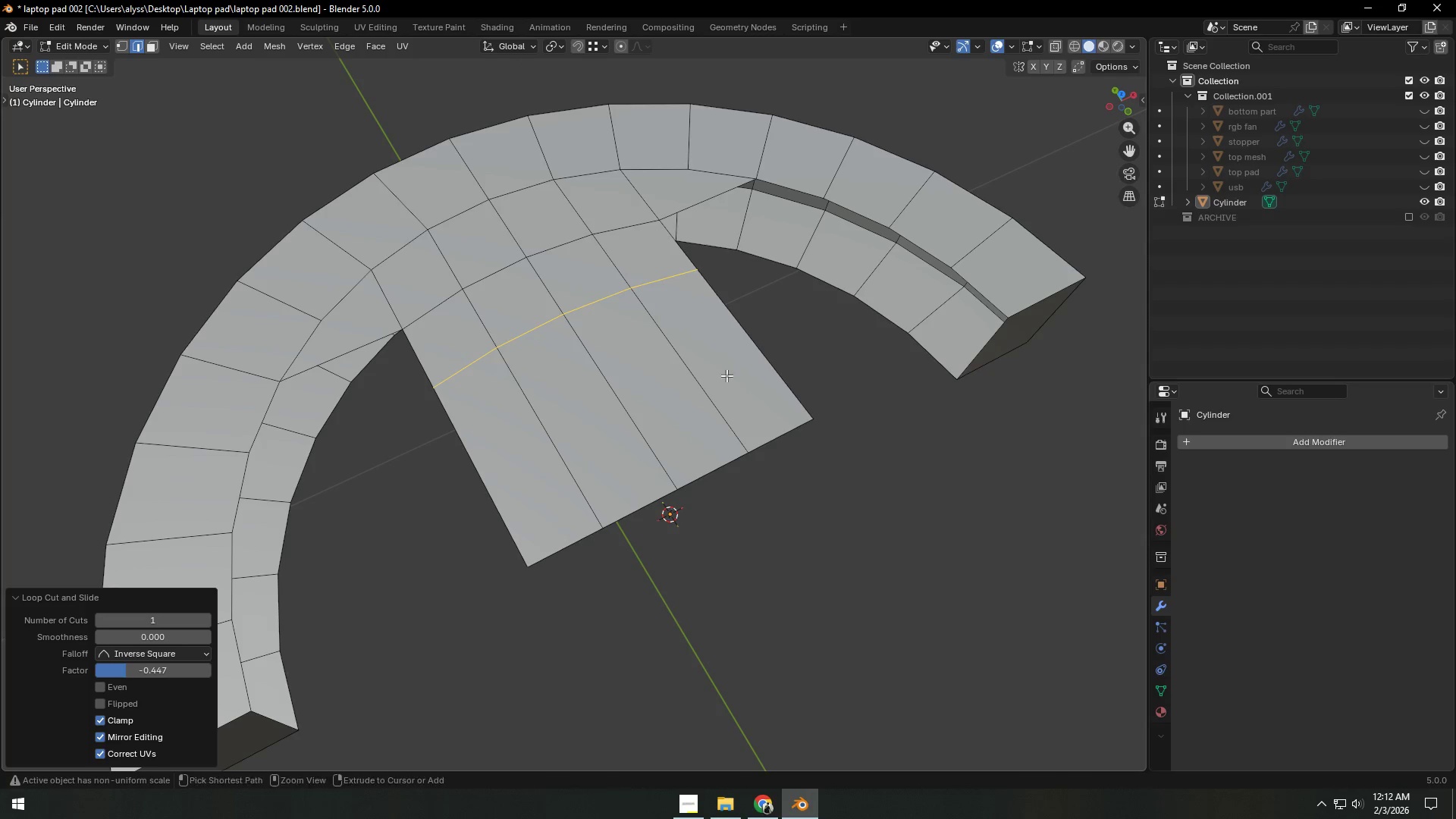 
key(Control+R)
 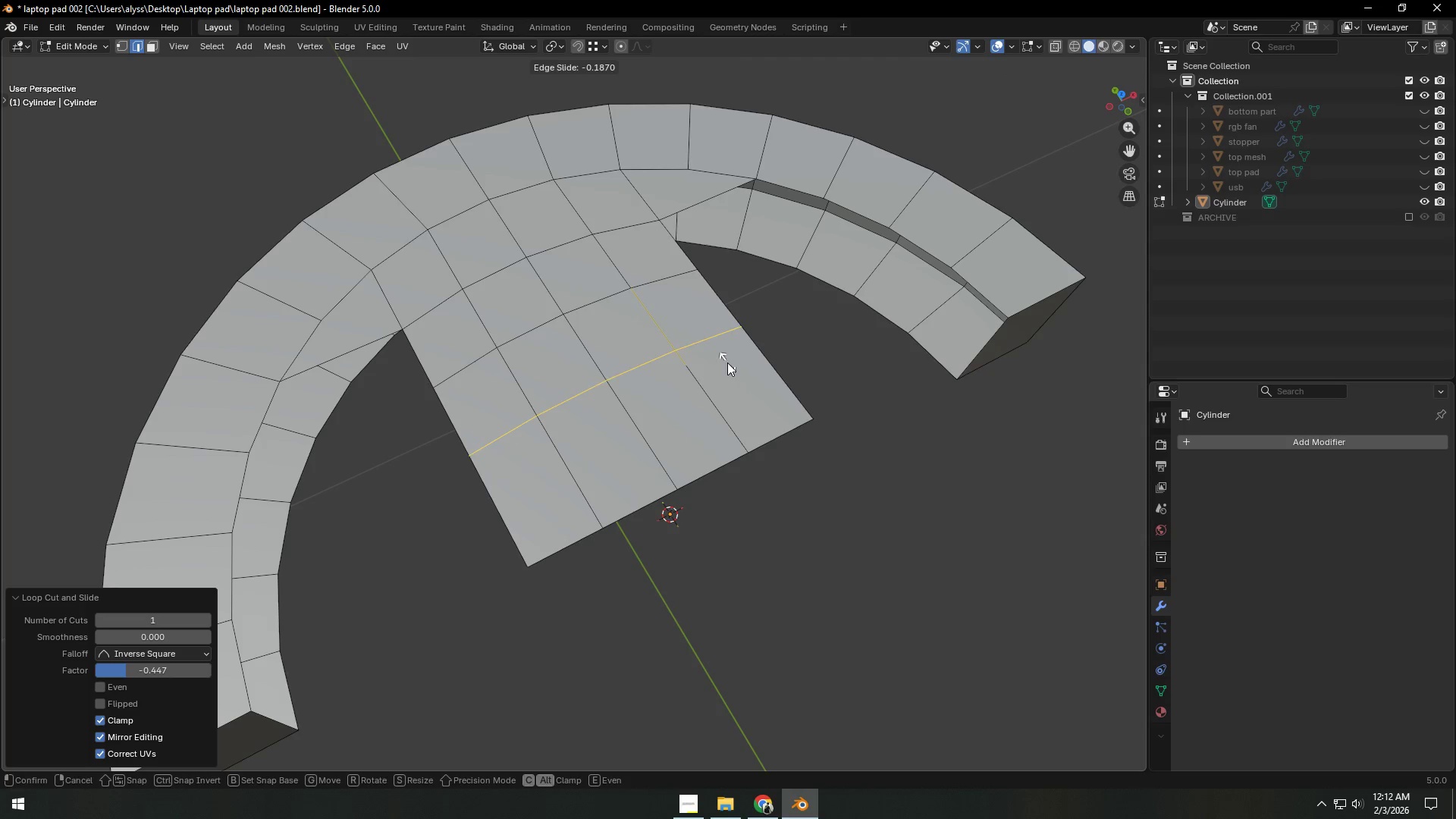 
left_click([726, 354])
 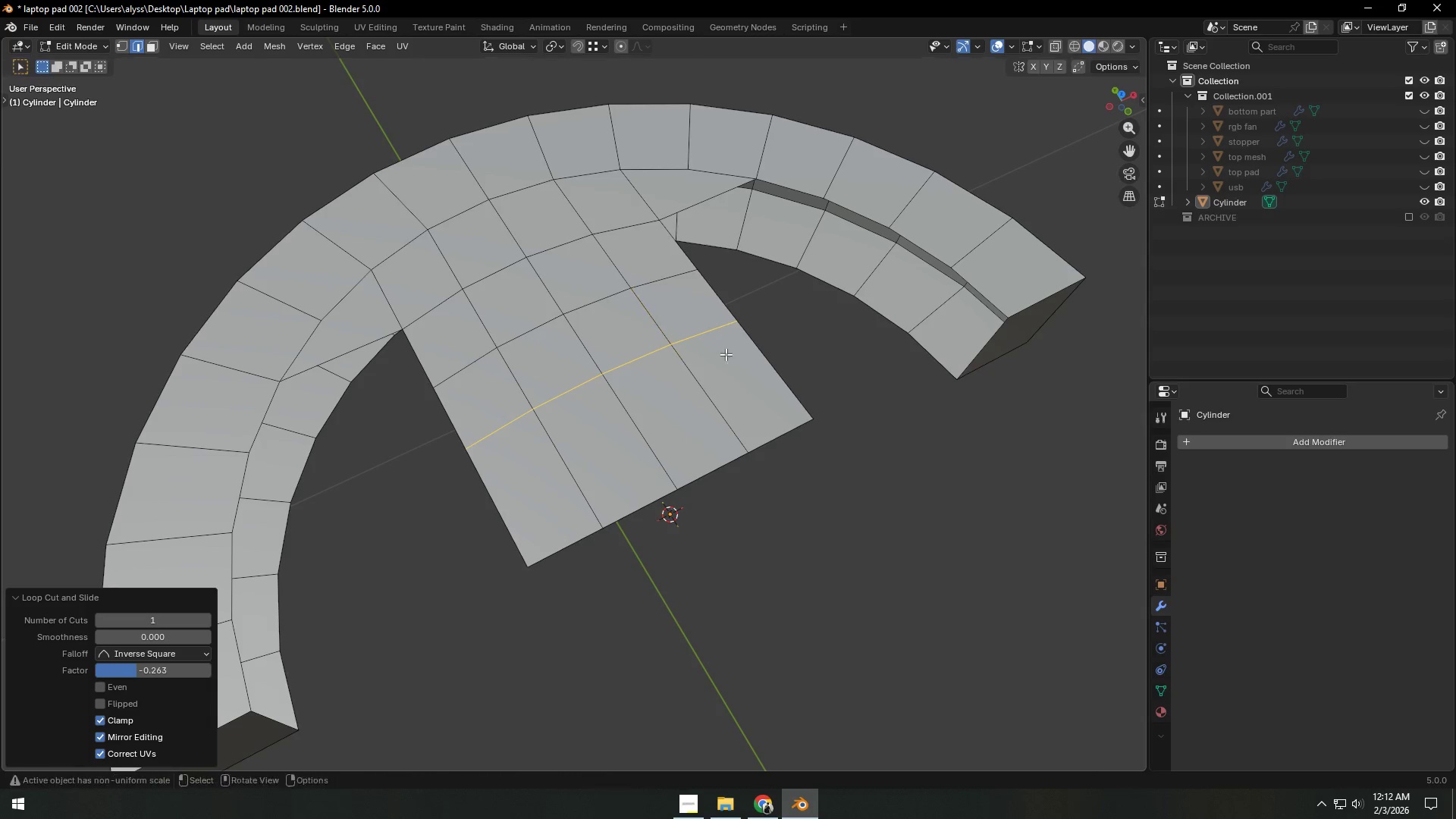 
key(Control+ControlLeft)
 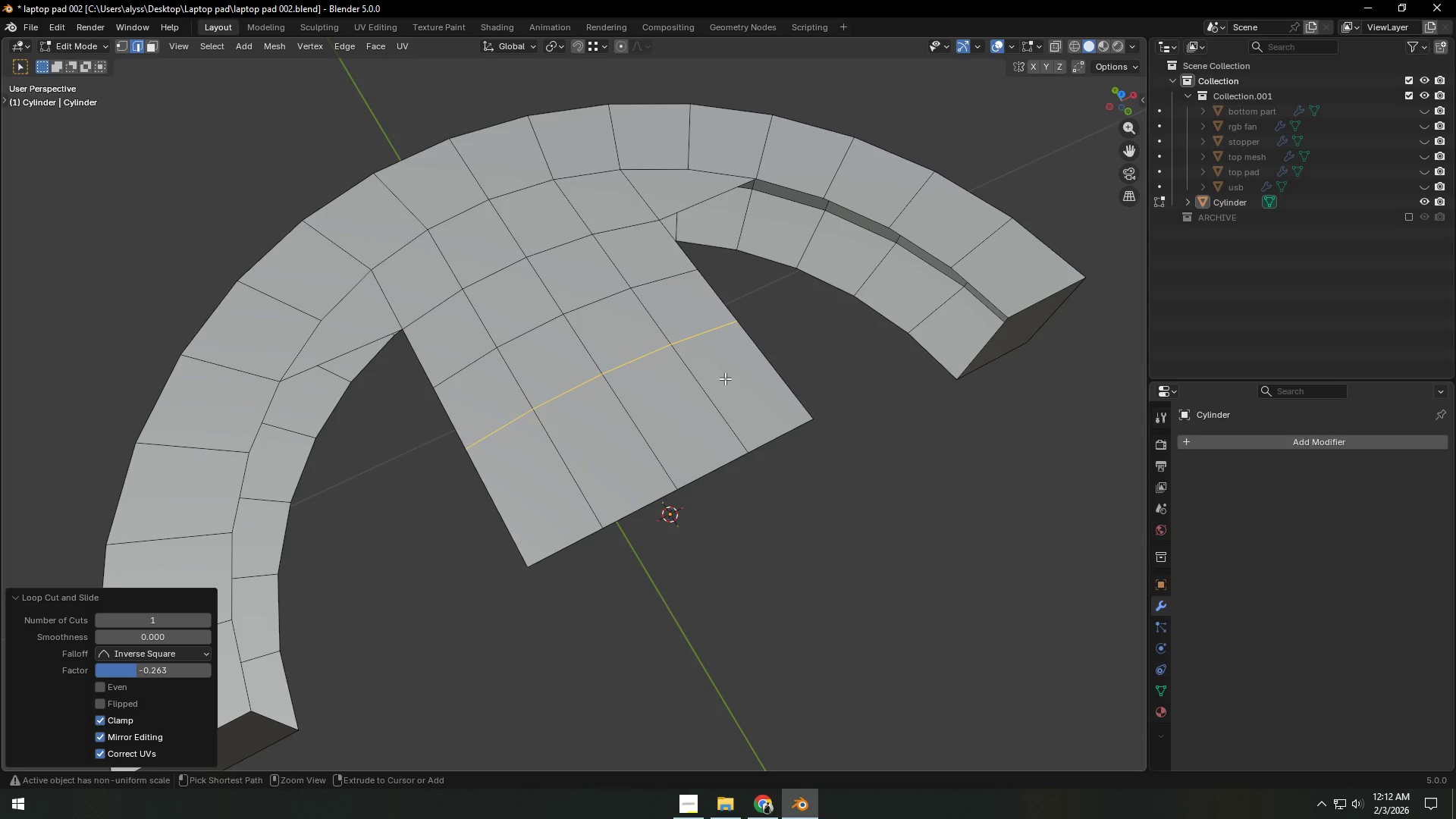 
key(Control+R)
 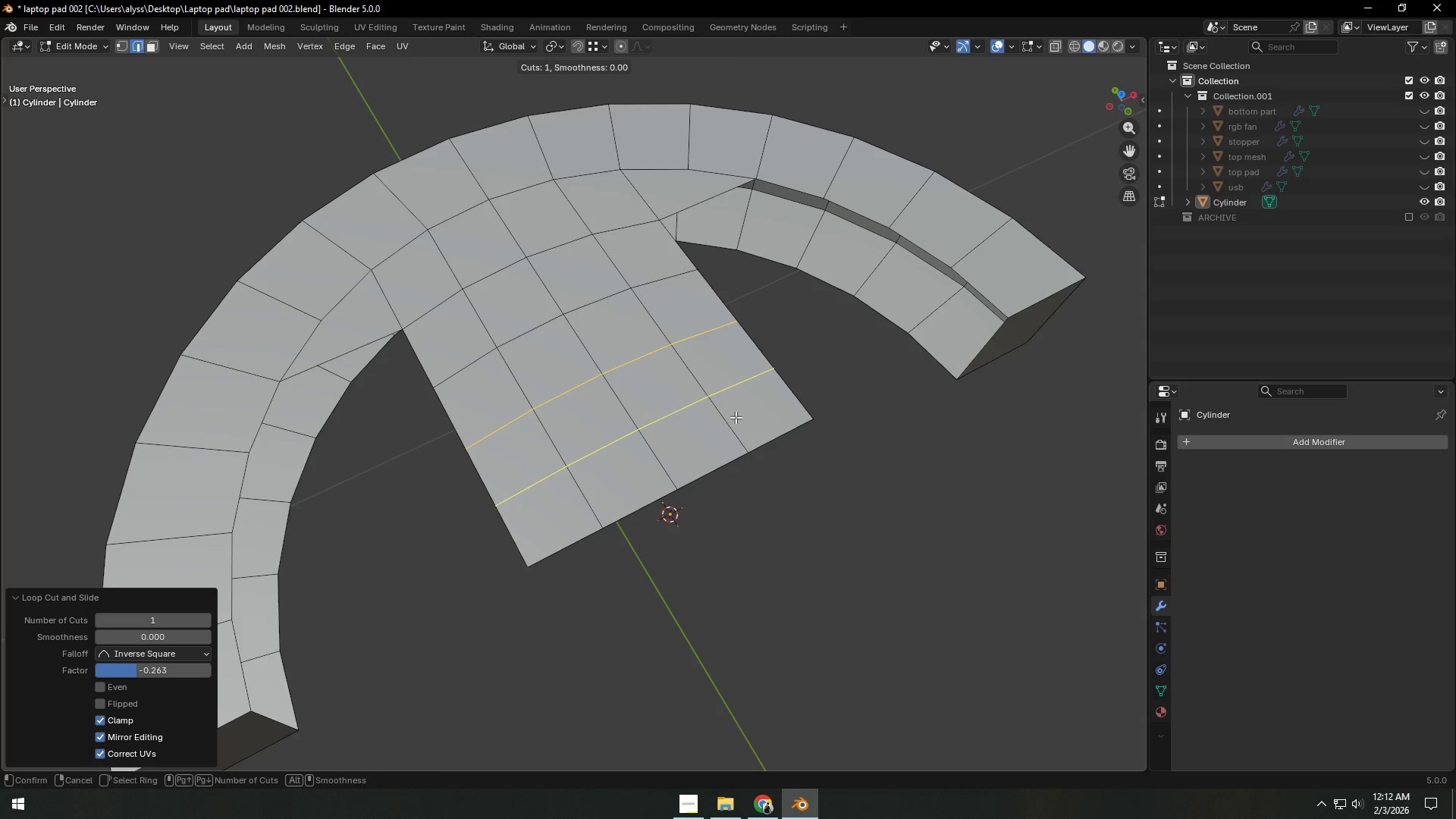 
left_click([736, 417])
 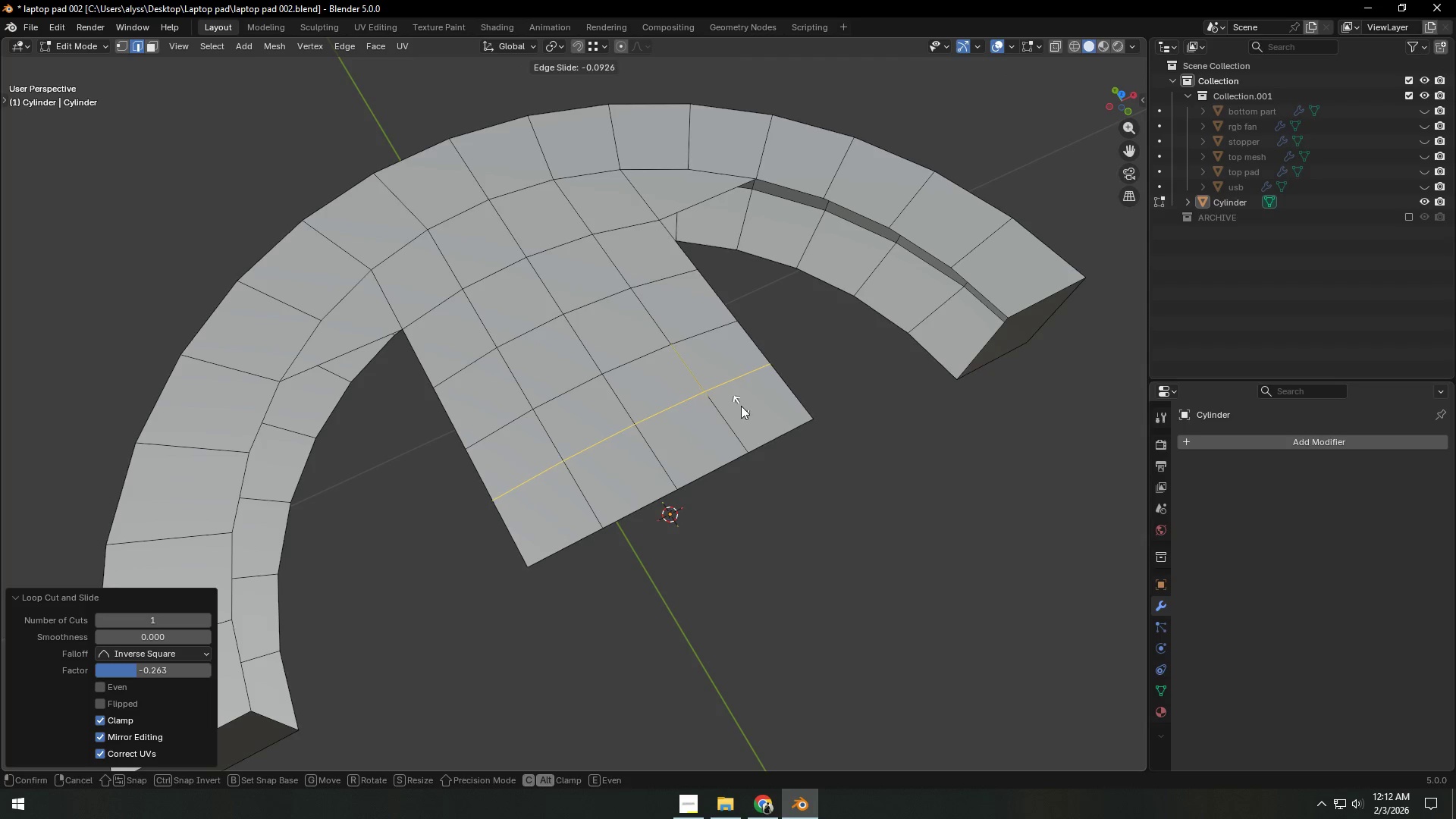 
left_click([741, 406])
 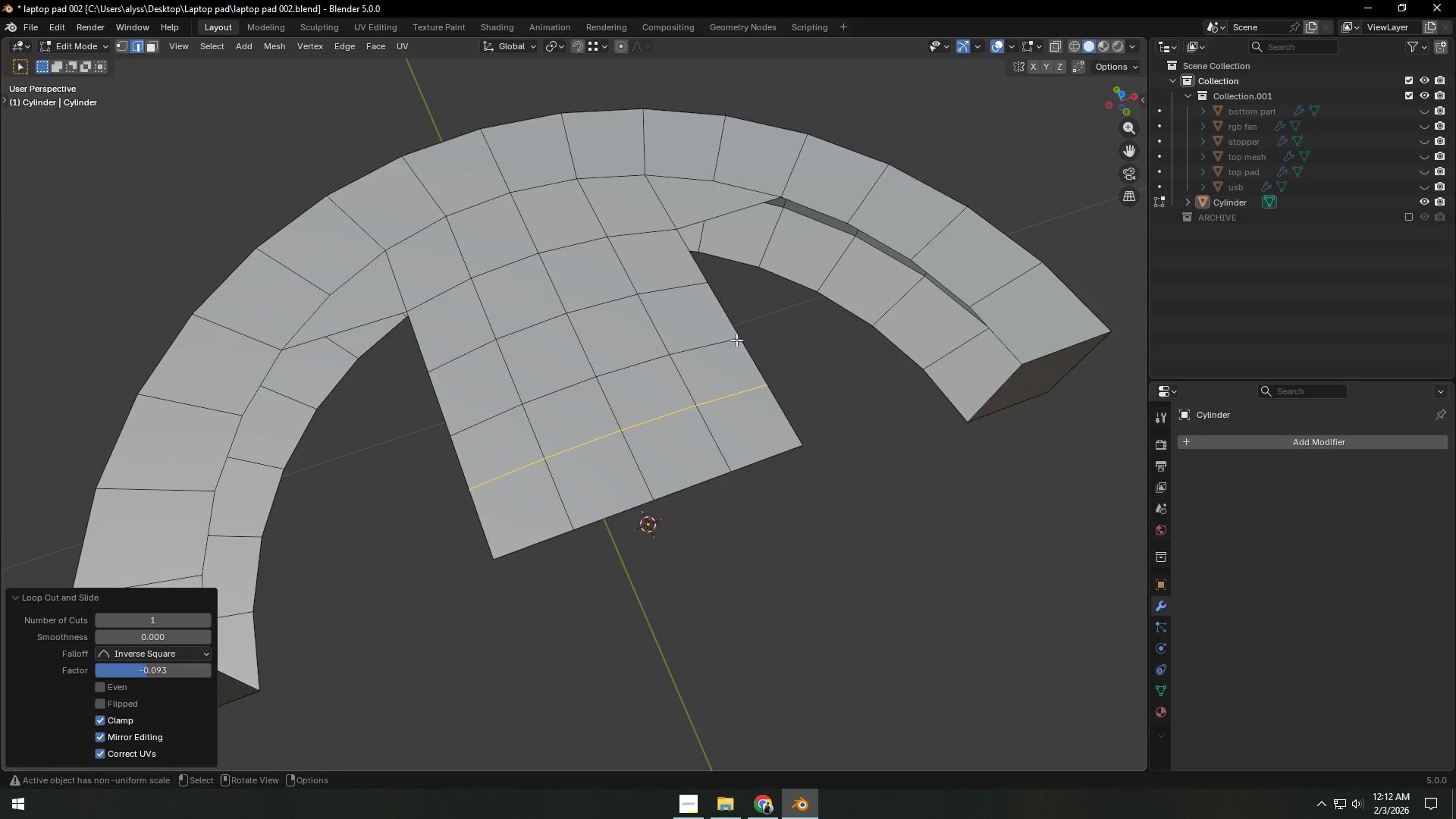 
key(2)
 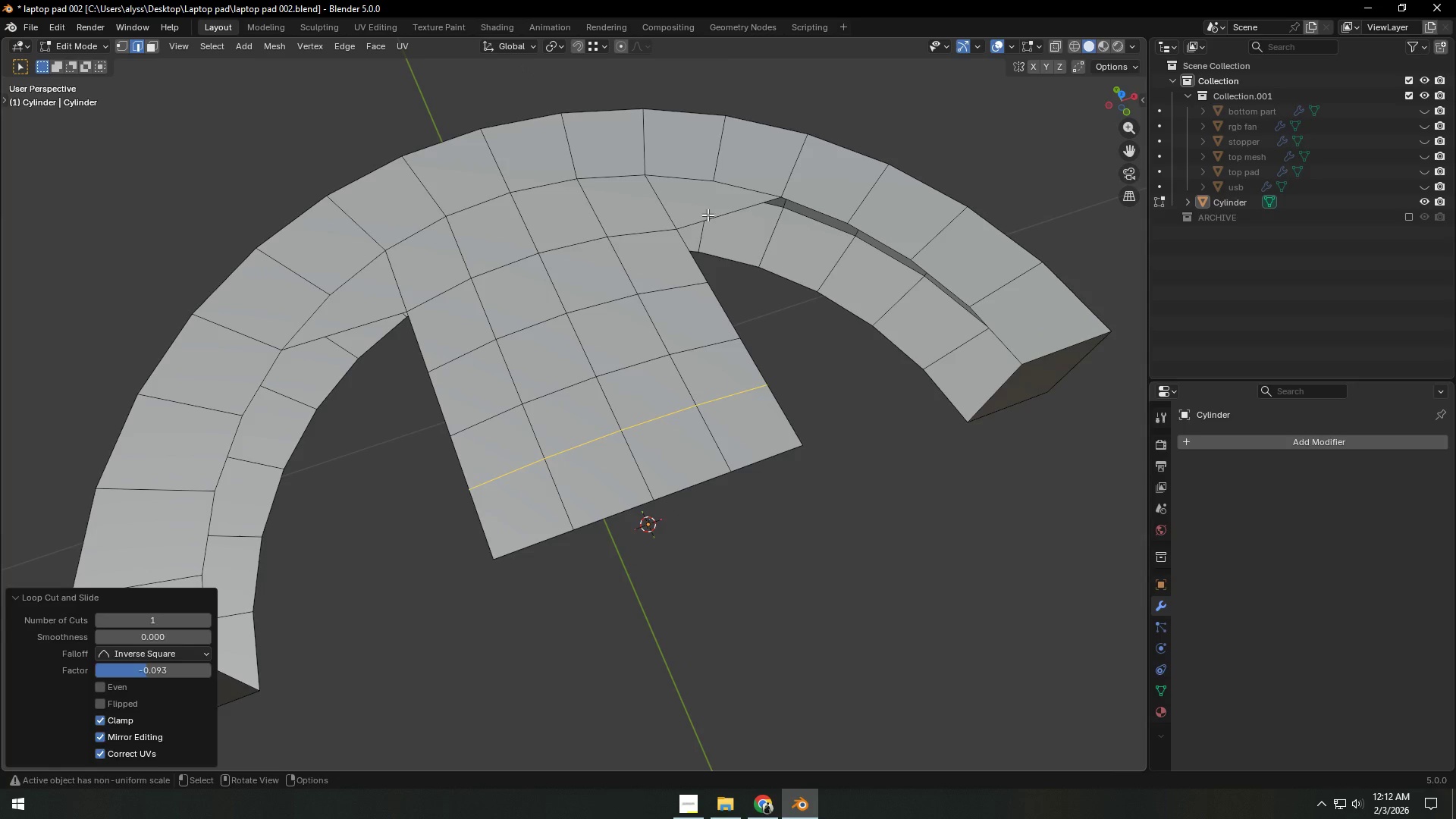 
left_click([708, 215])
 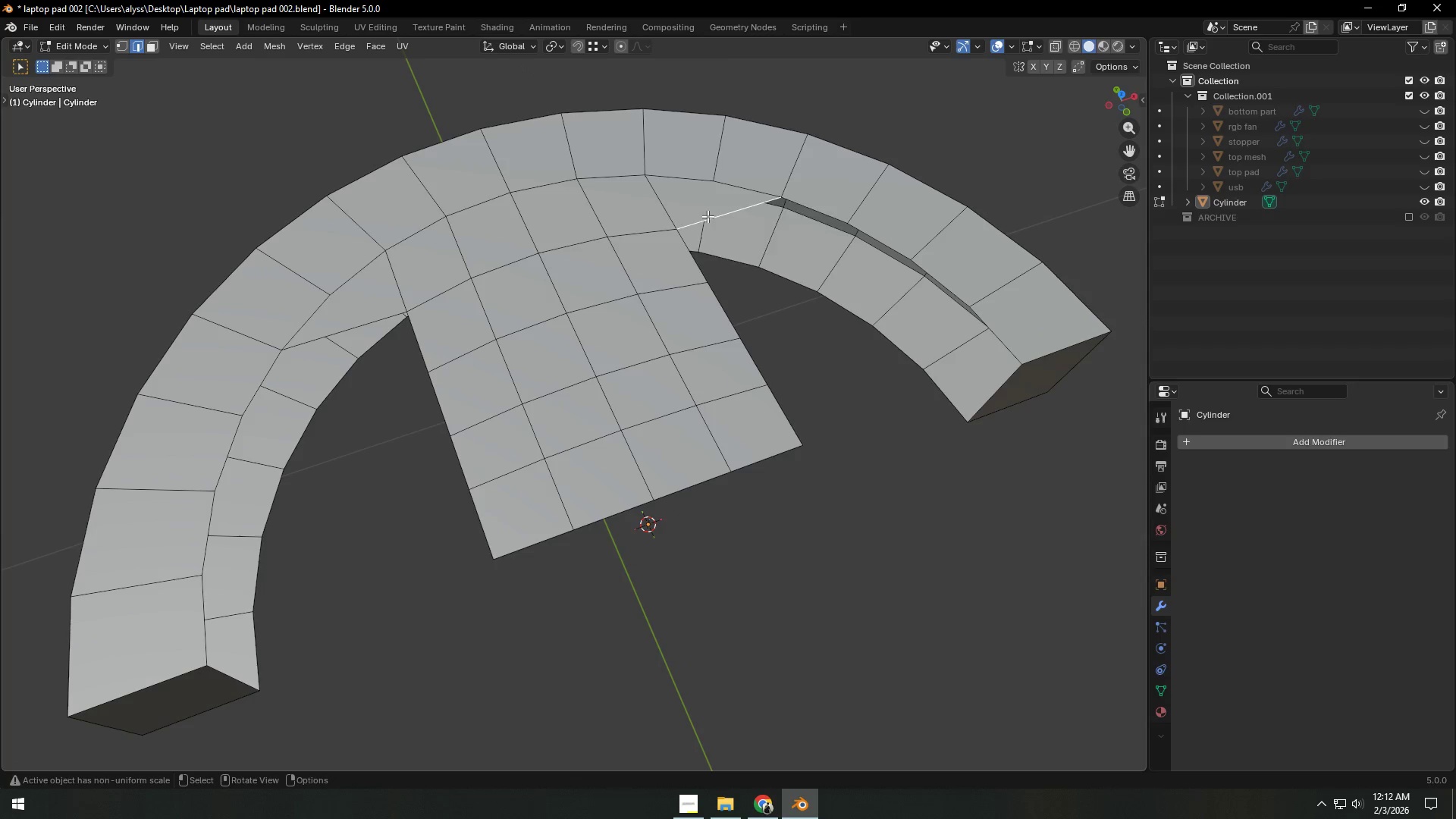 
type(fff)
 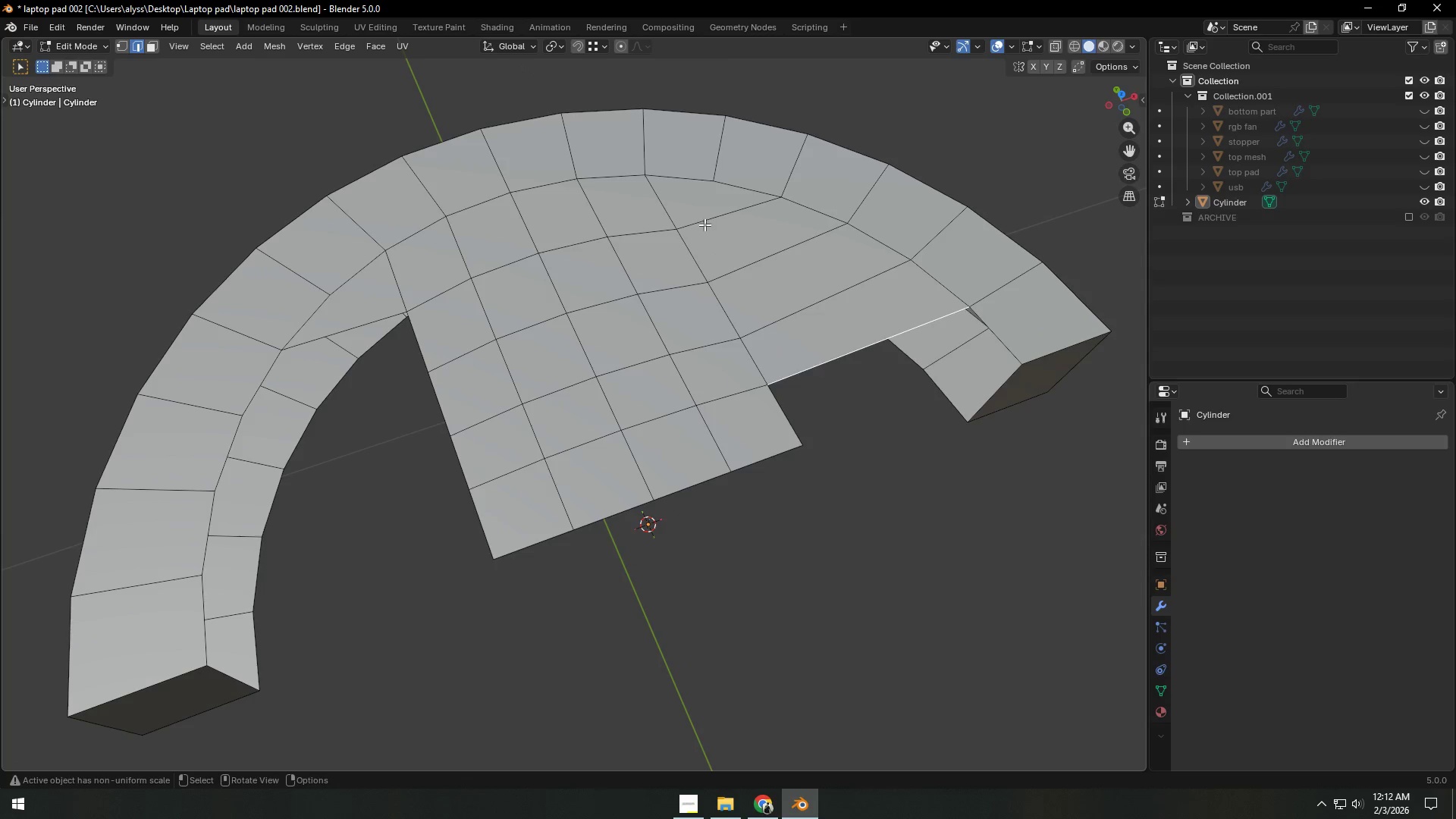 
key(F)
 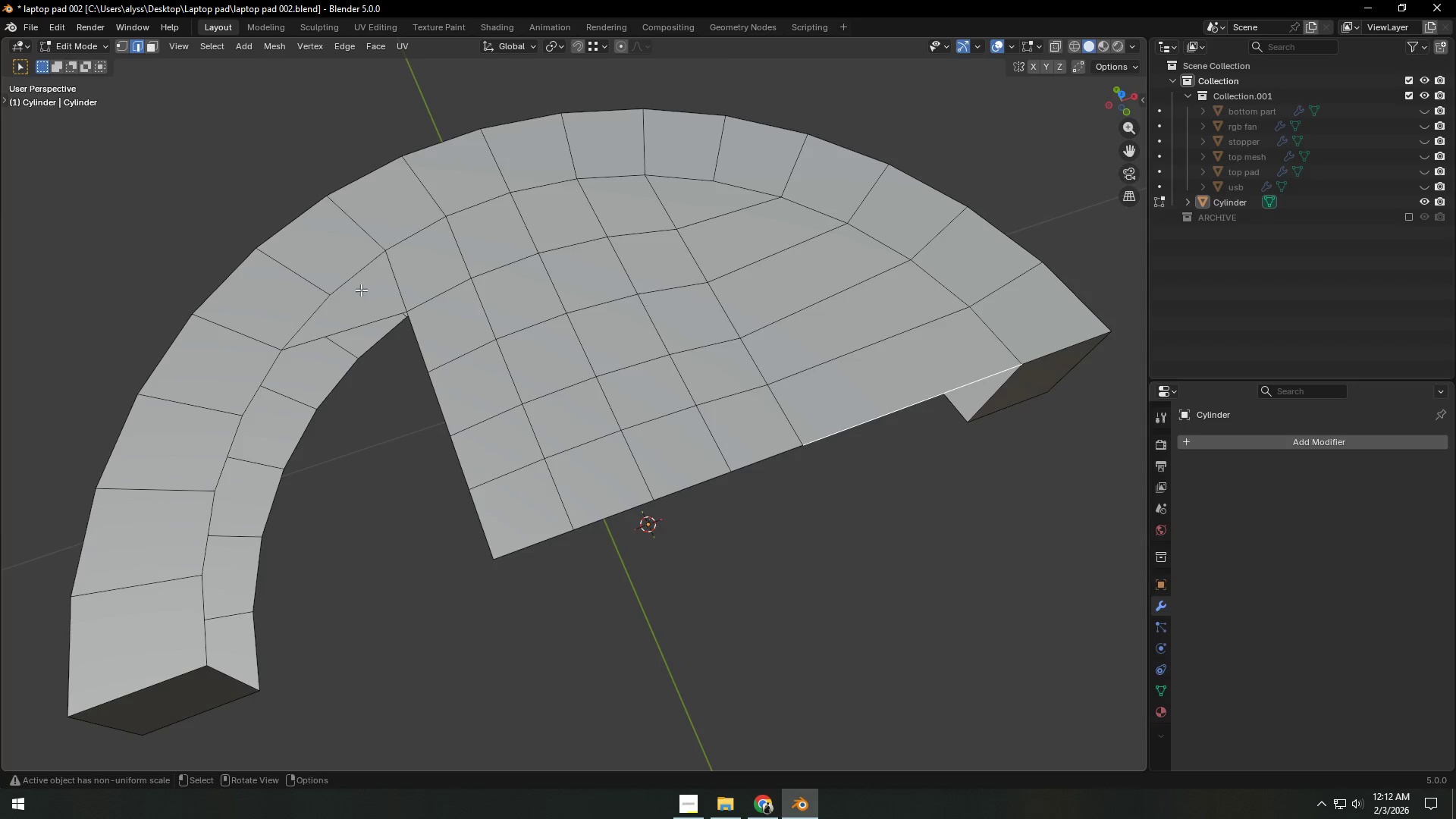 
left_click([357, 318])
 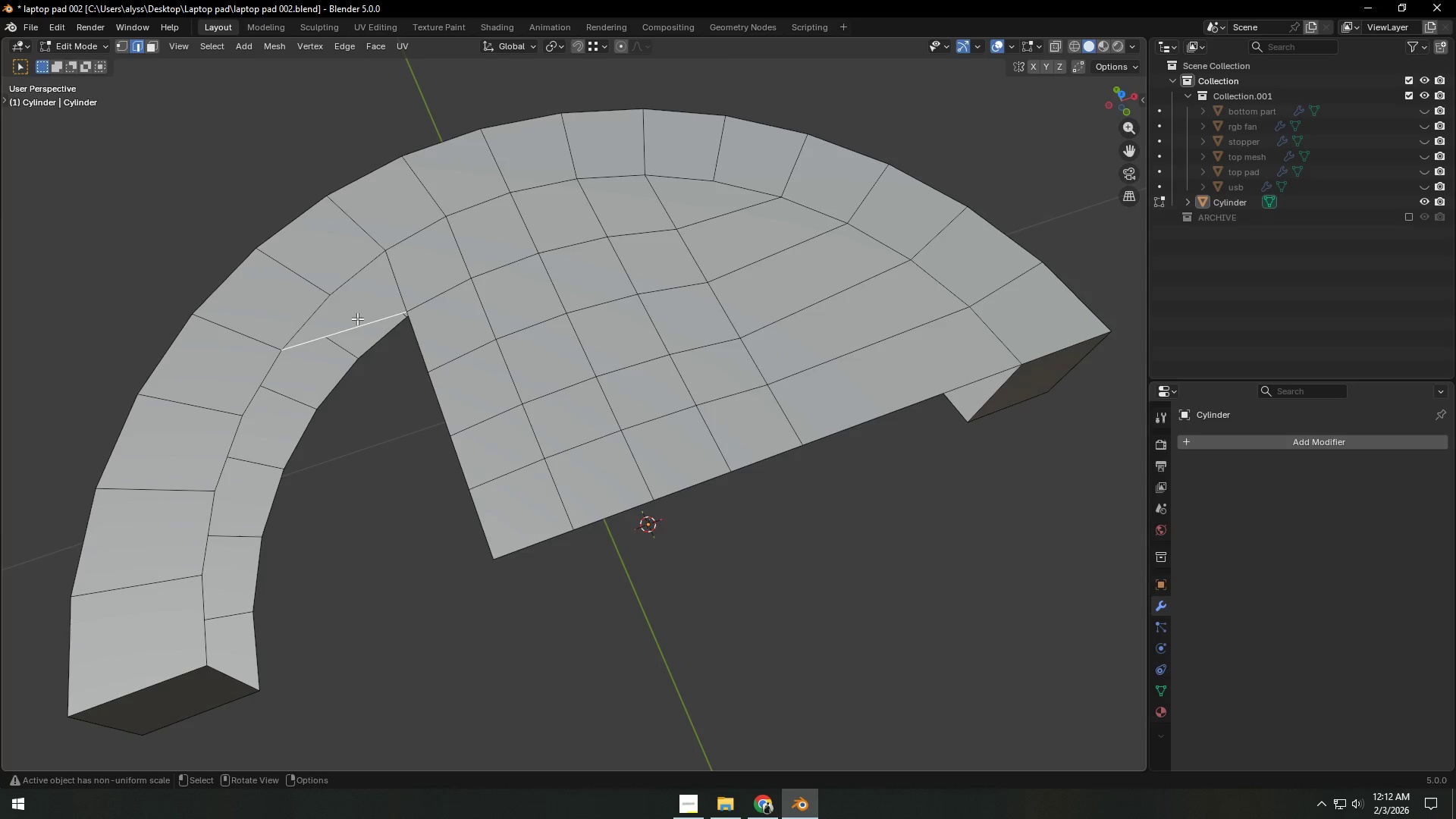 
type(ffff)
 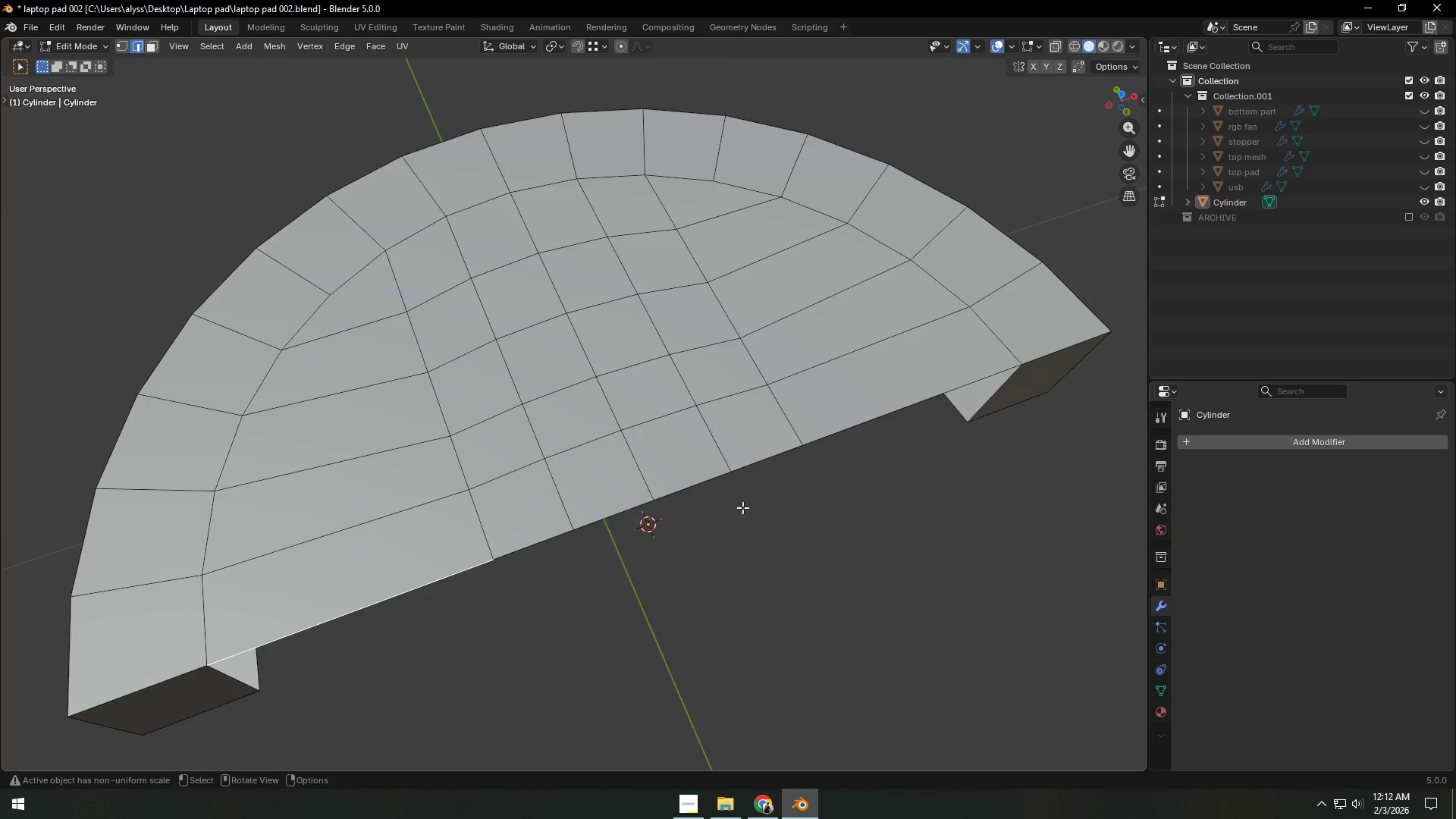 
left_click([867, 595])
 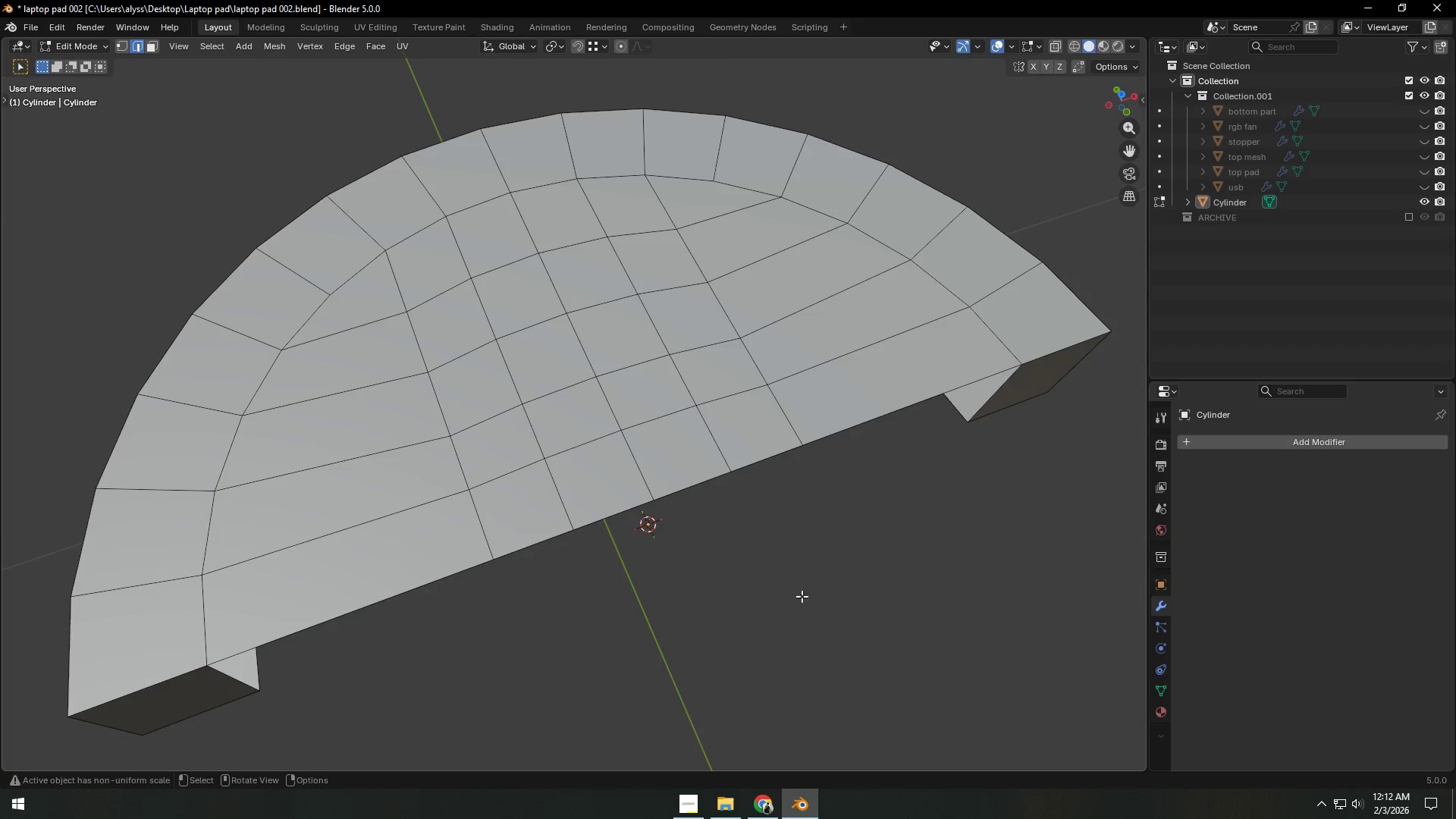 
scroll: coordinate [777, 592], scroll_direction: down, amount: 2.0
 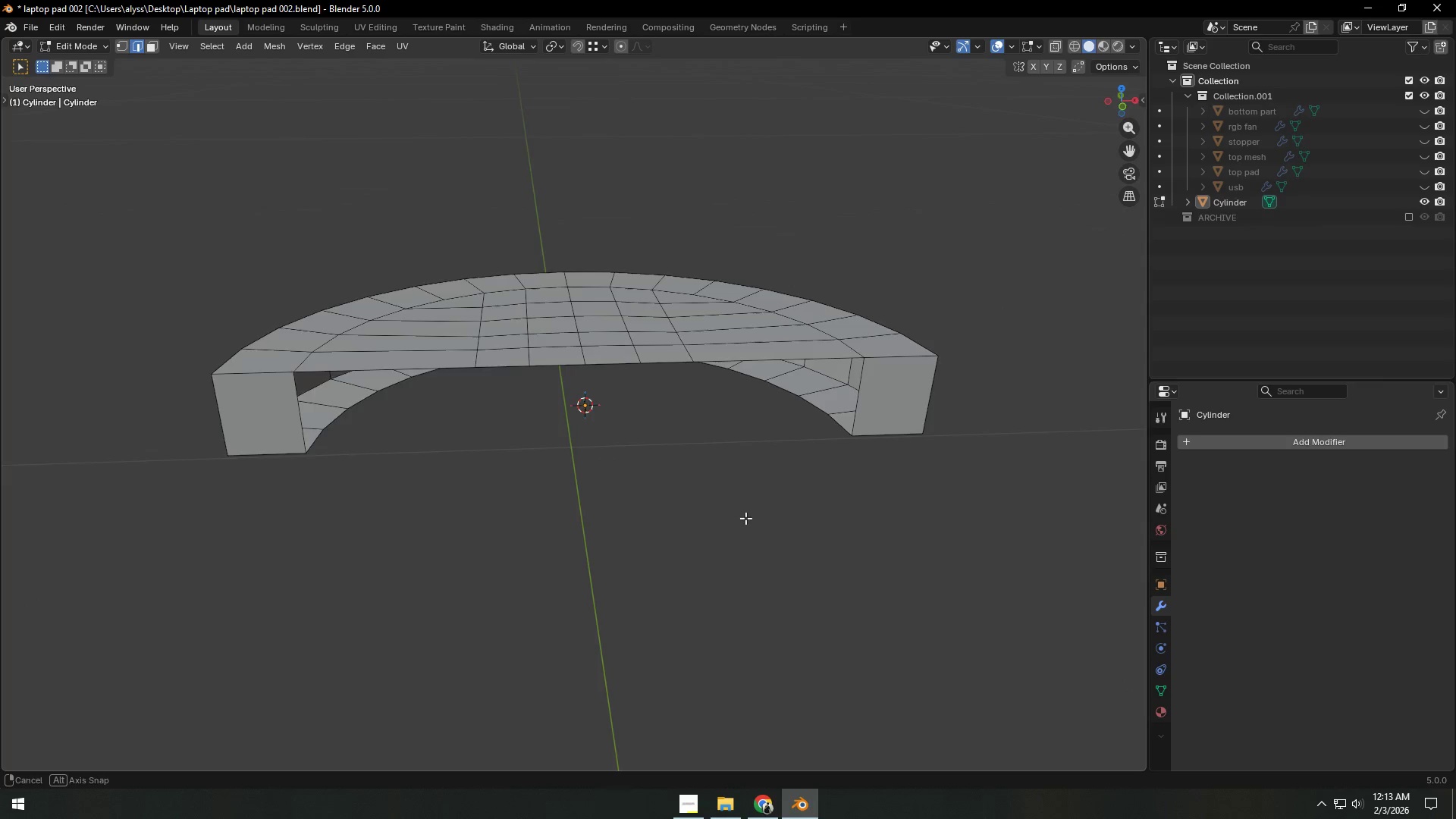 
scroll: coordinate [702, 517], scroll_direction: up, amount: 2.0
 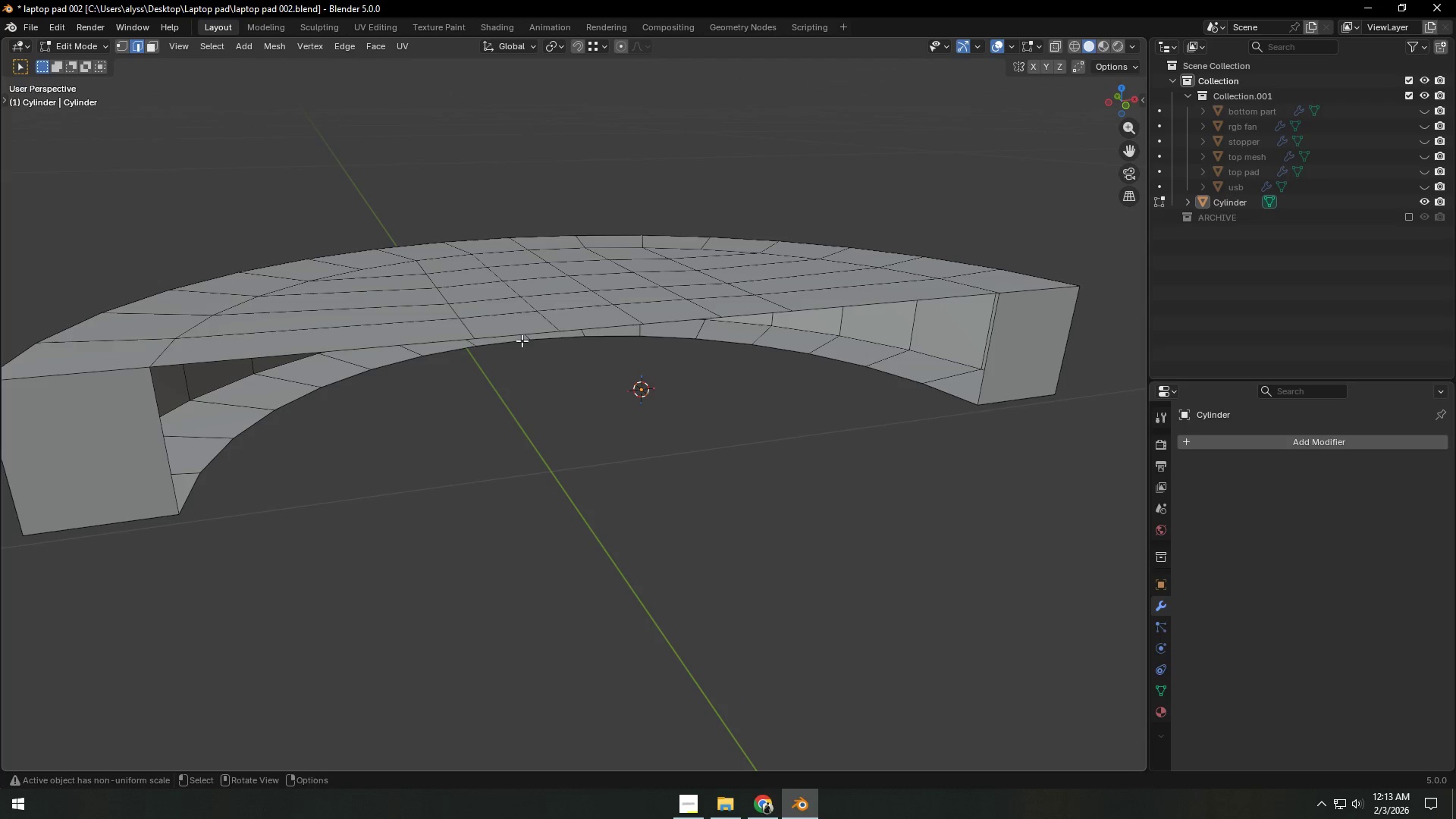 
left_click([516, 336])
 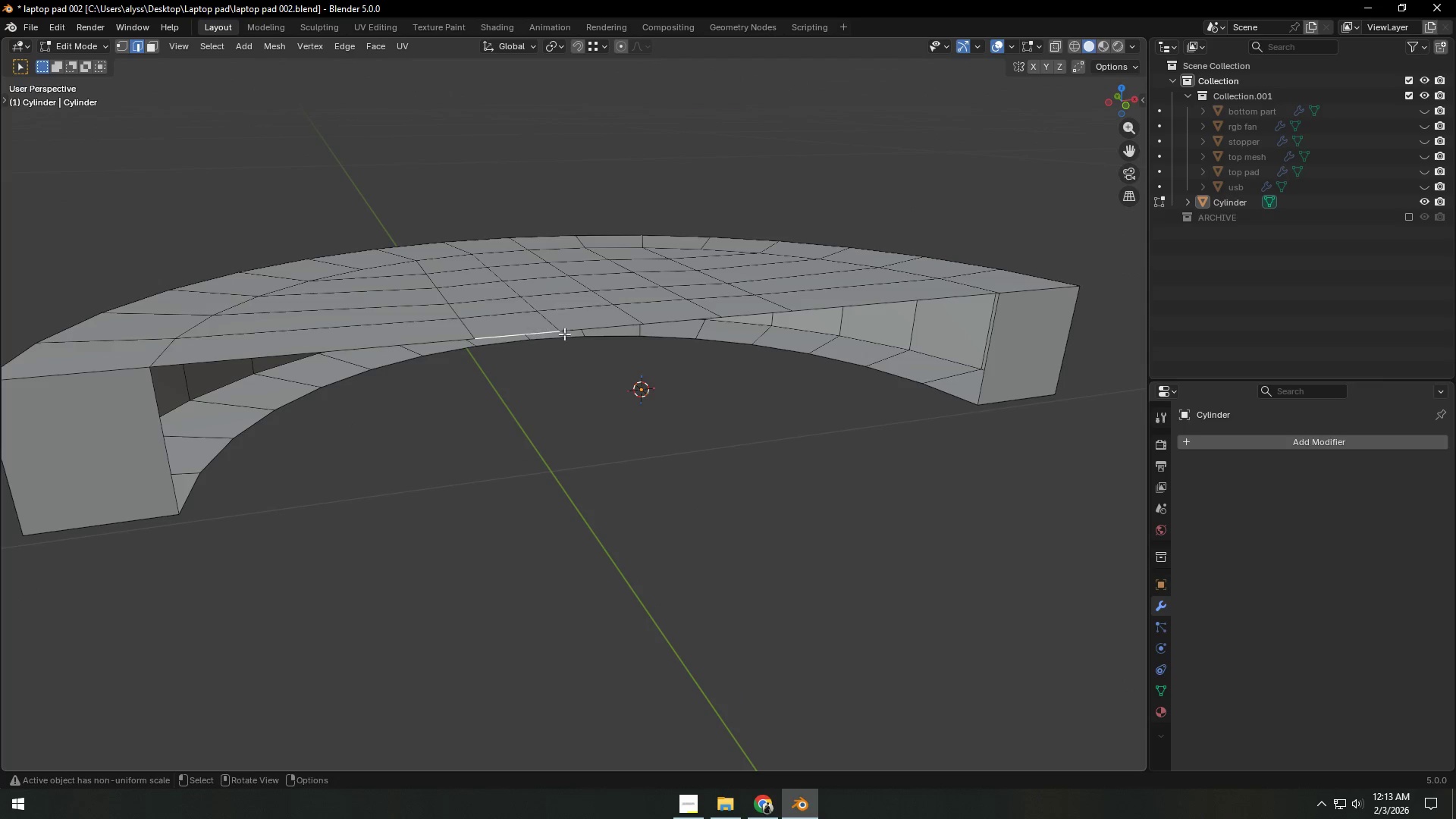 
hold_key(key=ShiftLeft, duration=1.19)
double_click([575, 332])
 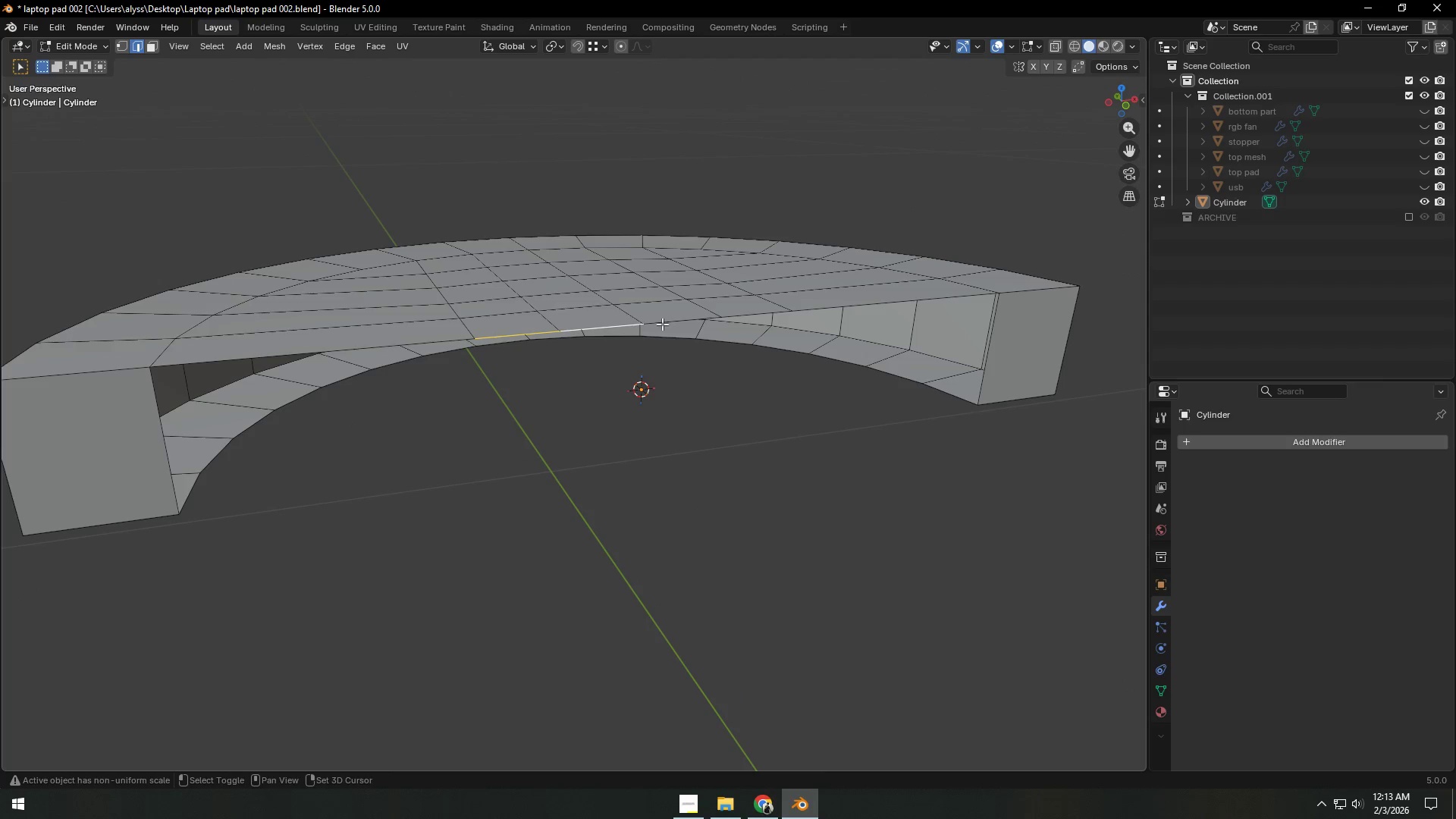 
left_click([688, 320])
 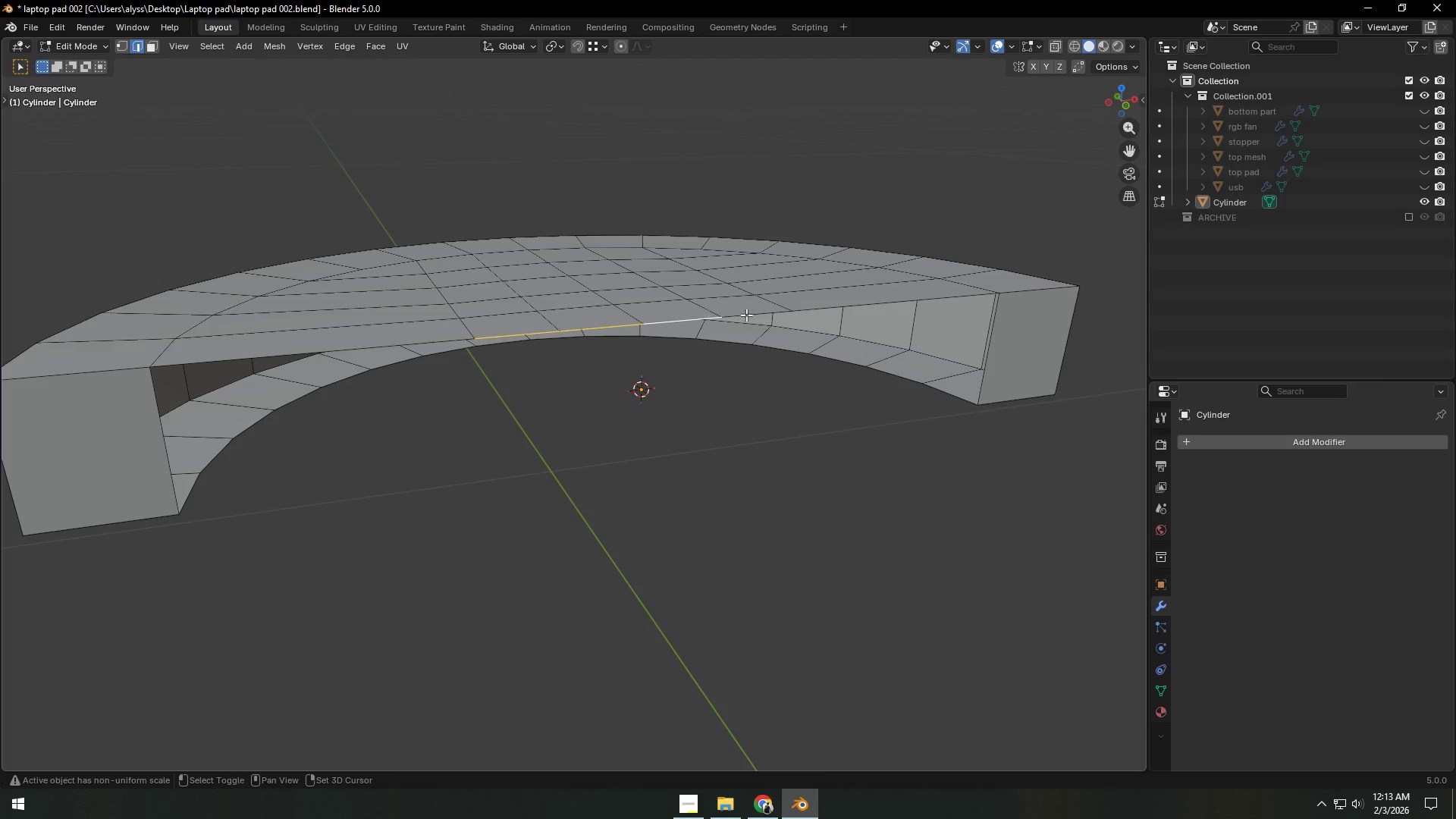 
double_click([747, 314])
 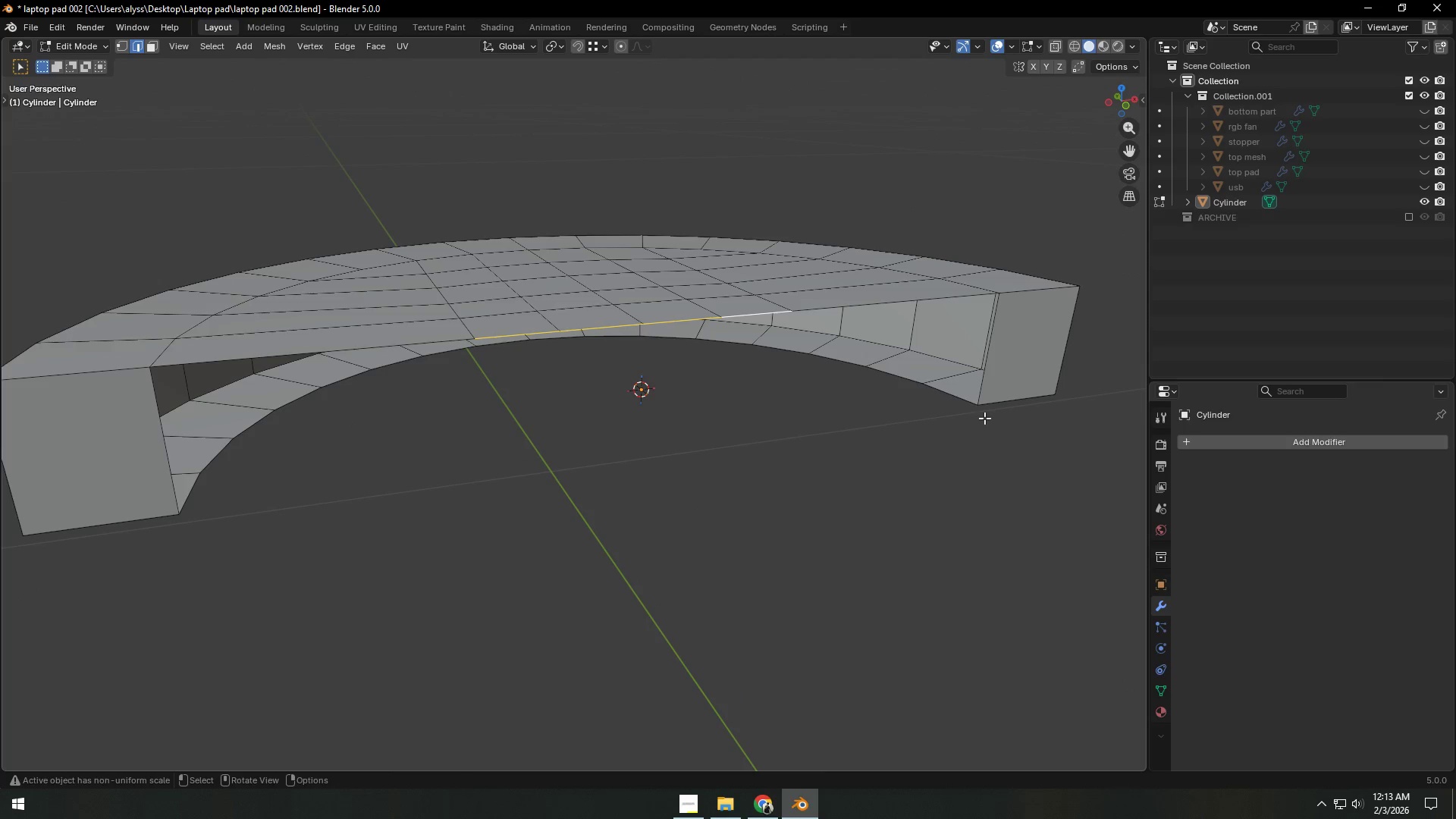 
type(ez)
 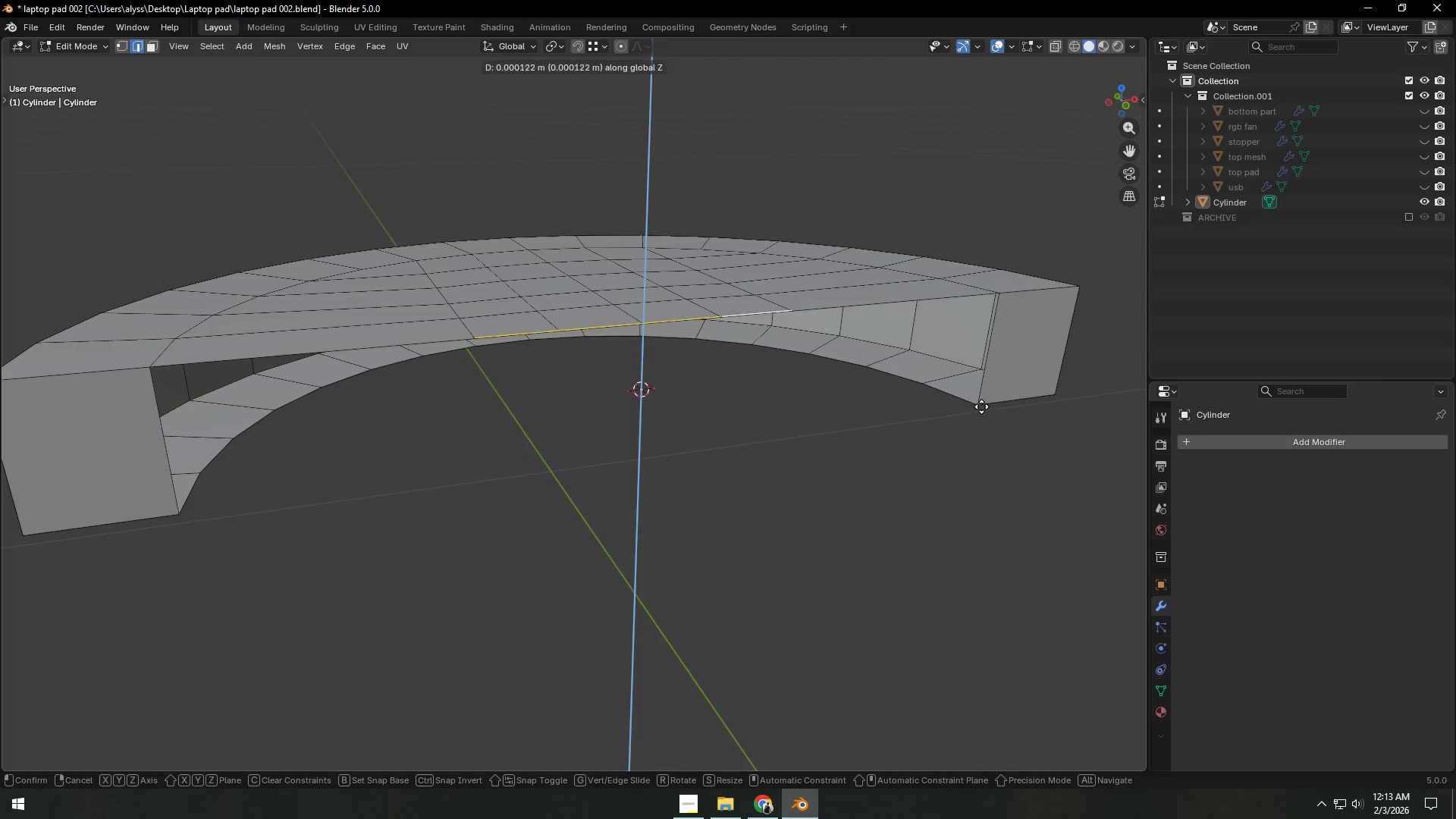 
hold_key(key=ControlLeft, duration=0.73)
left_click([981, 406])
 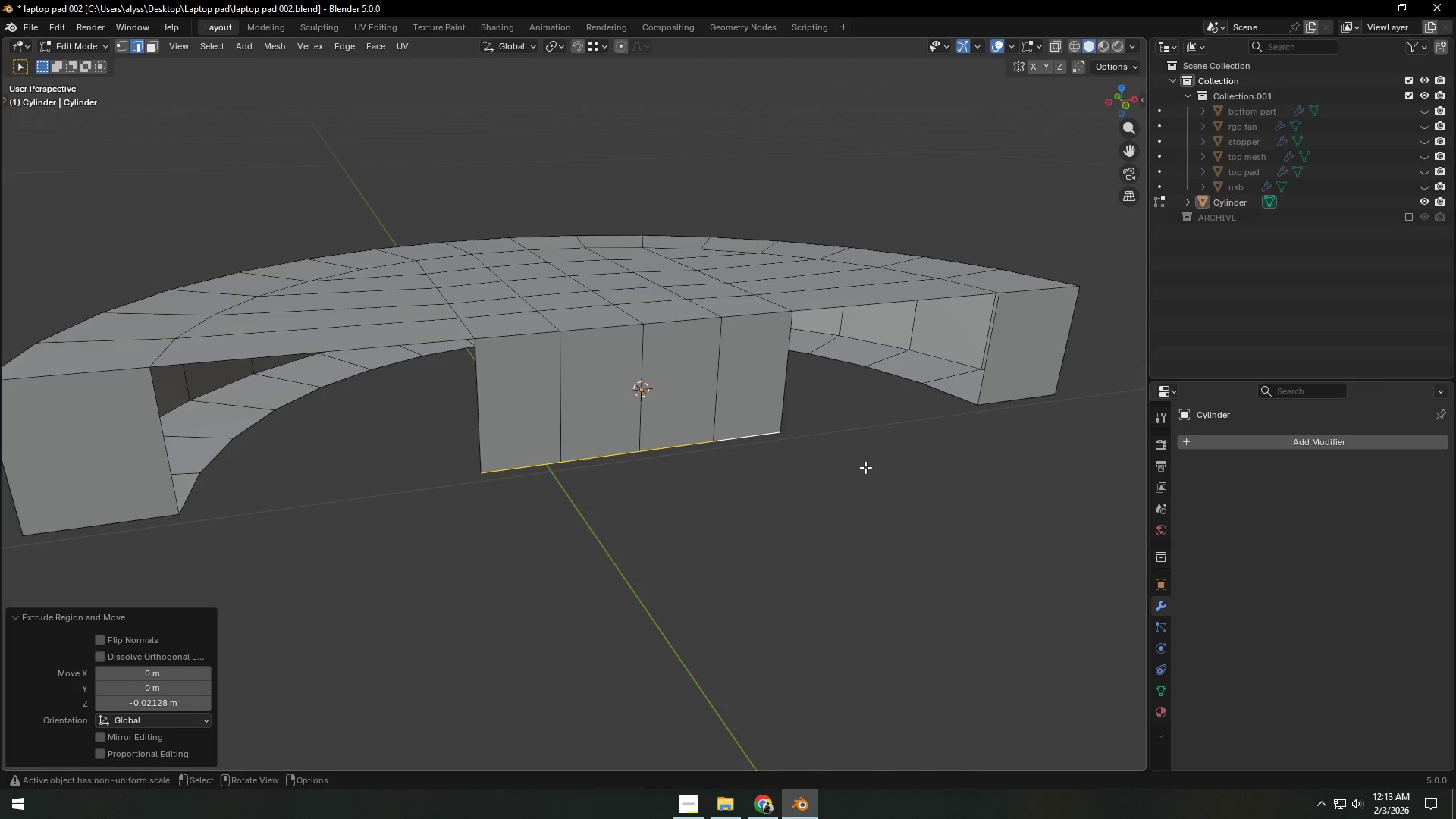 
double_click([852, 478])
 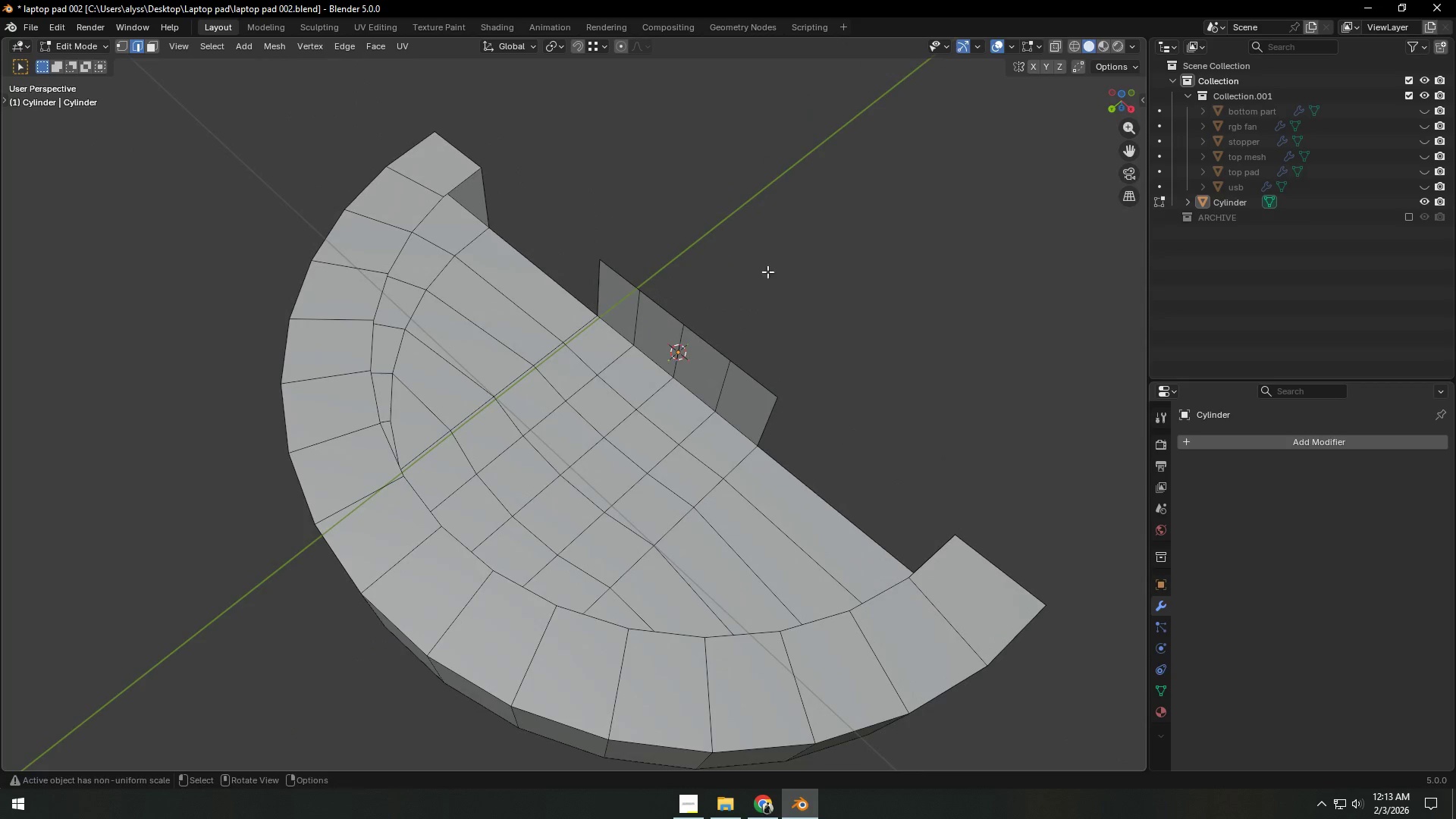 
left_click([669, 309])
 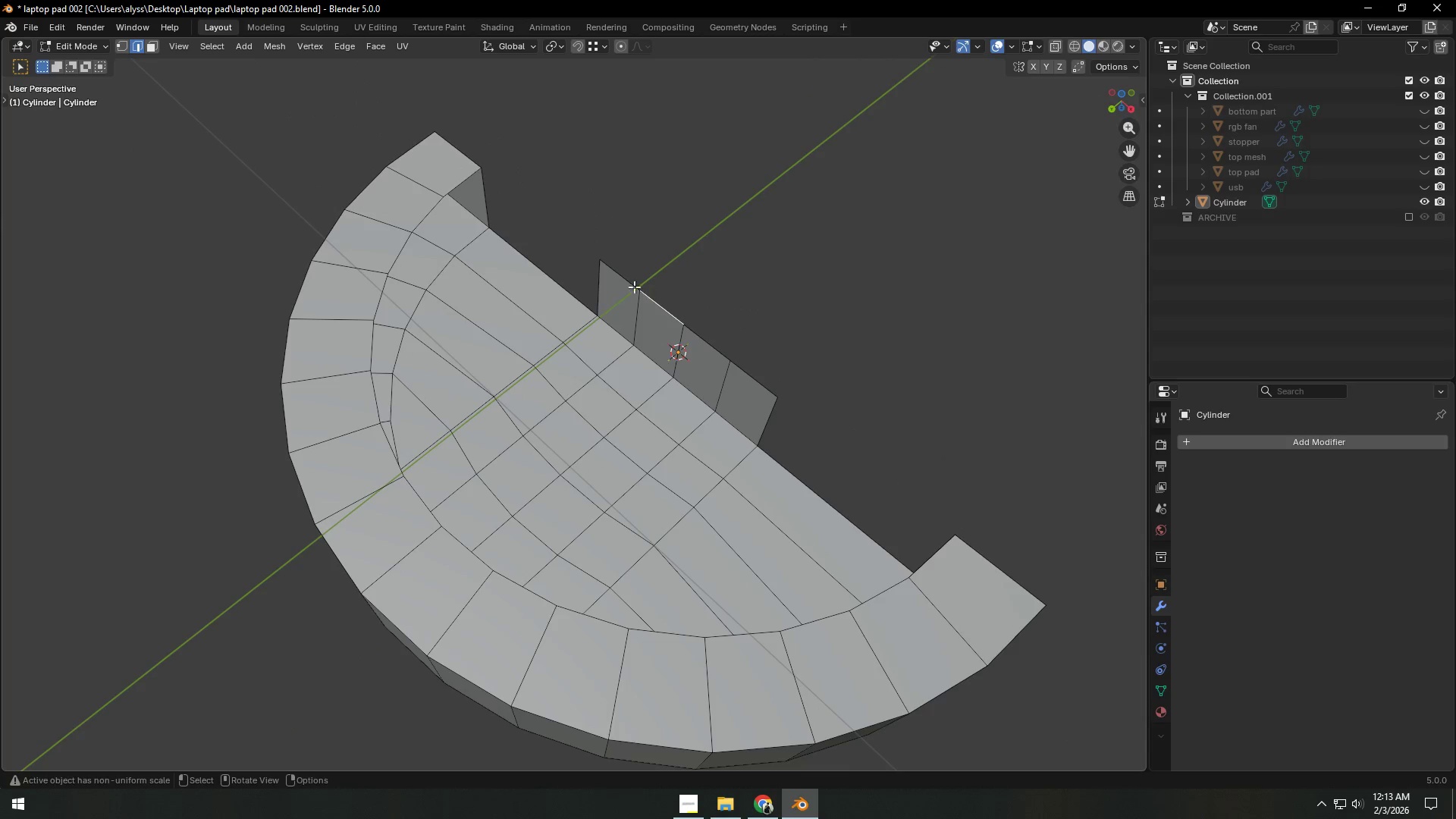 
left_click([634, 279])
 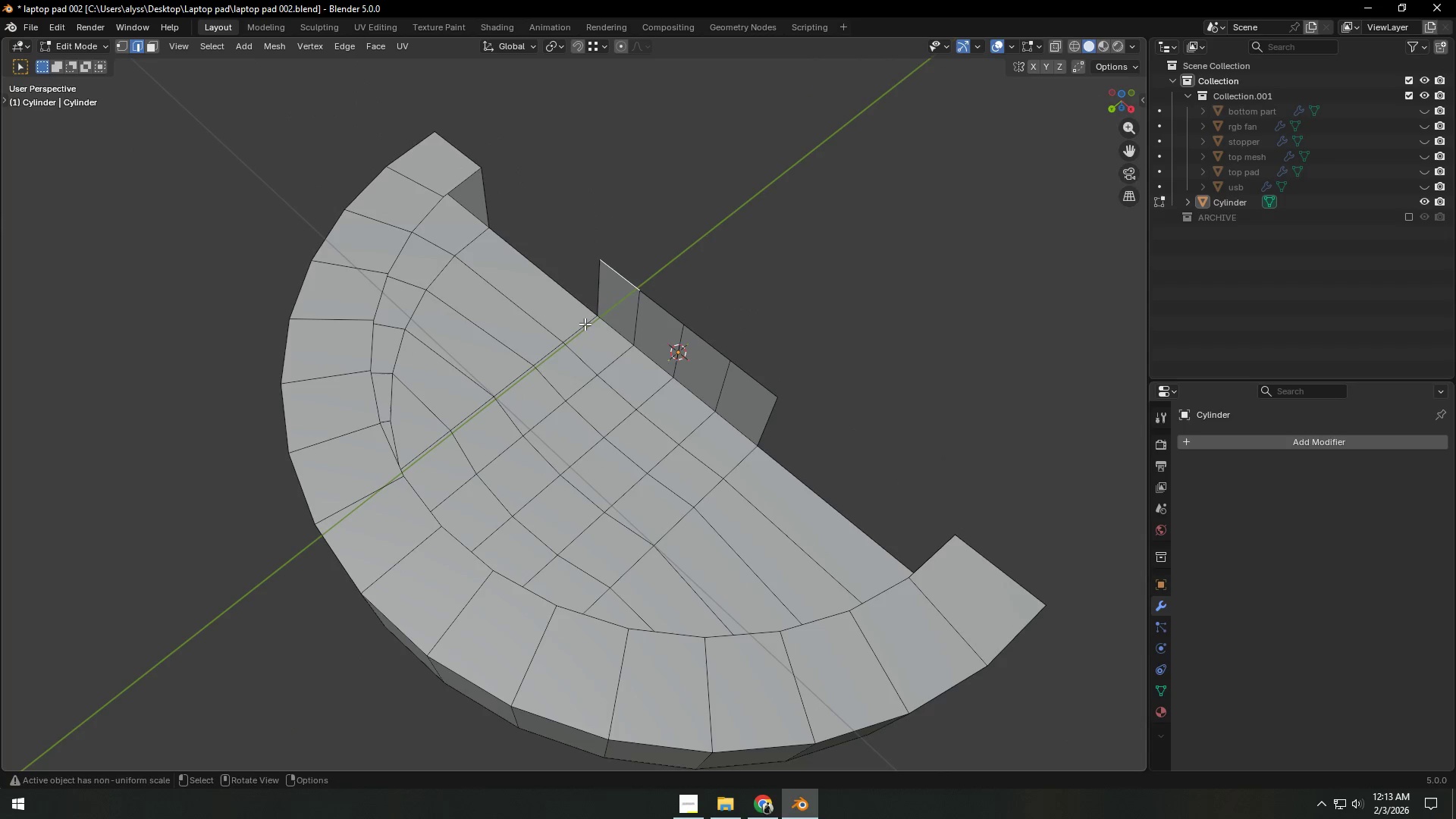 
hold_key(key=ShiftLeft, duration=0.44)
left_click([379, 457])
 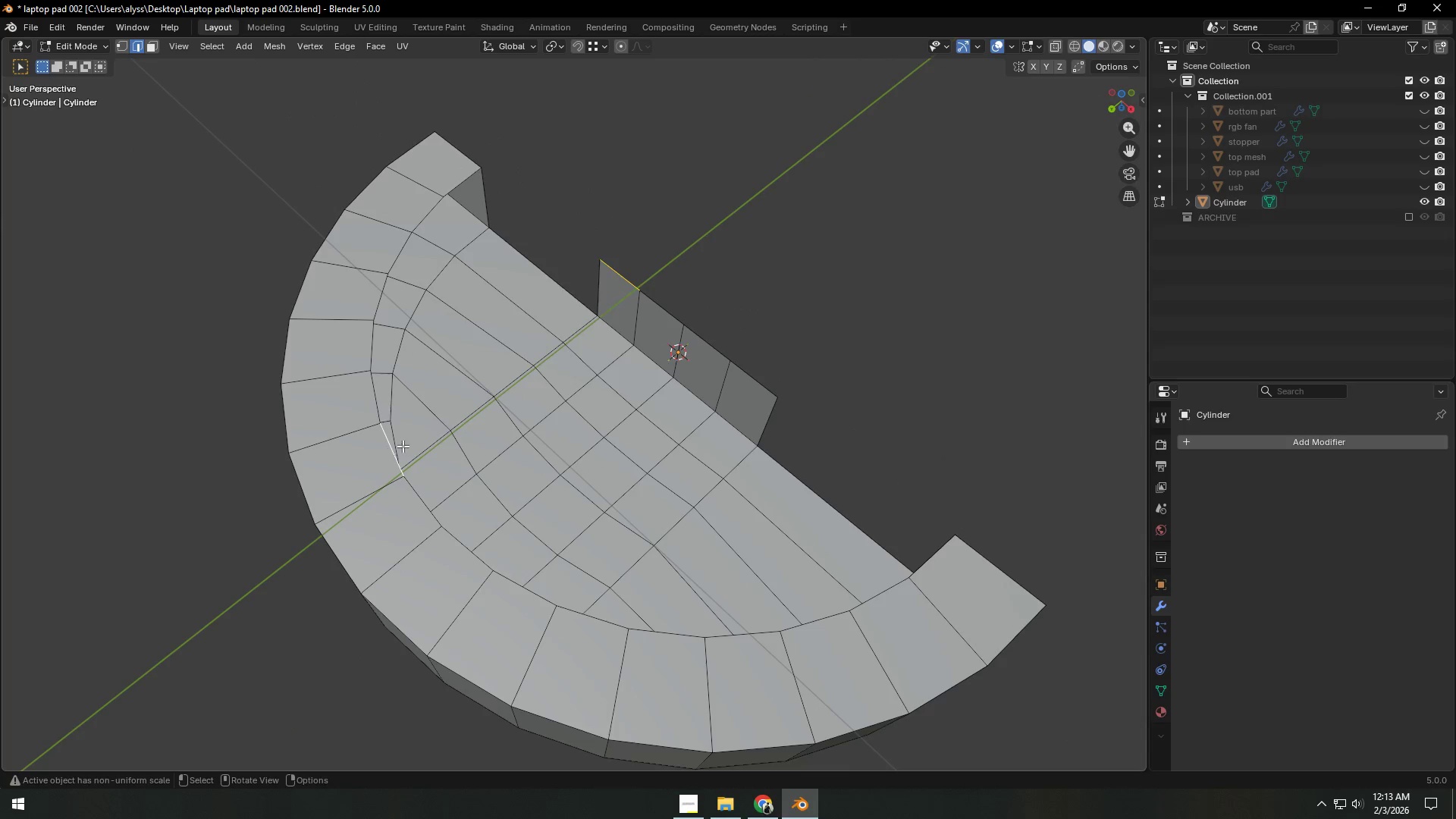 
key(F)
 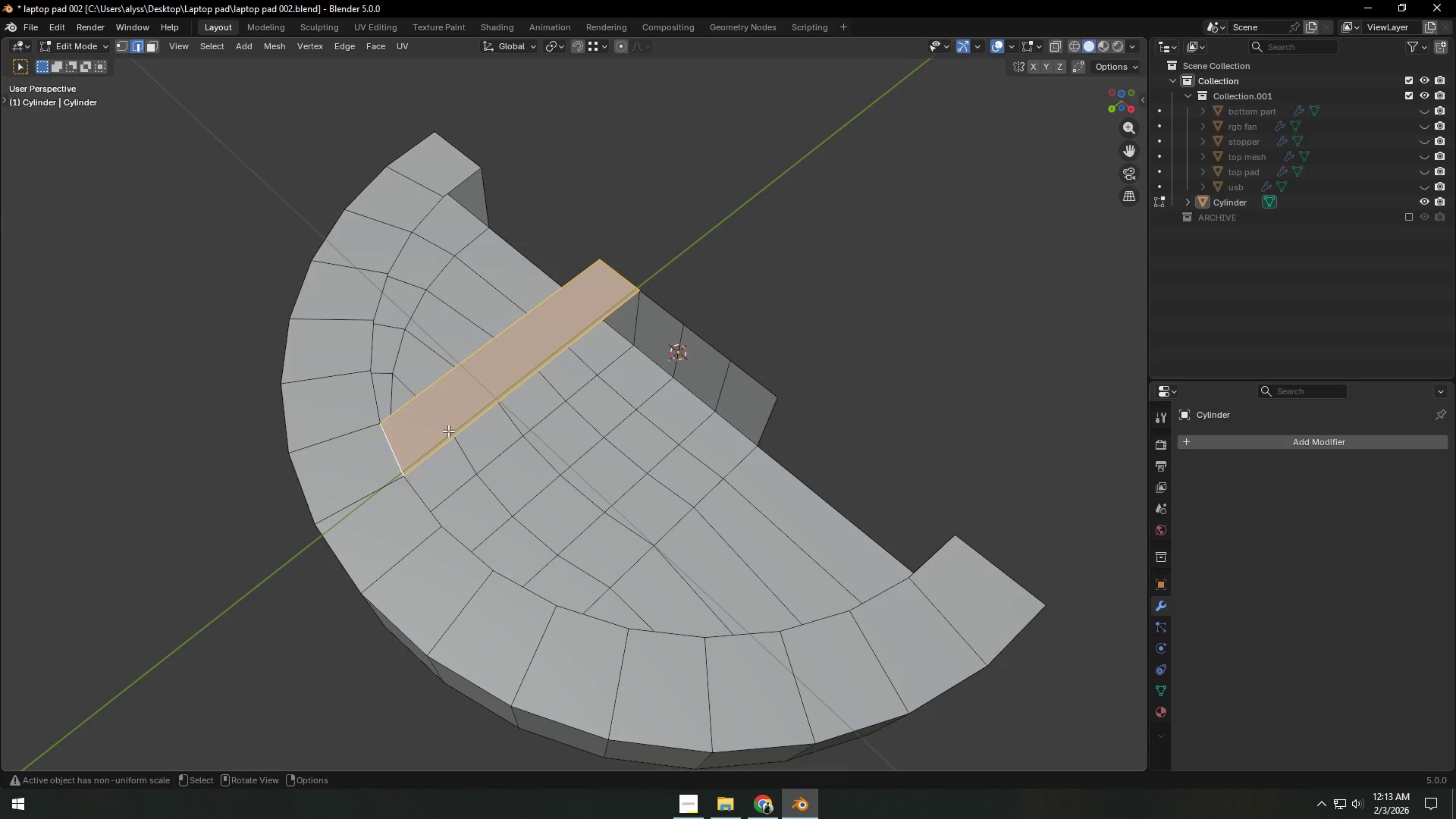 
left_click([463, 425])
 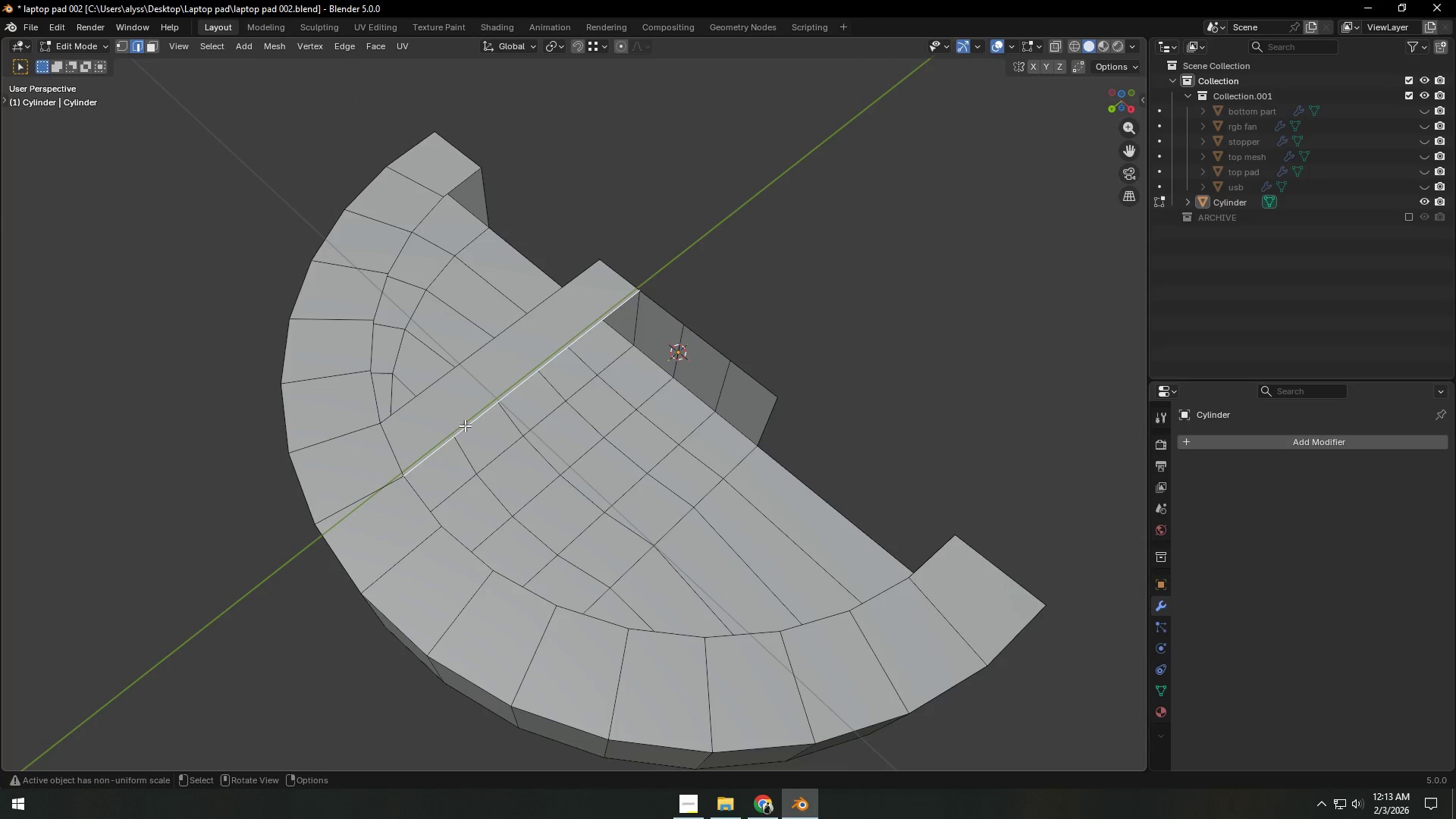 
type(fff)
 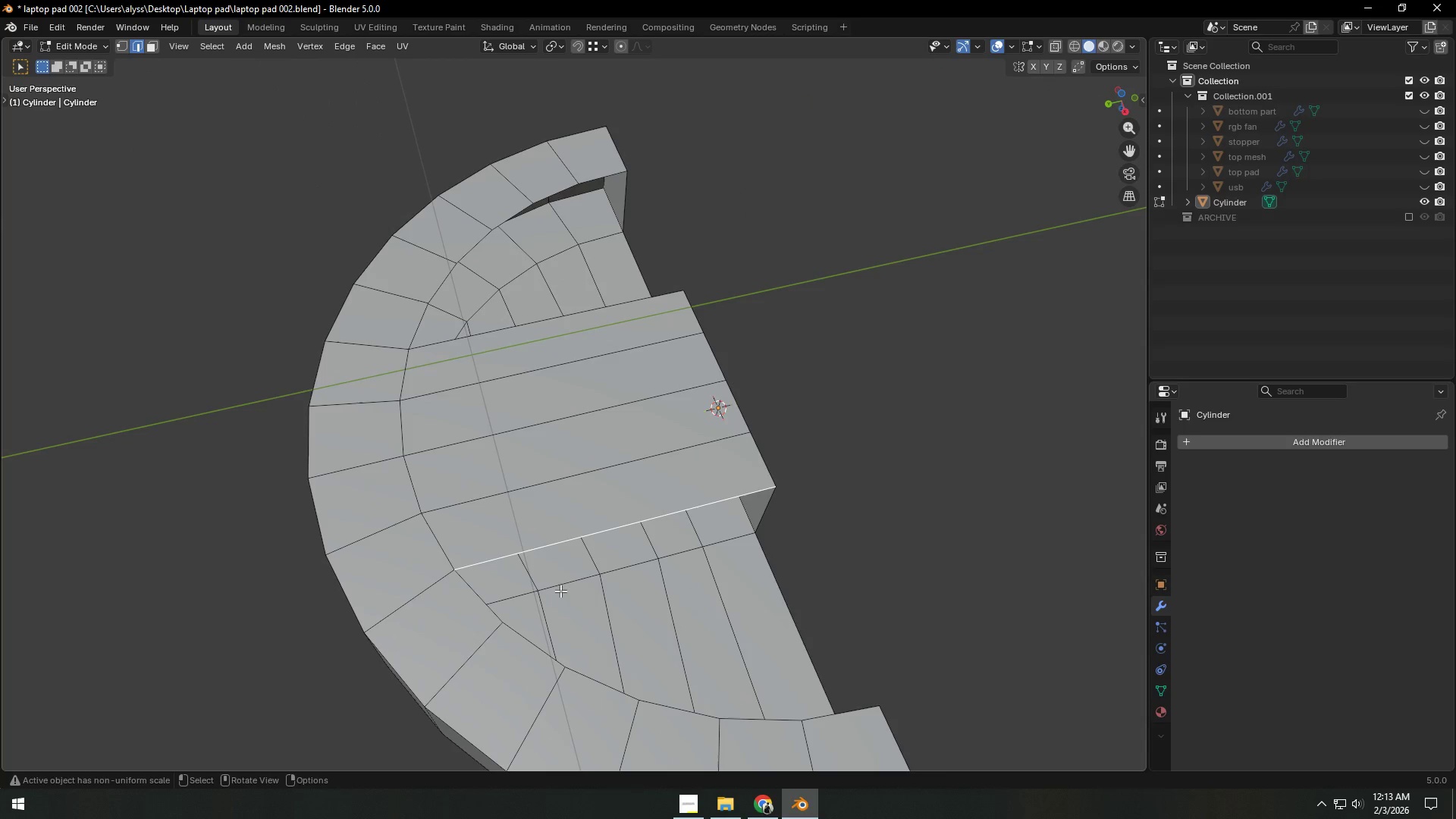 
key(Control+ControlLeft)
 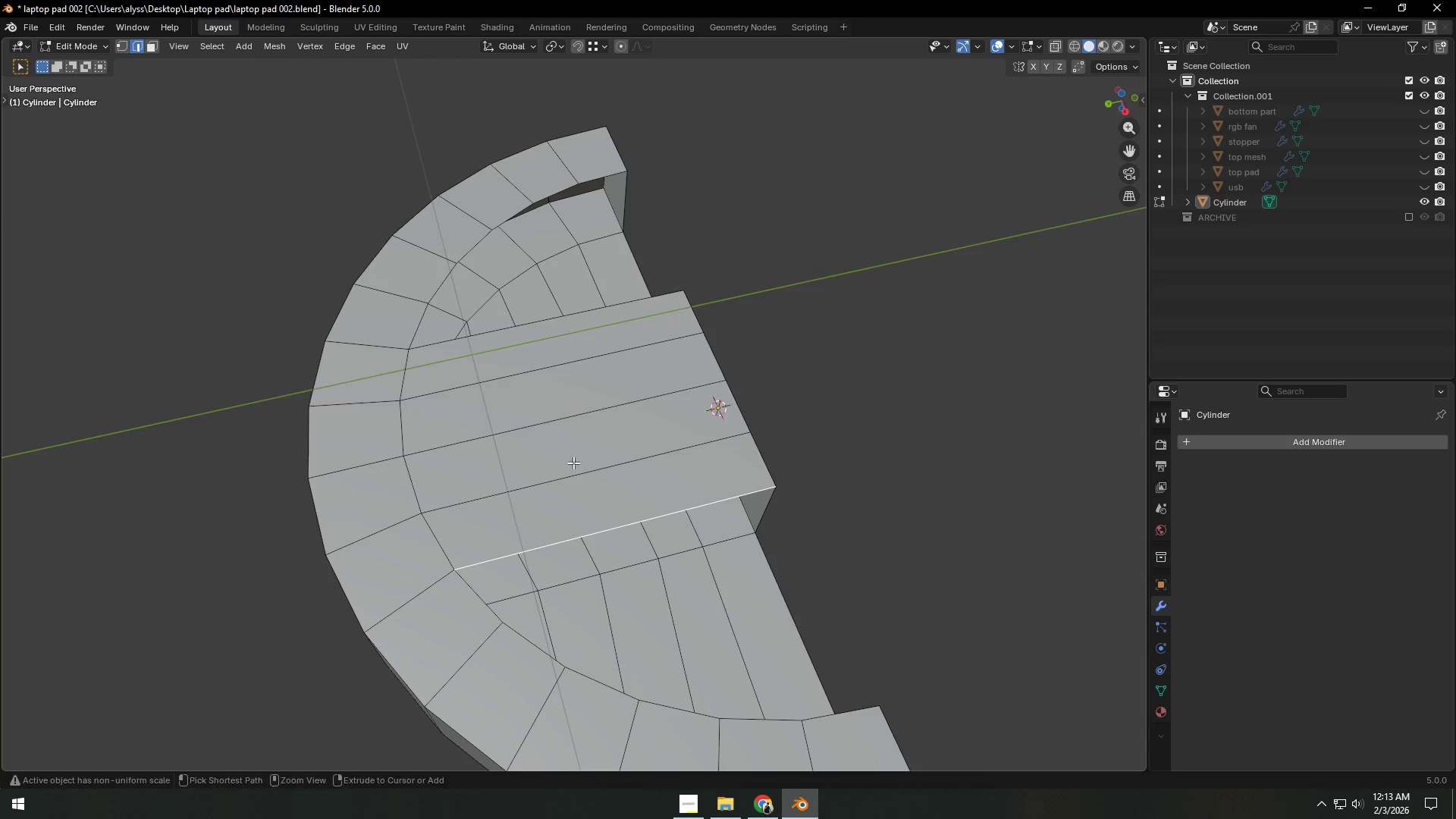 
key(Control+R)
 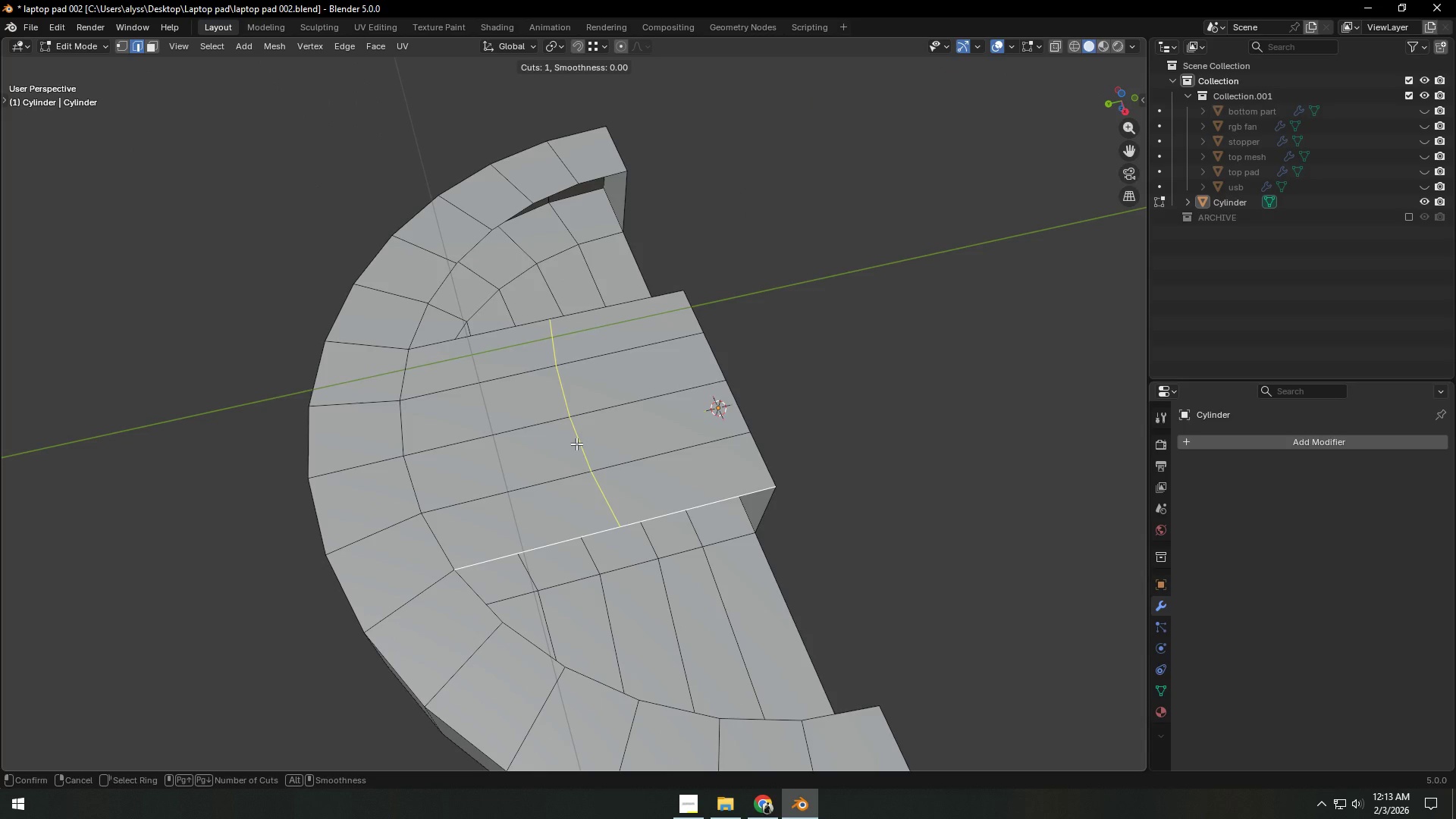 
scroll: coordinate [576, 444], scroll_direction: up, amount: 3.0
 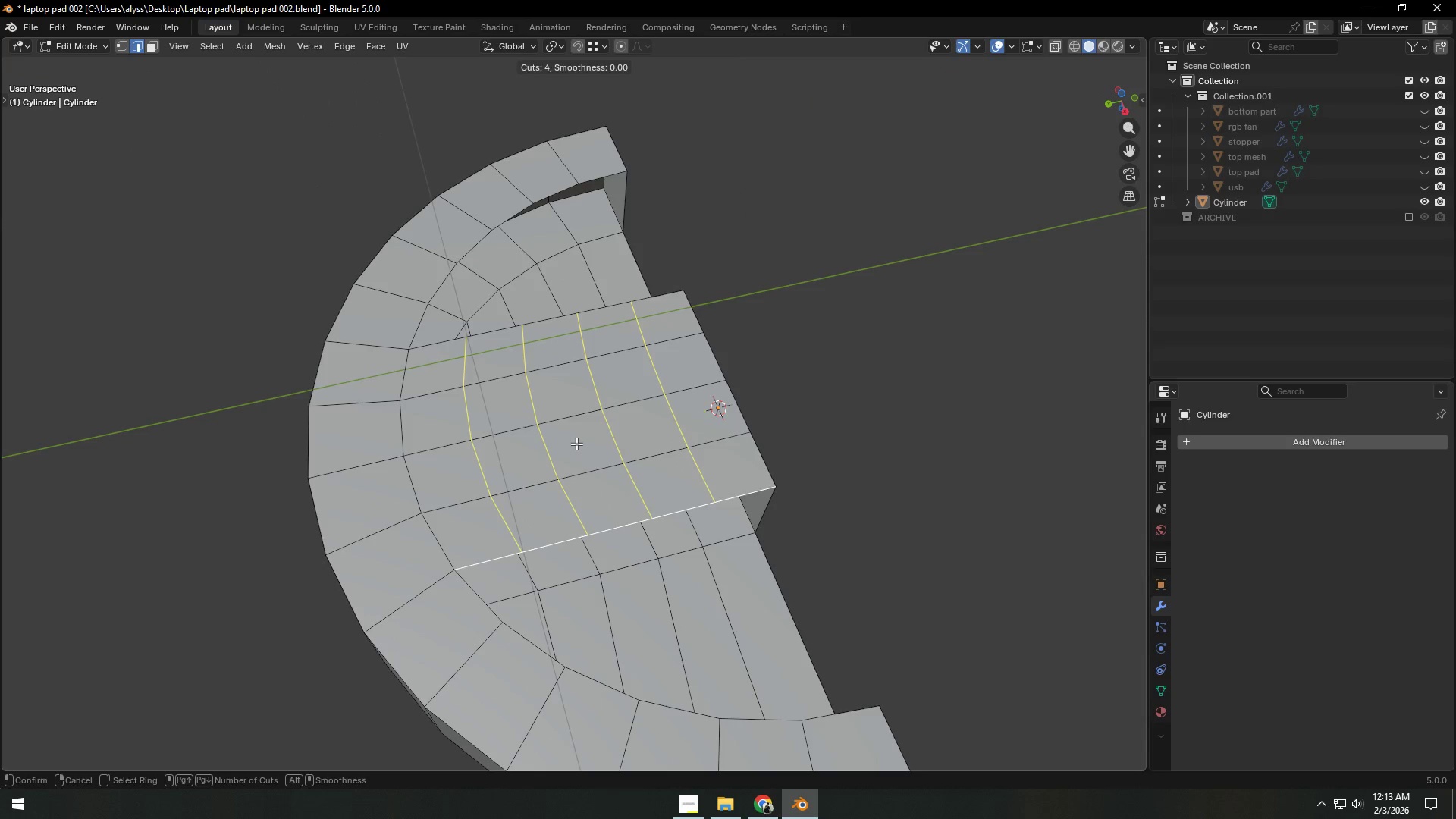 
left_click([576, 444])
 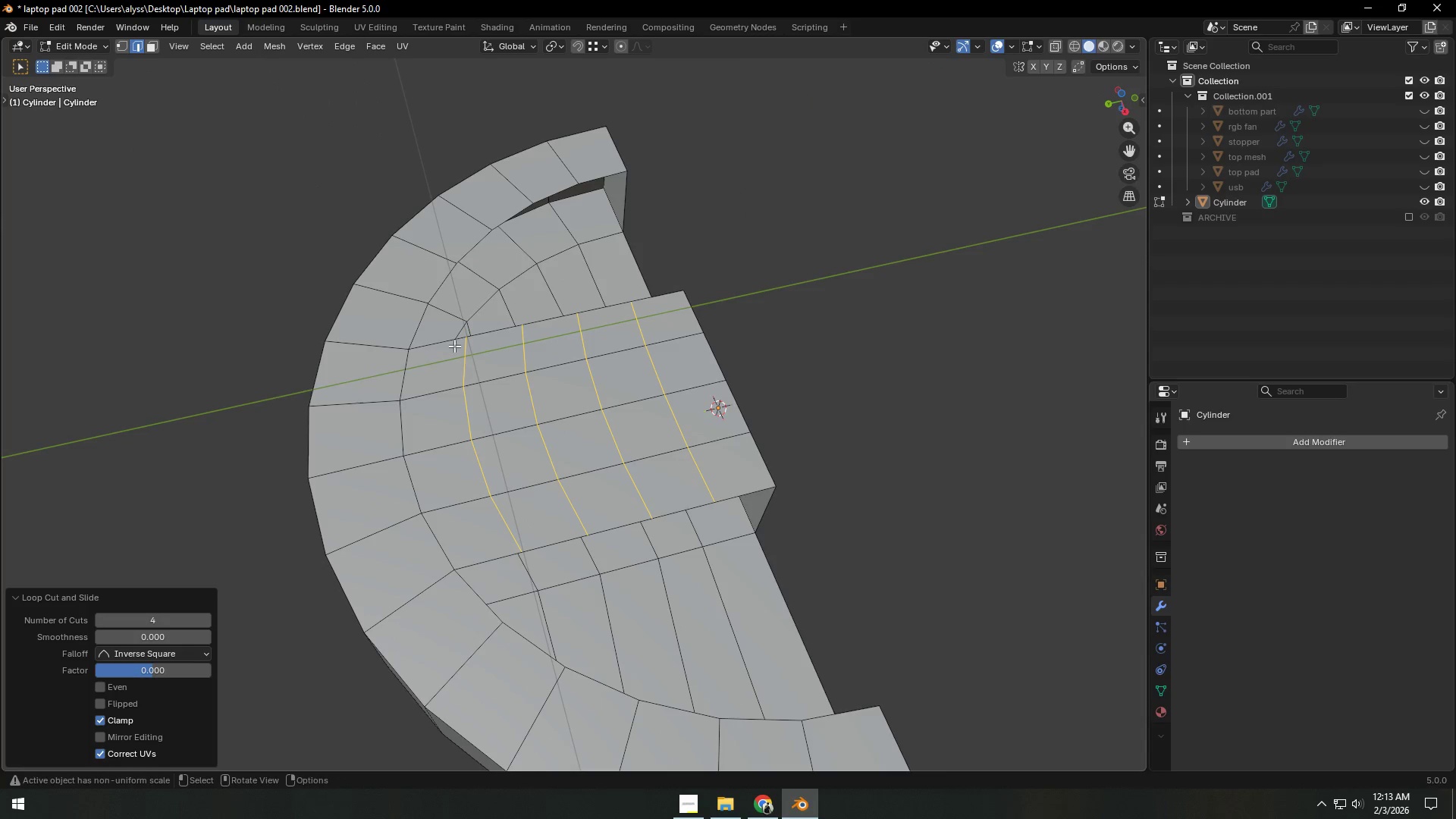 
right_click([576, 444])
 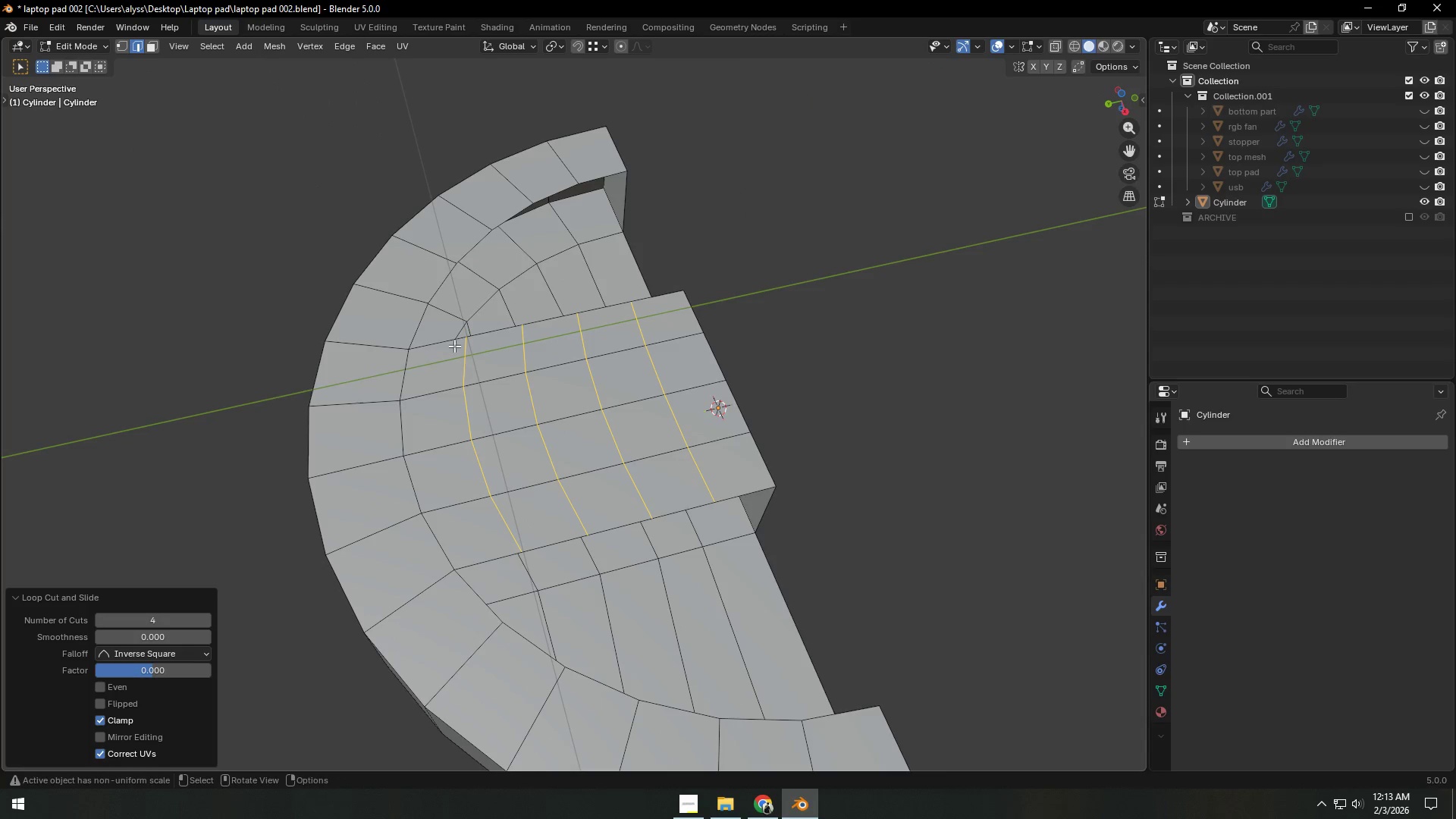 
left_click([441, 345])
 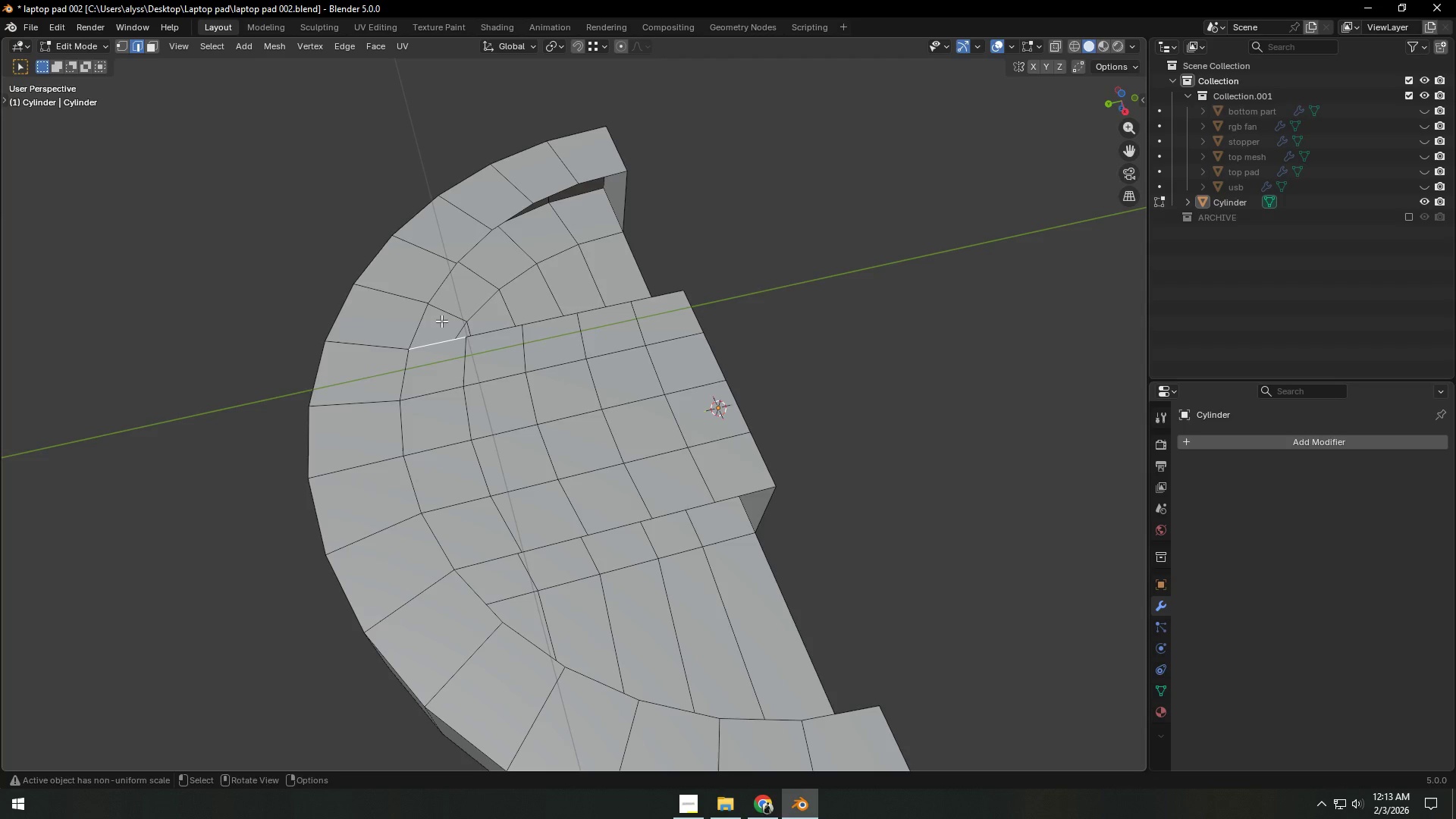 
hold_key(key=ShiftLeft, duration=1.16)
left_click([440, 281])
 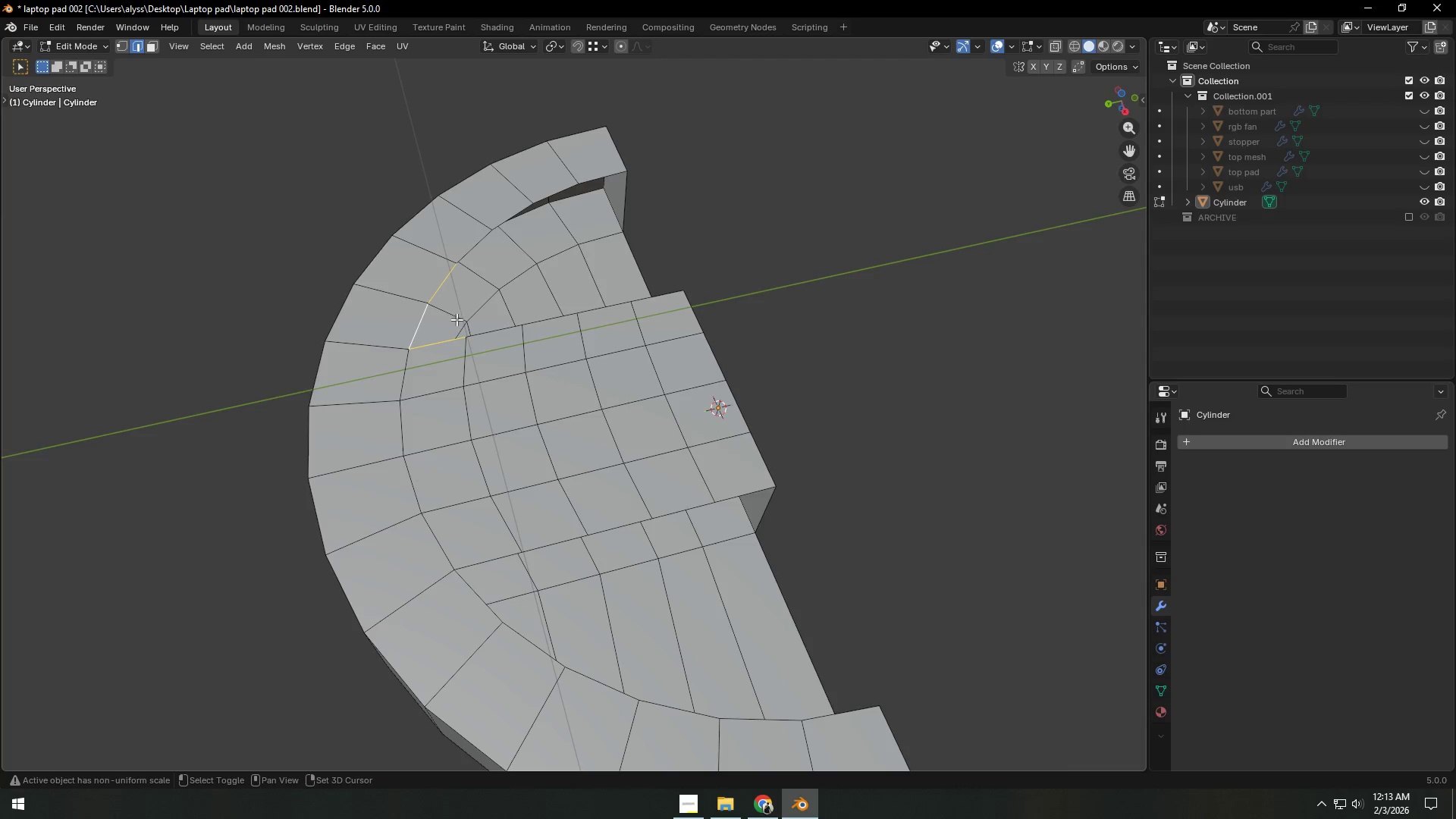 
key(F)
 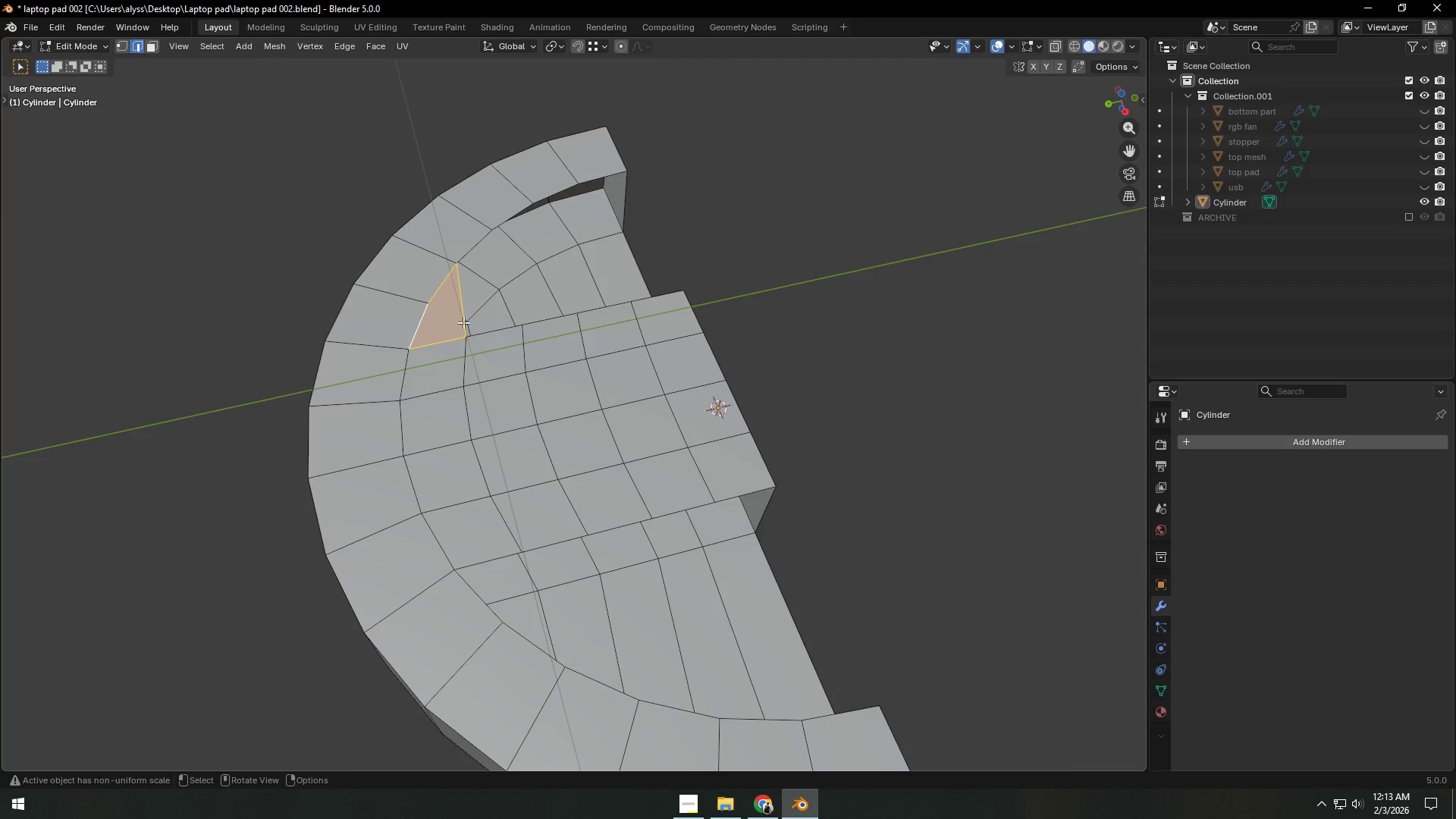 
left_click([462, 312])
 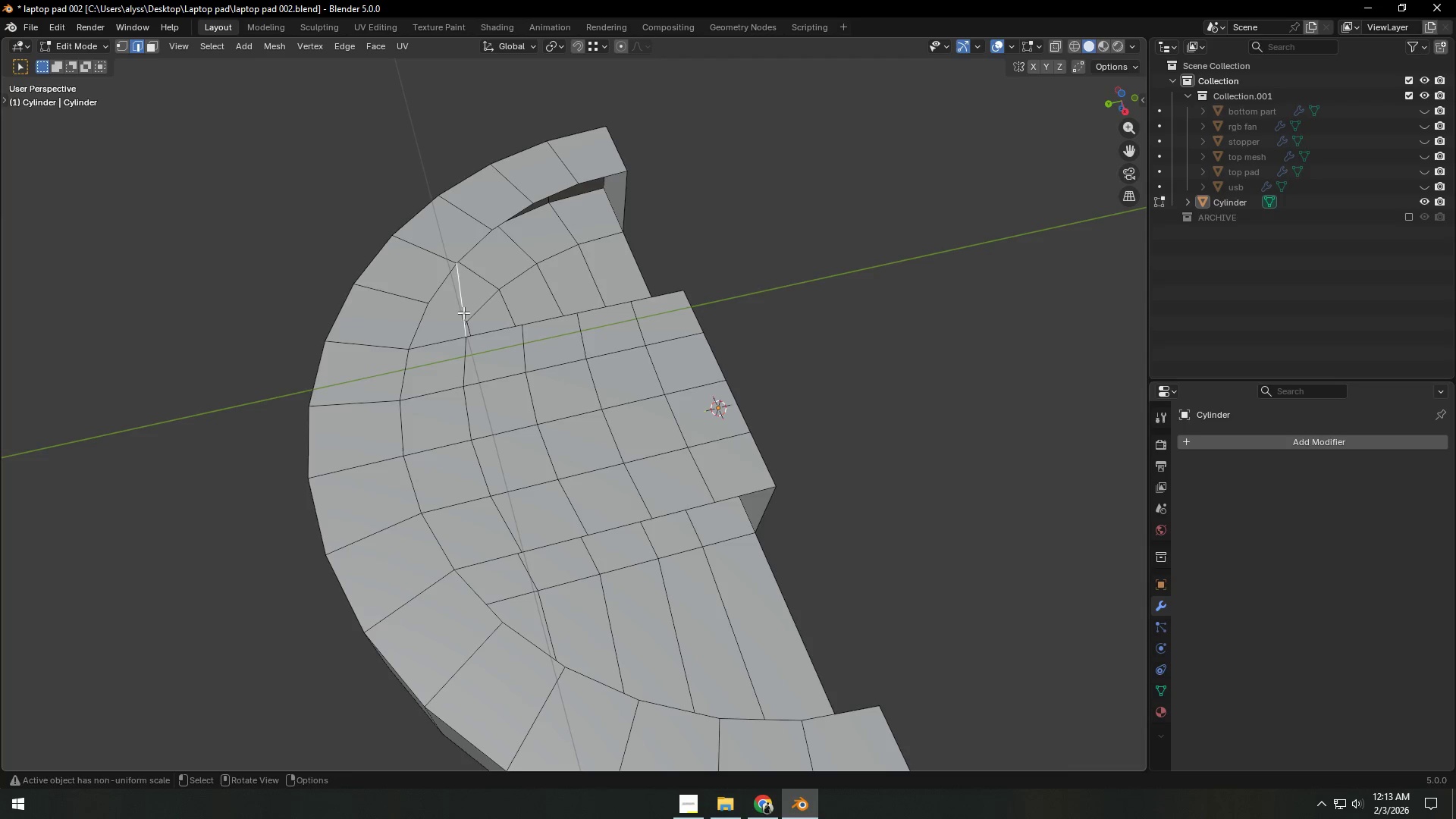 
type(ffff)
 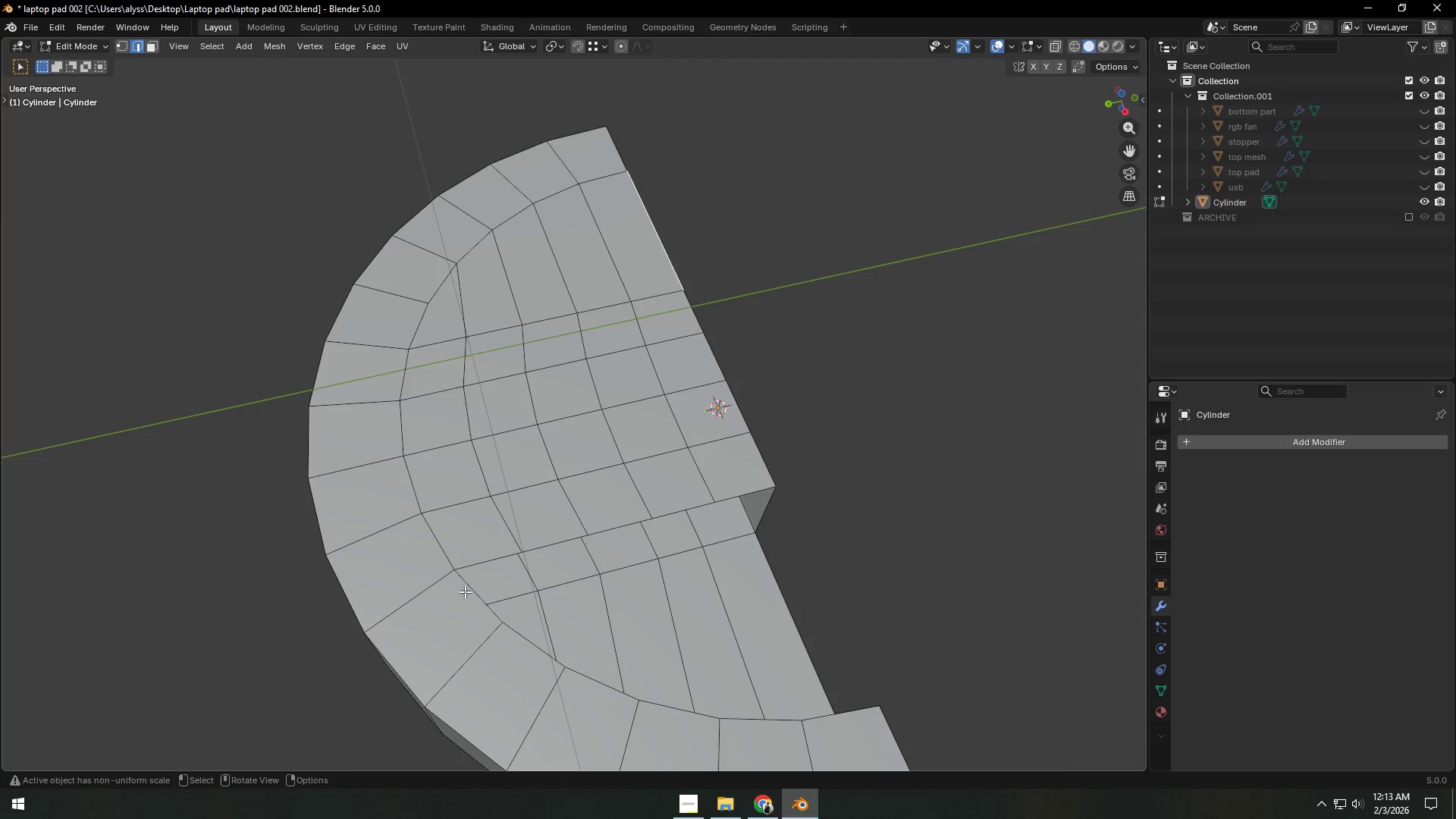 
hold_key(key=ShiftLeft, duration=0.7)
triple_click([528, 649])
 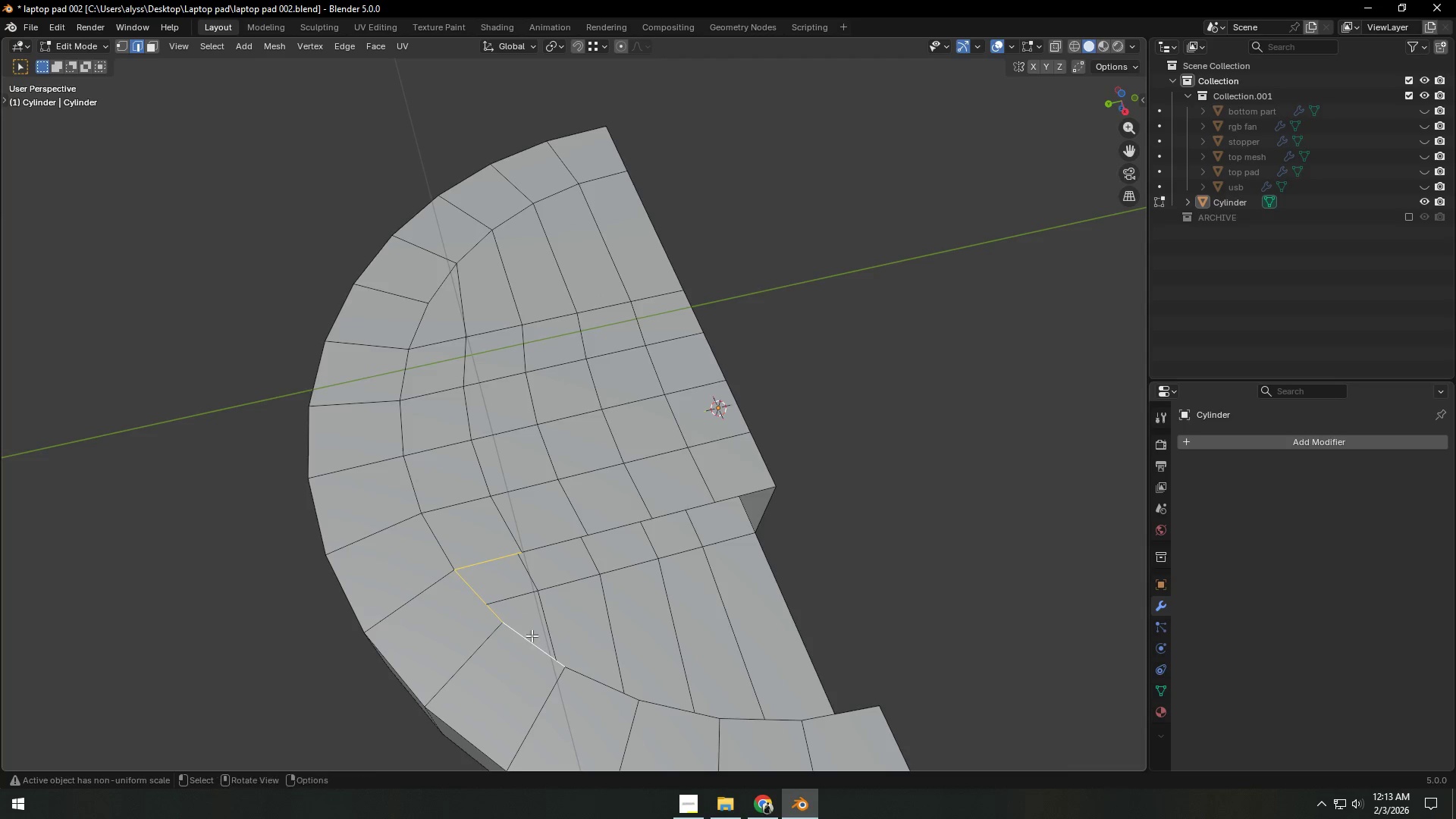 
key(F)
 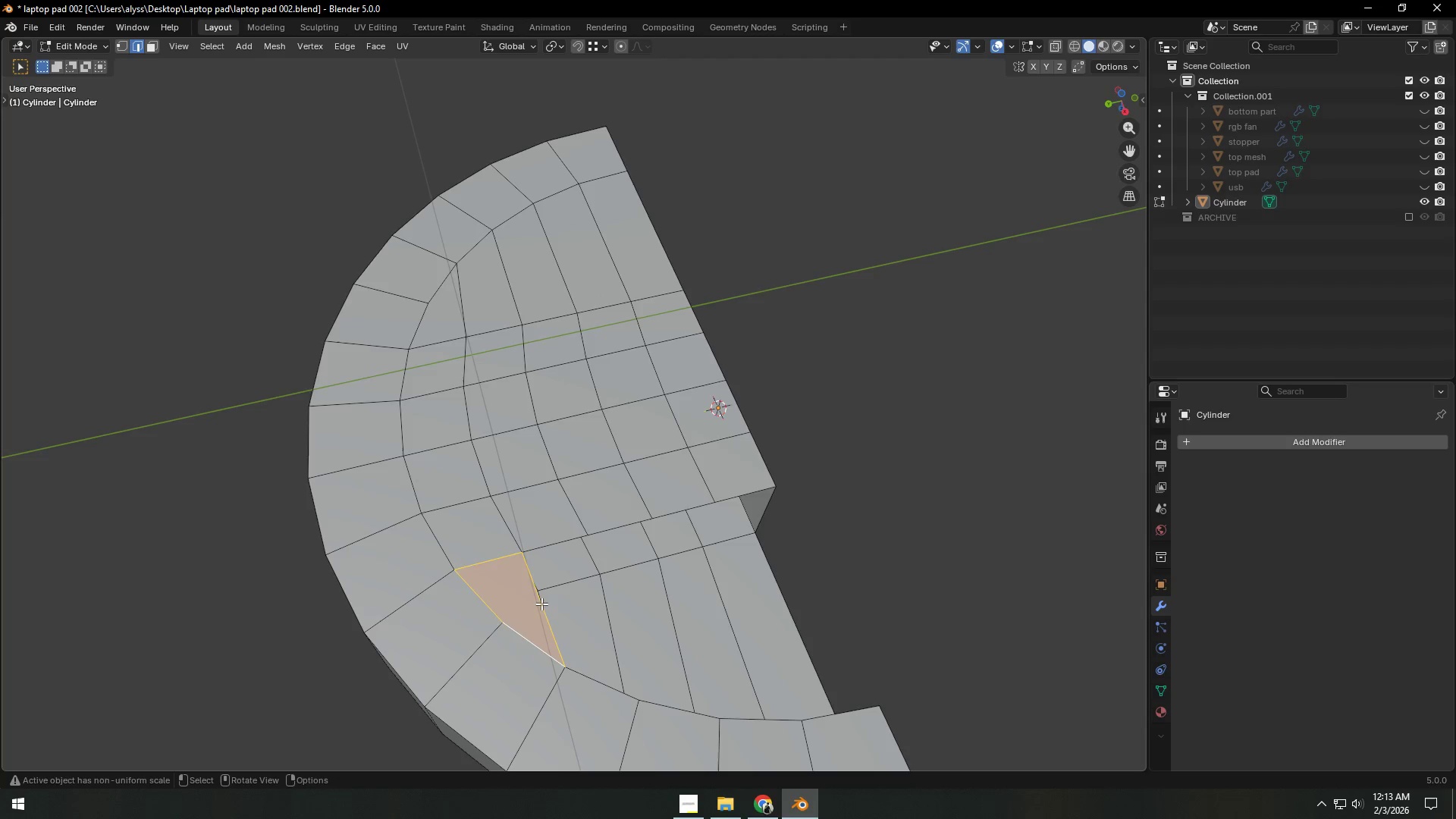 
left_click([541, 601])
 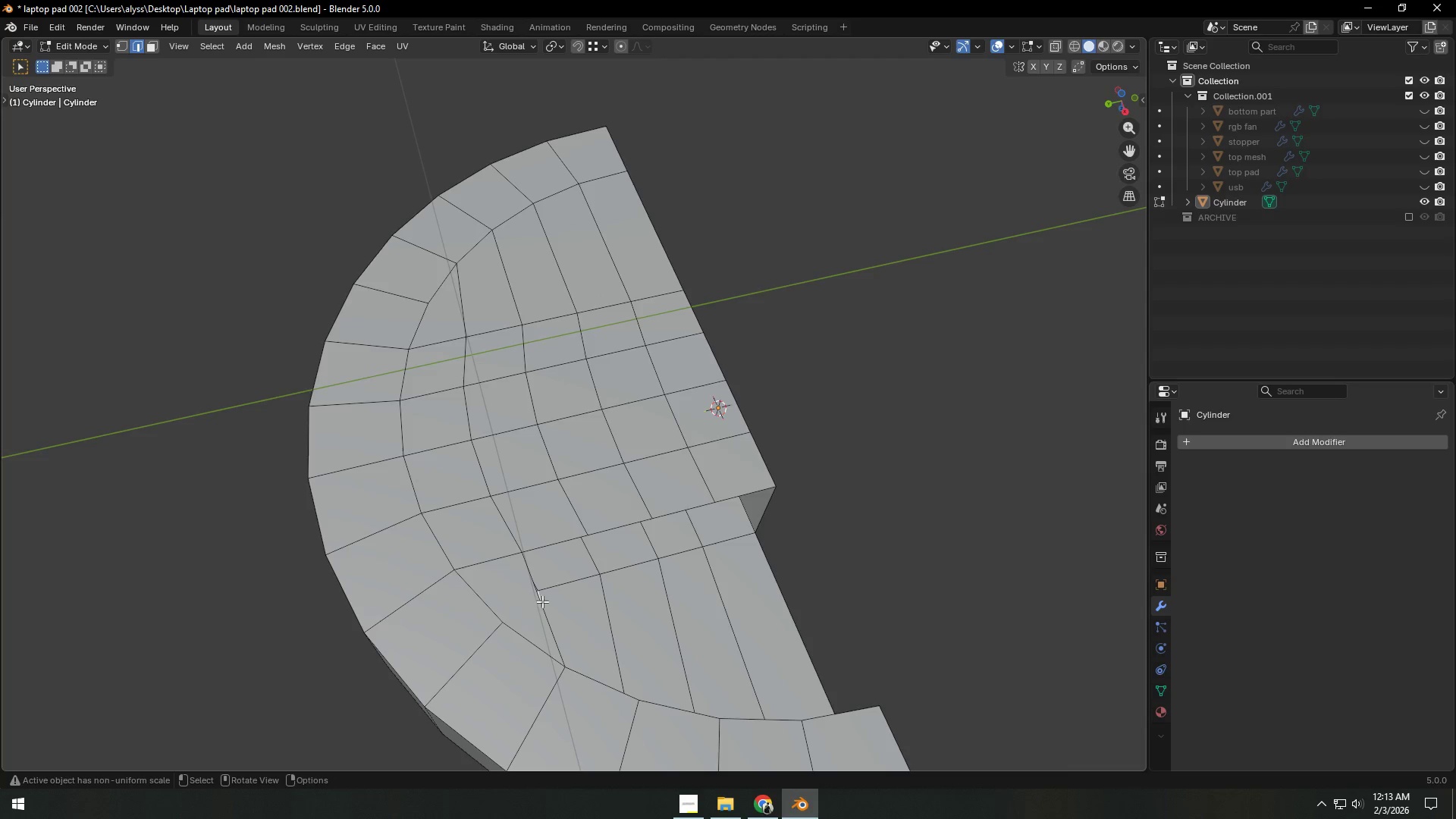 
type(ff)
 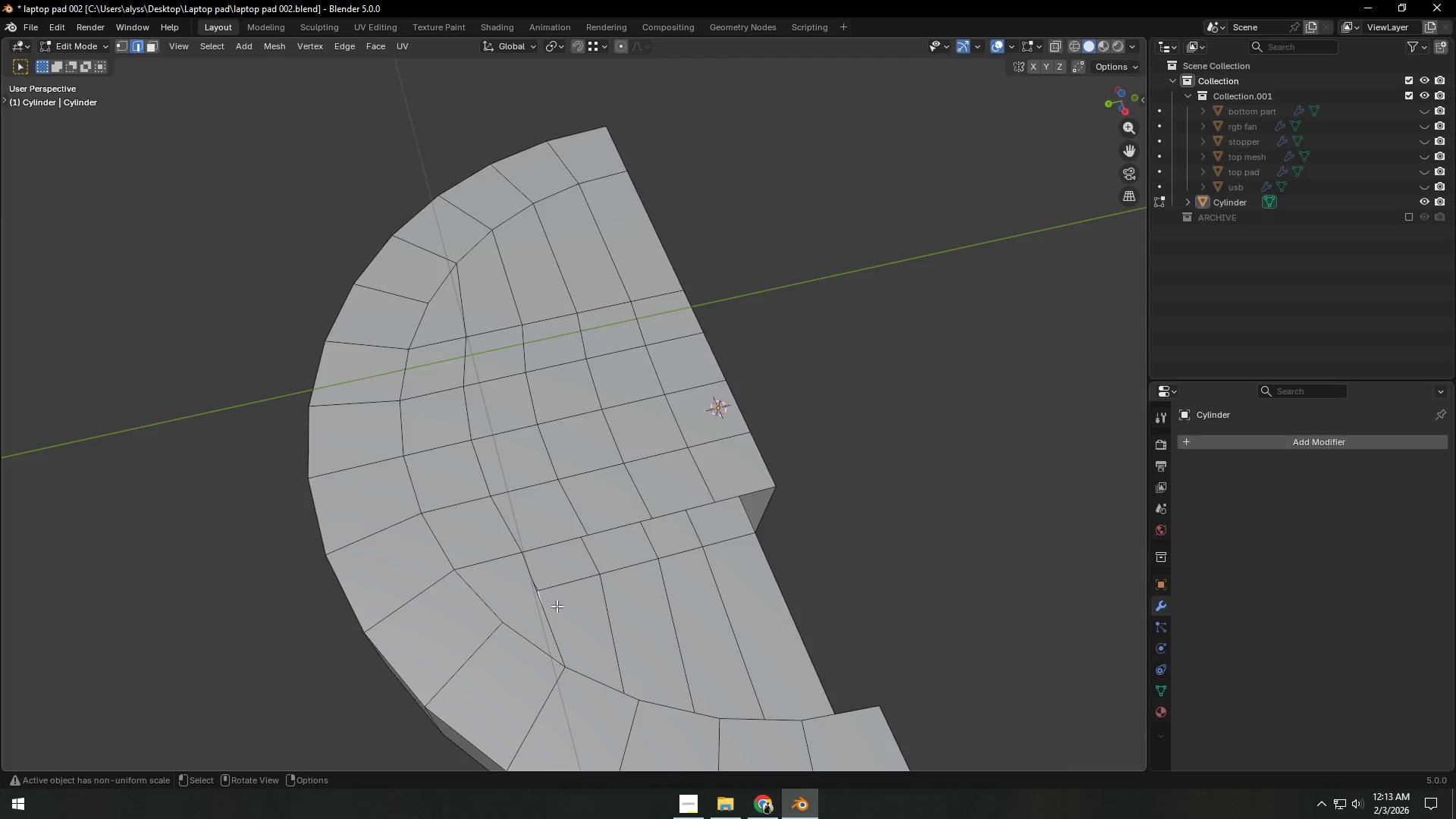 
key(Control+Z)
 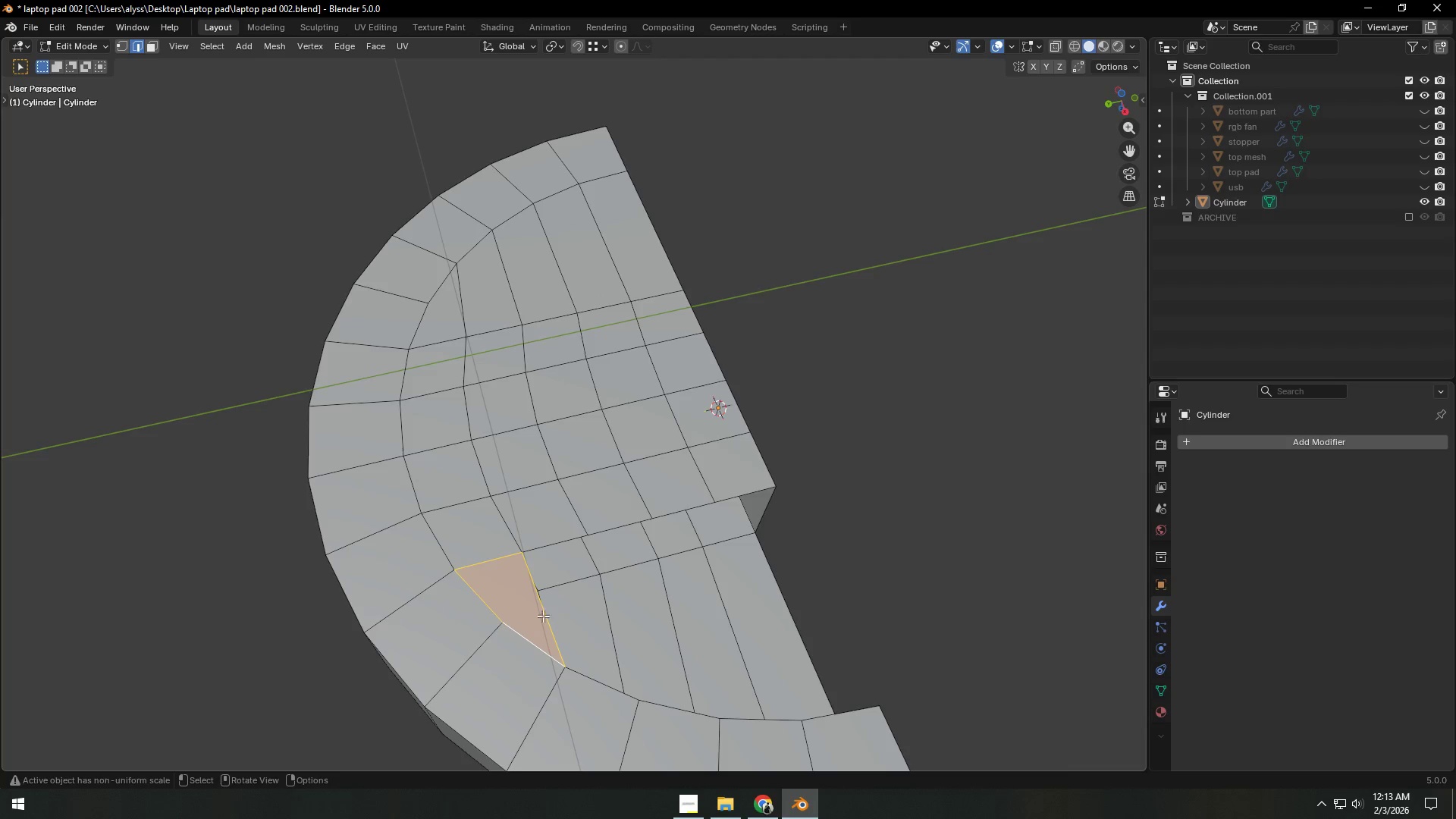 
left_click([534, 618])
 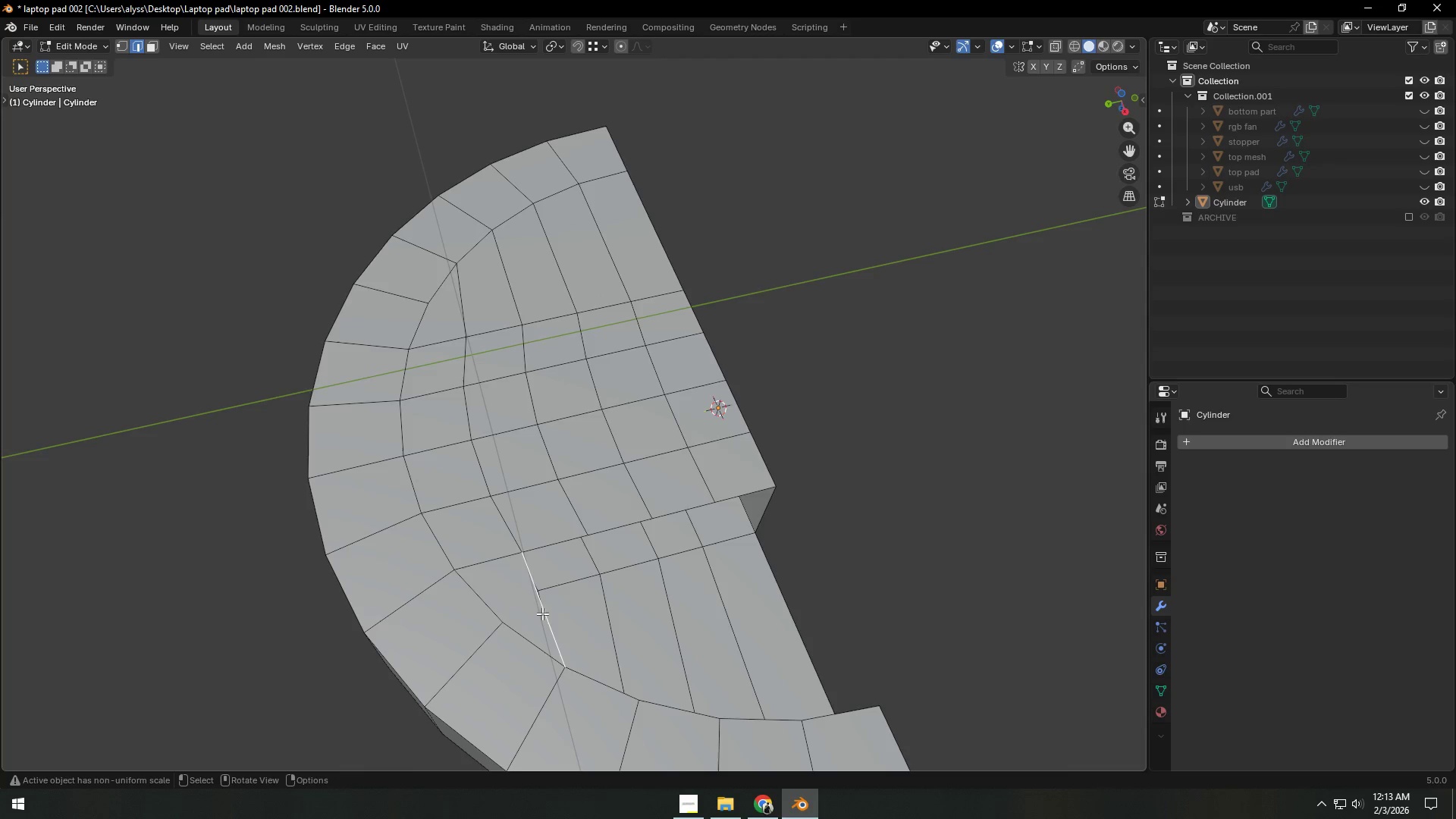 
type(ff)
 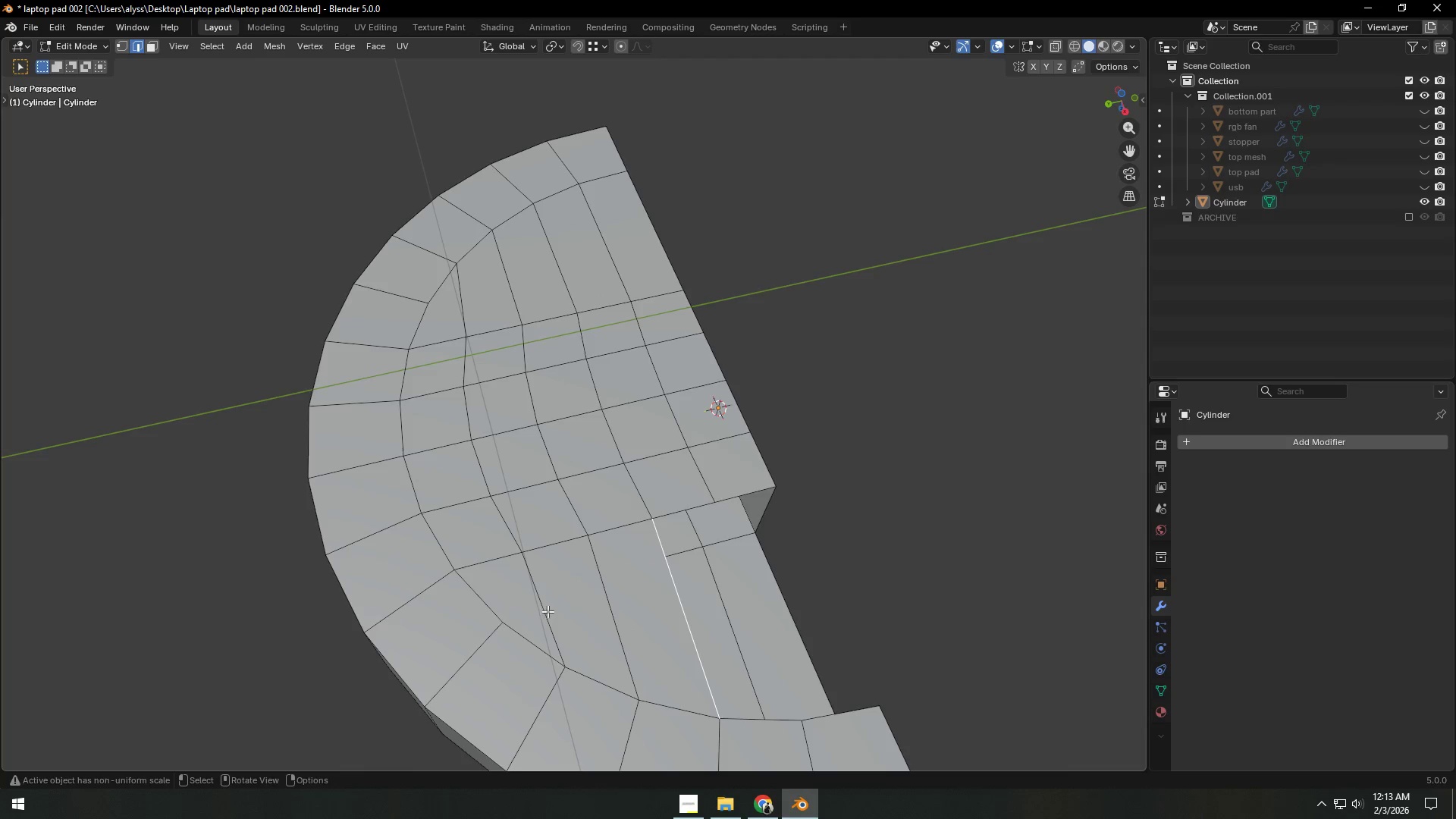 
type(fff)
 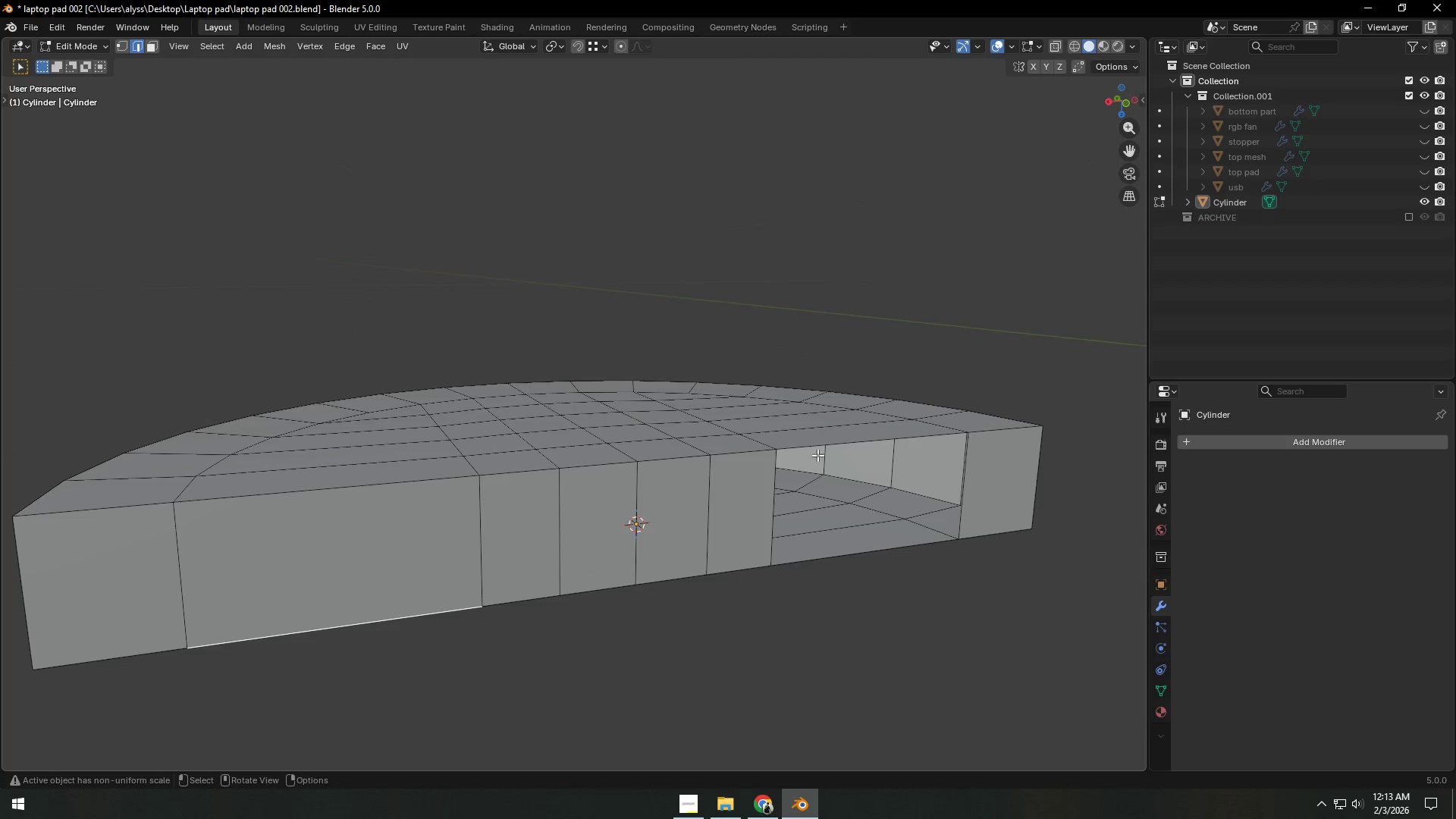 
left_click([818, 452])
 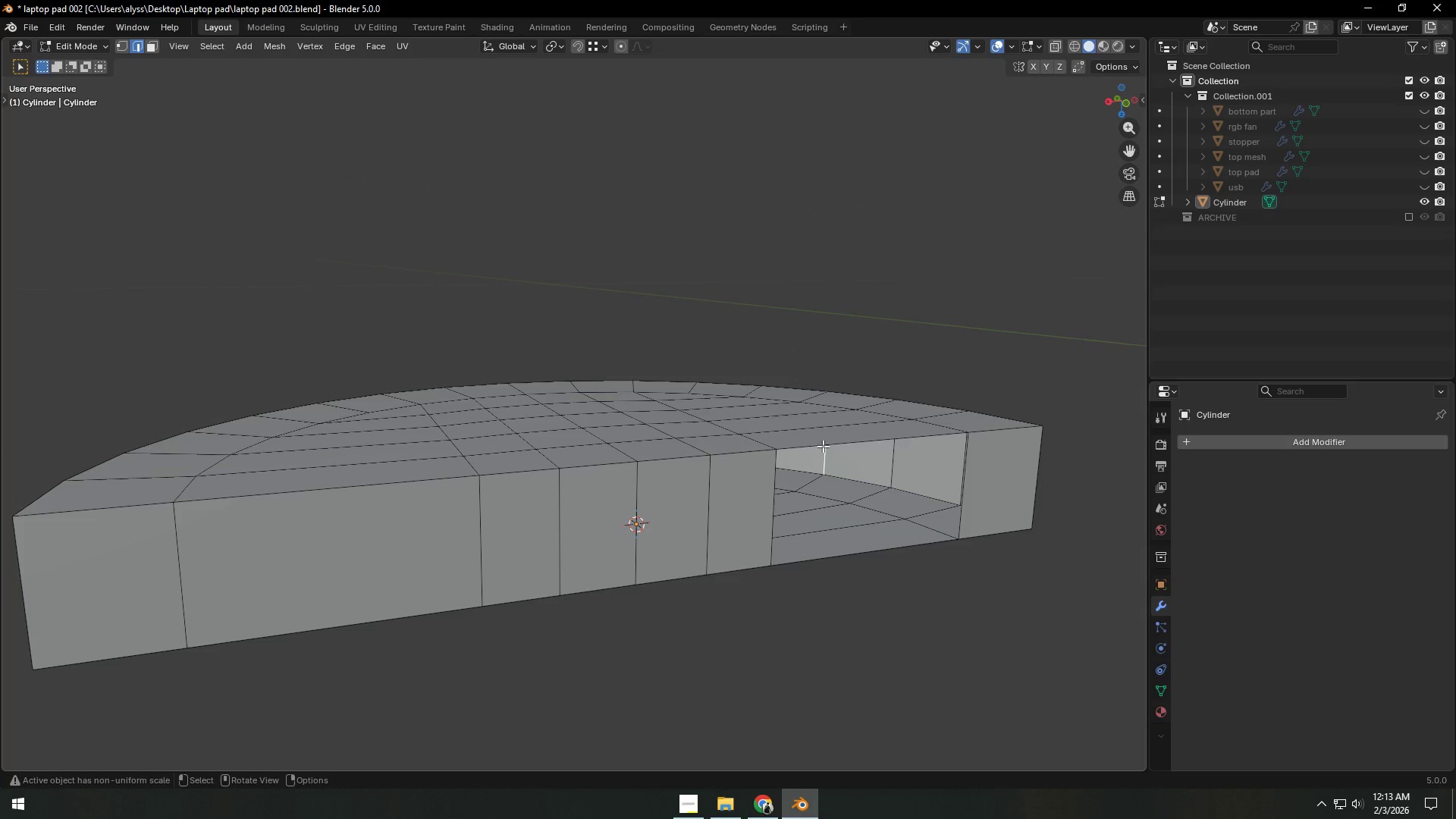 
left_click([823, 446])
 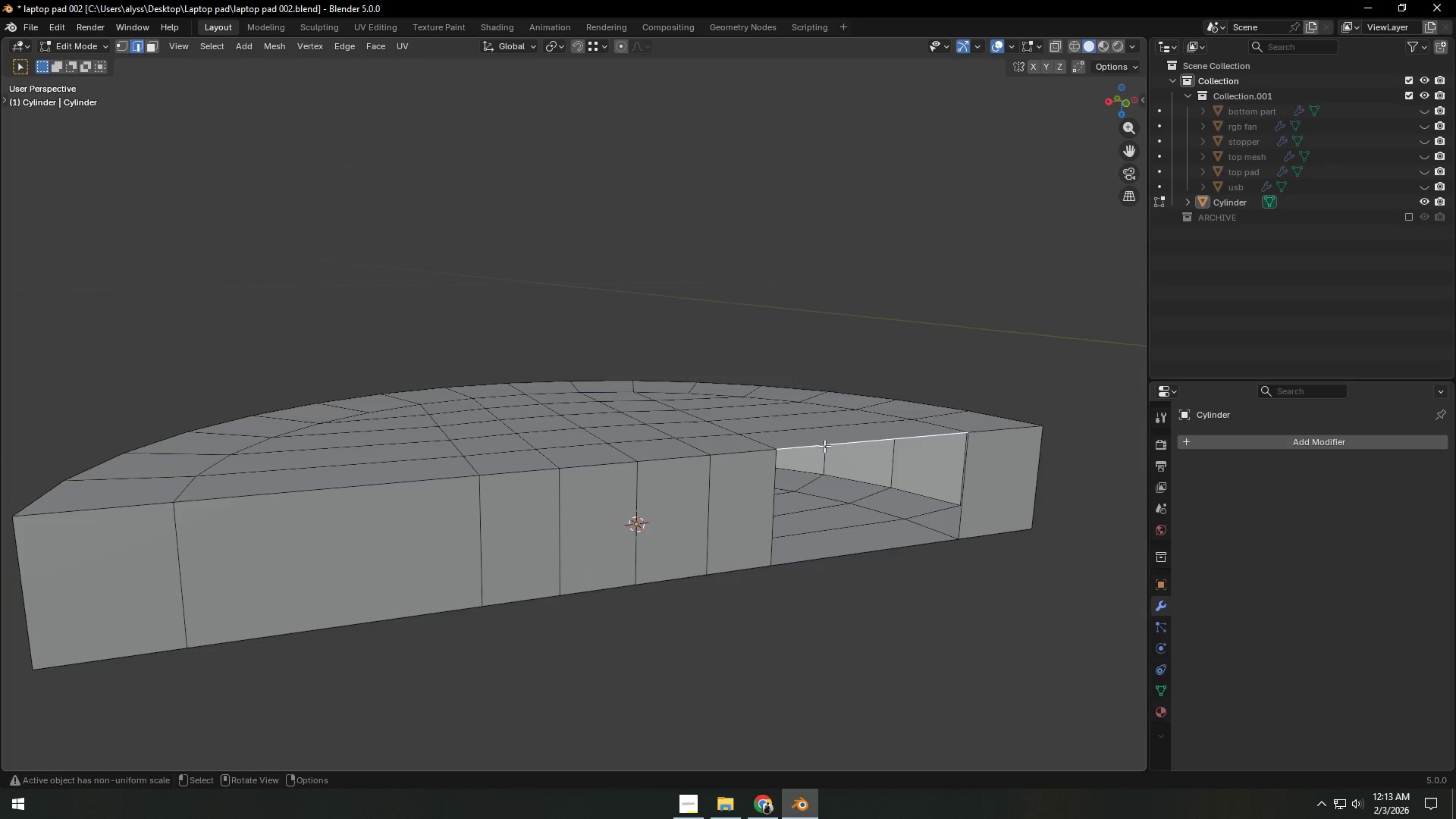 
key(F)
 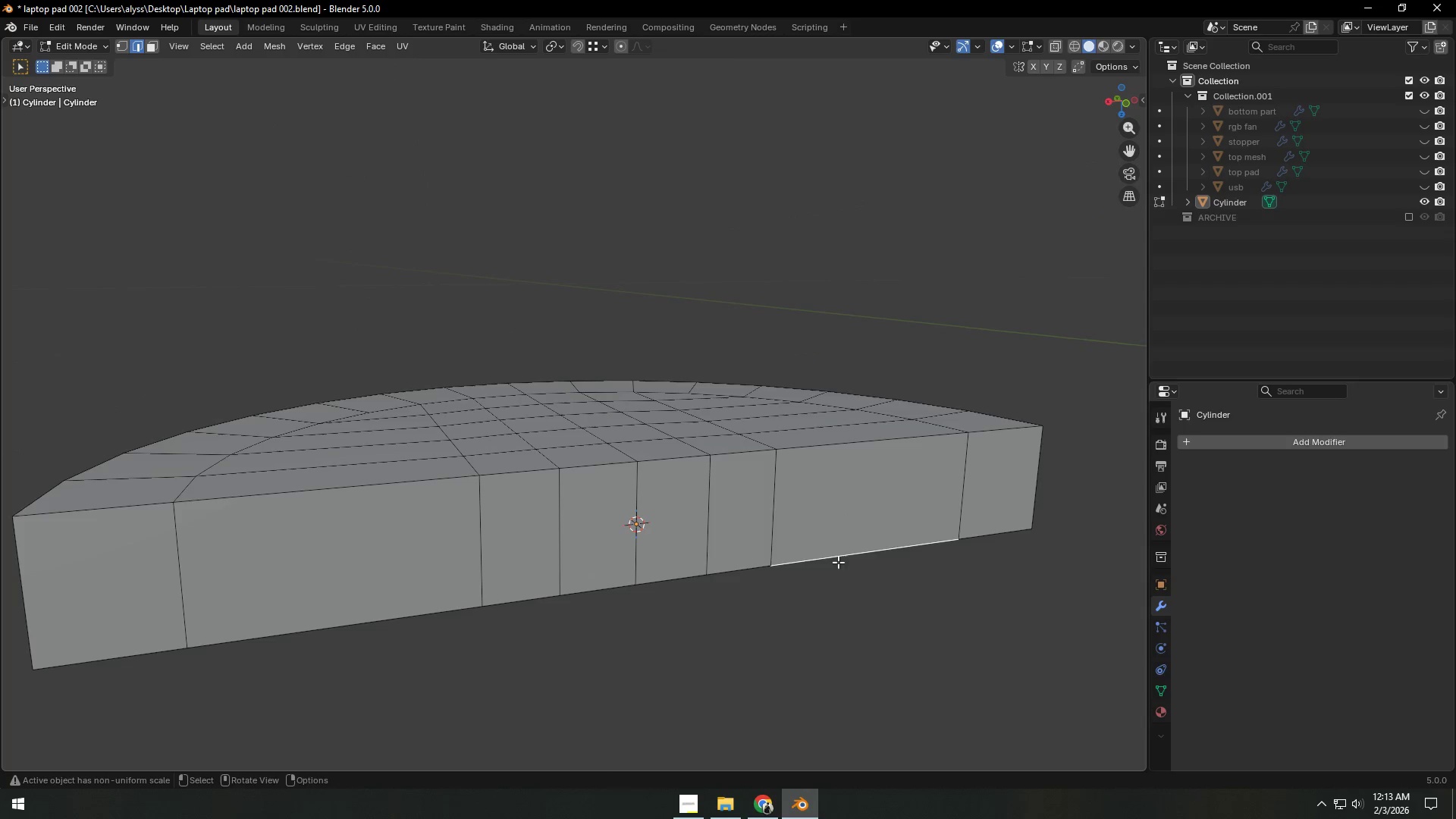 
left_click([806, 650])
 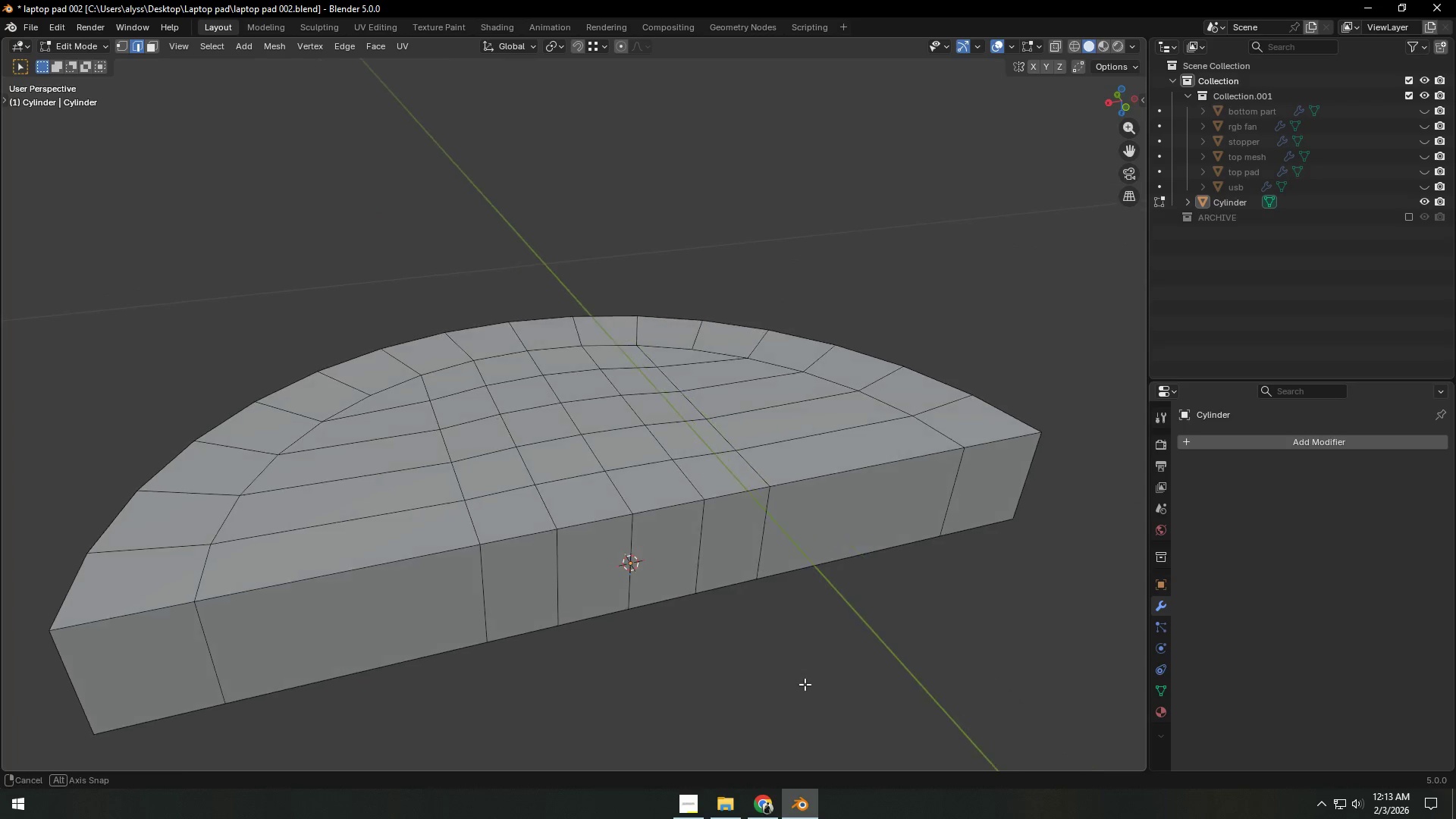 
key(1)
 